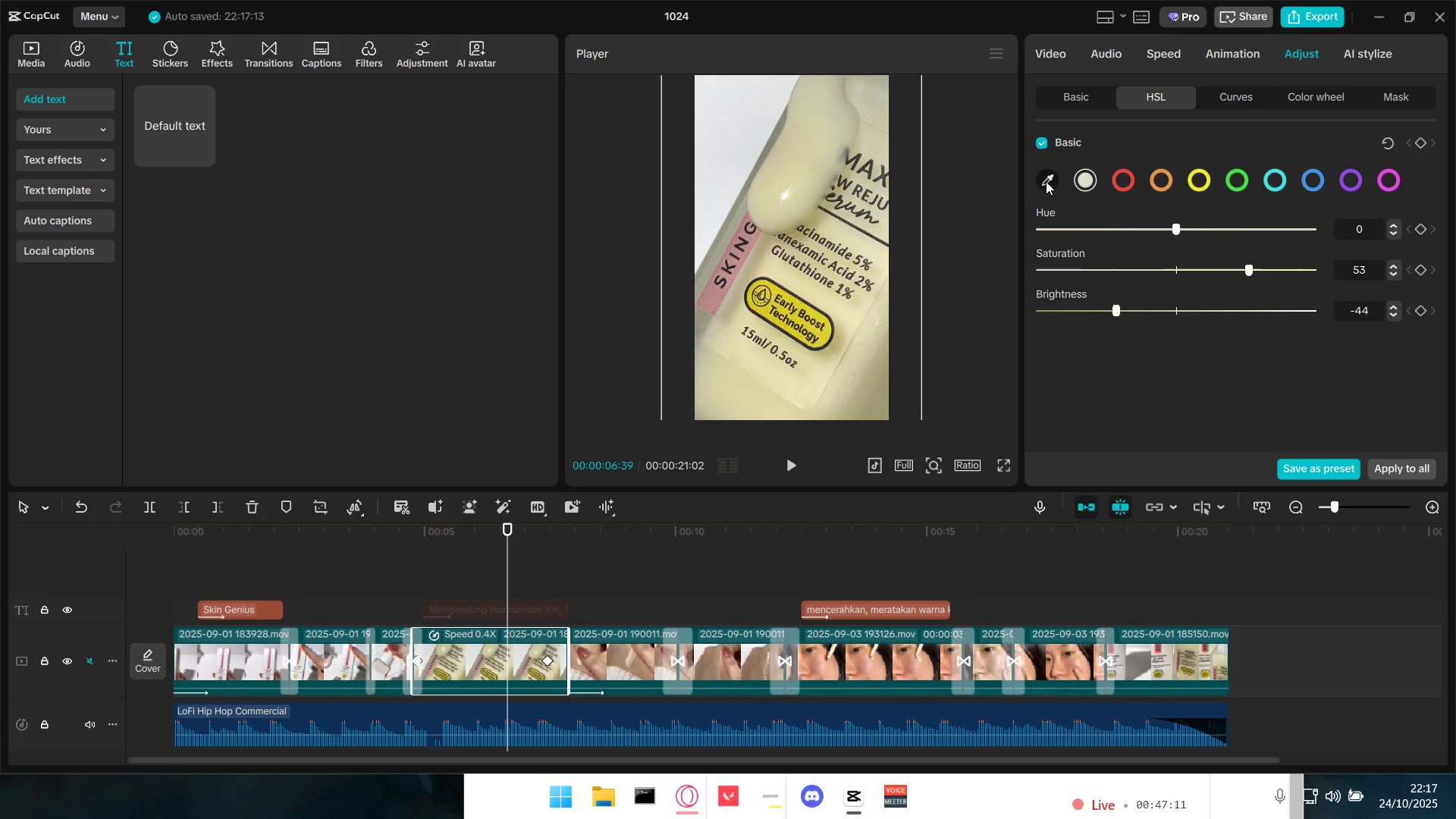 
triple_click([1046, 181])
 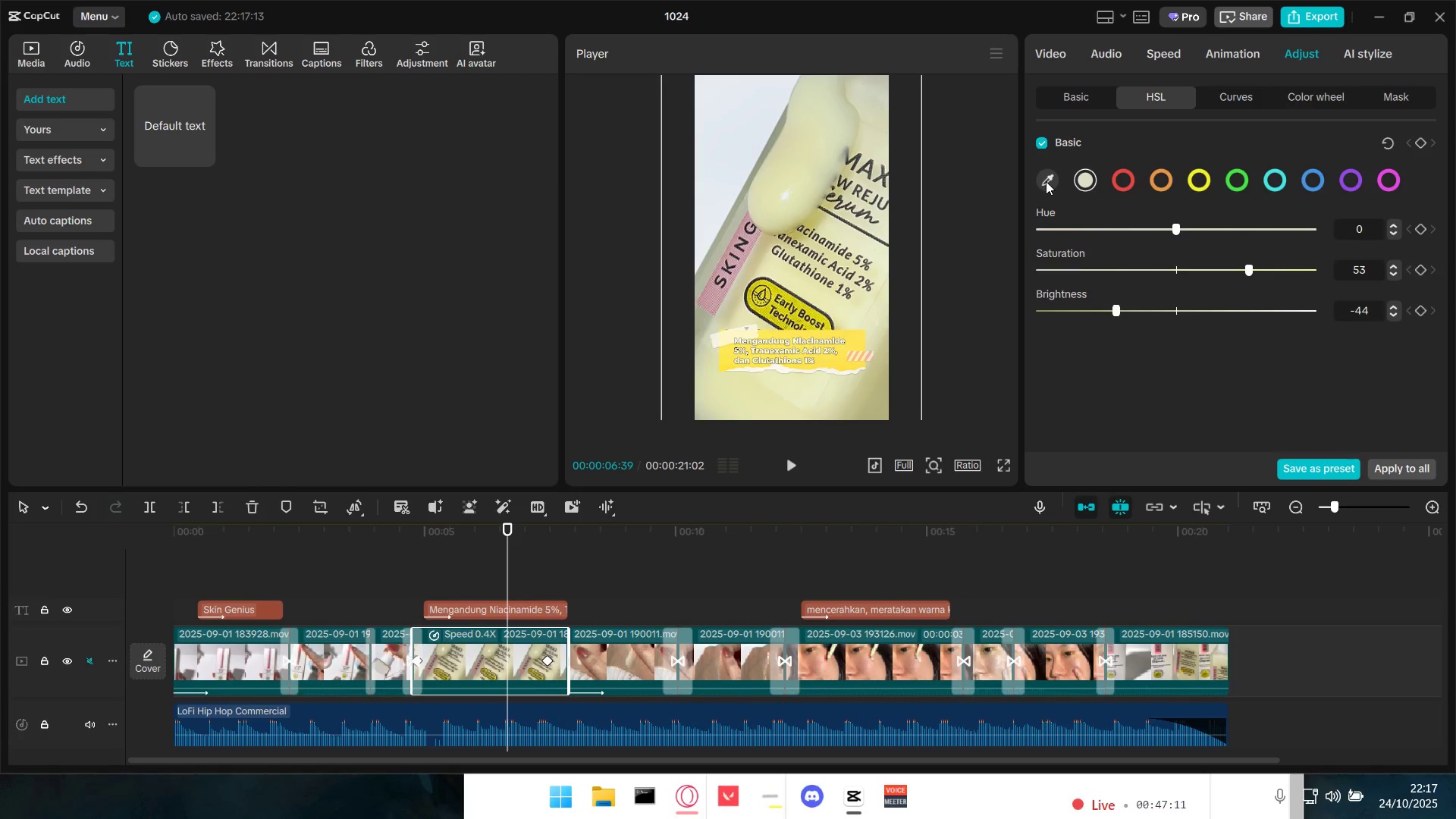 
triple_click([1046, 181])
 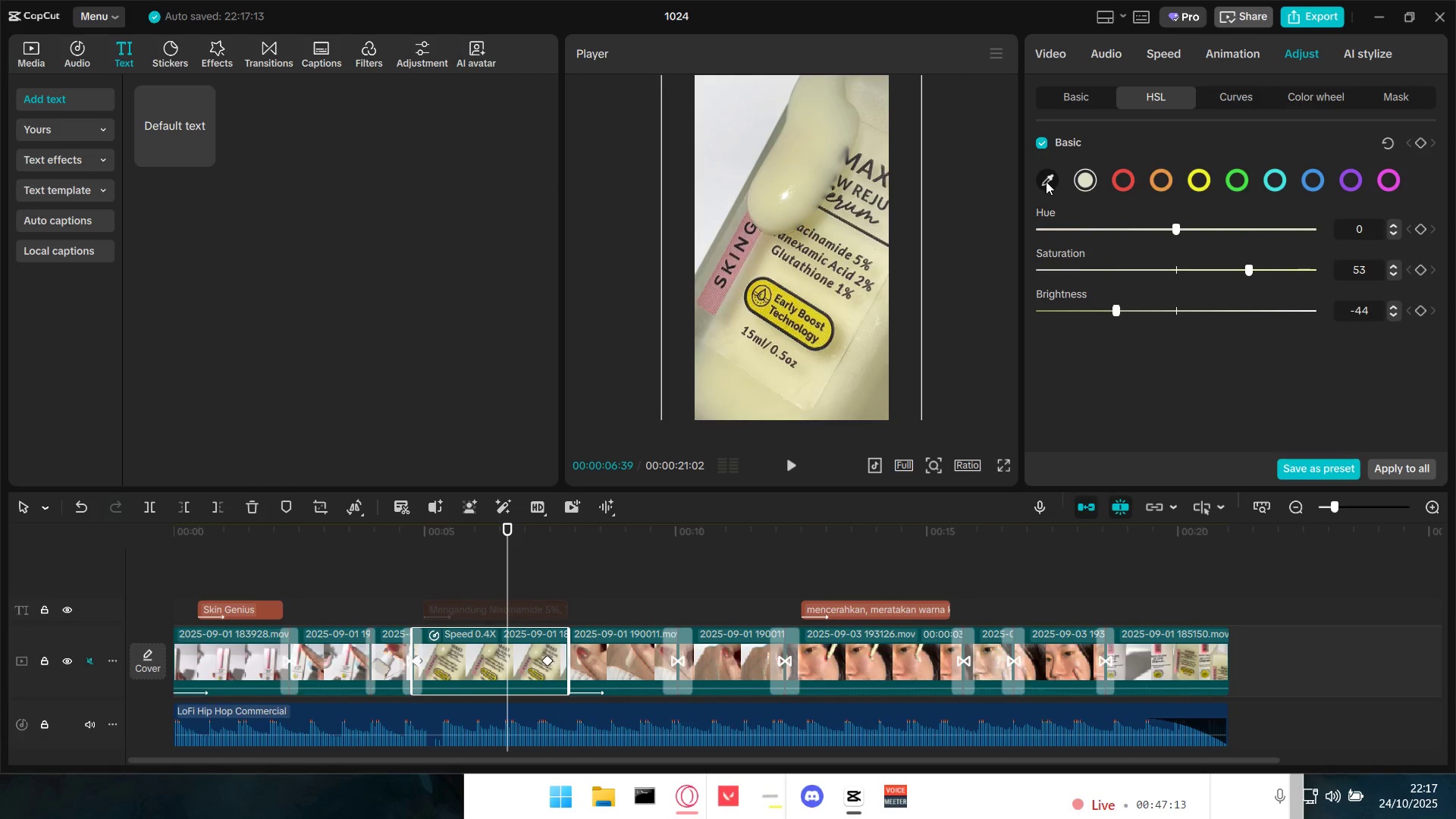 
double_click([1046, 181])
 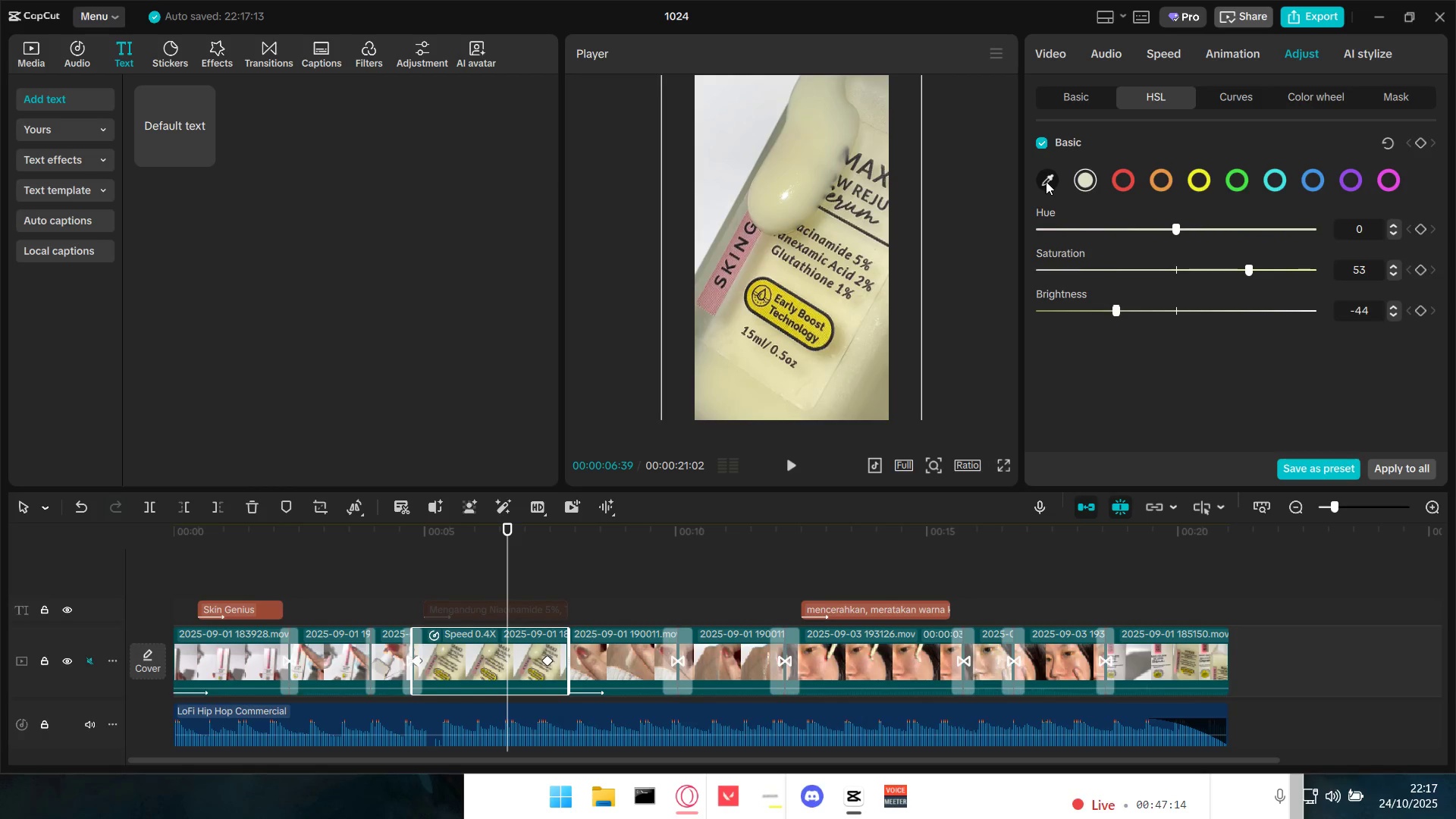 
triple_click([1046, 181])
 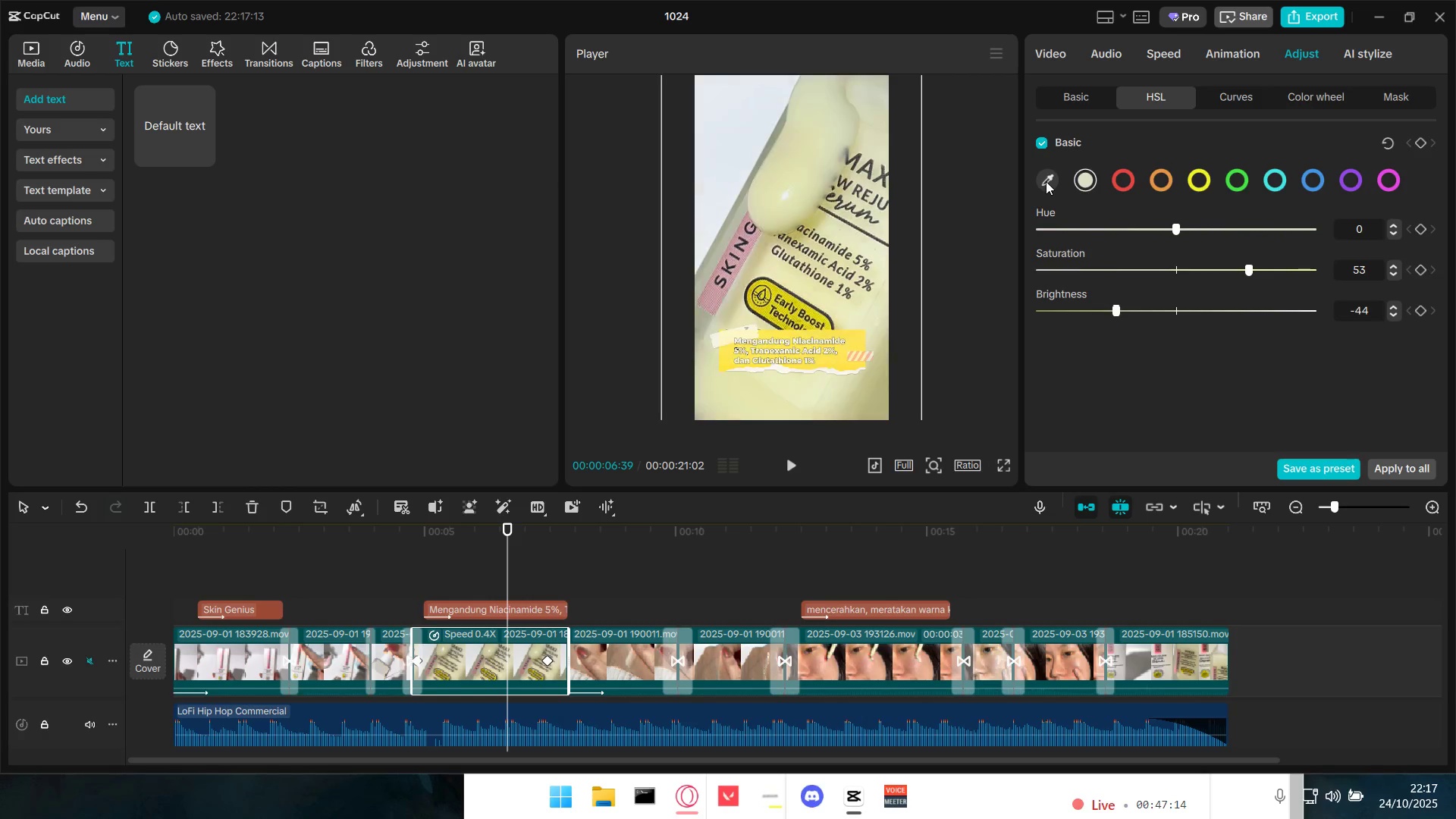 
triple_click([1046, 181])
 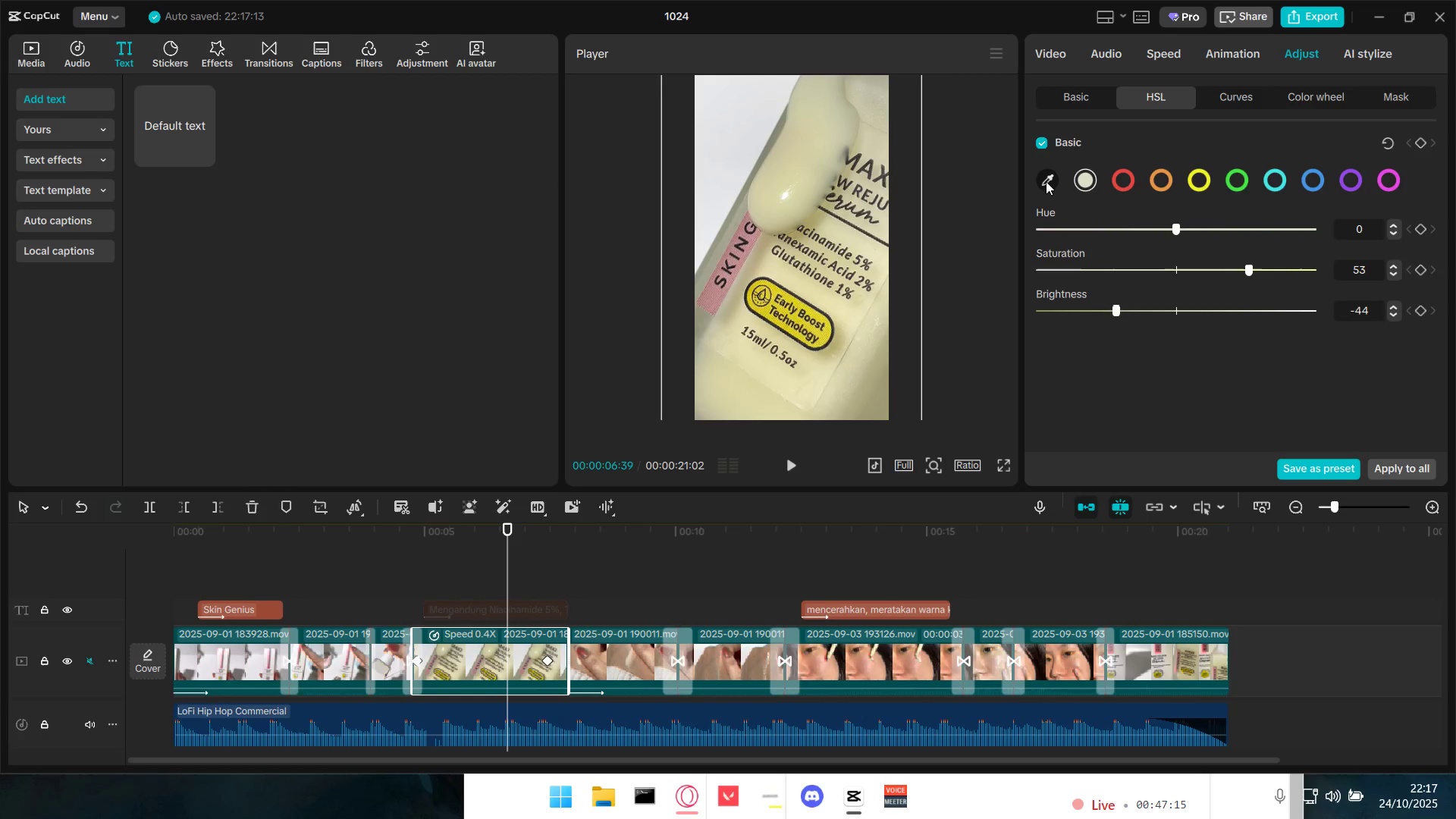 
triple_click([1046, 181])
 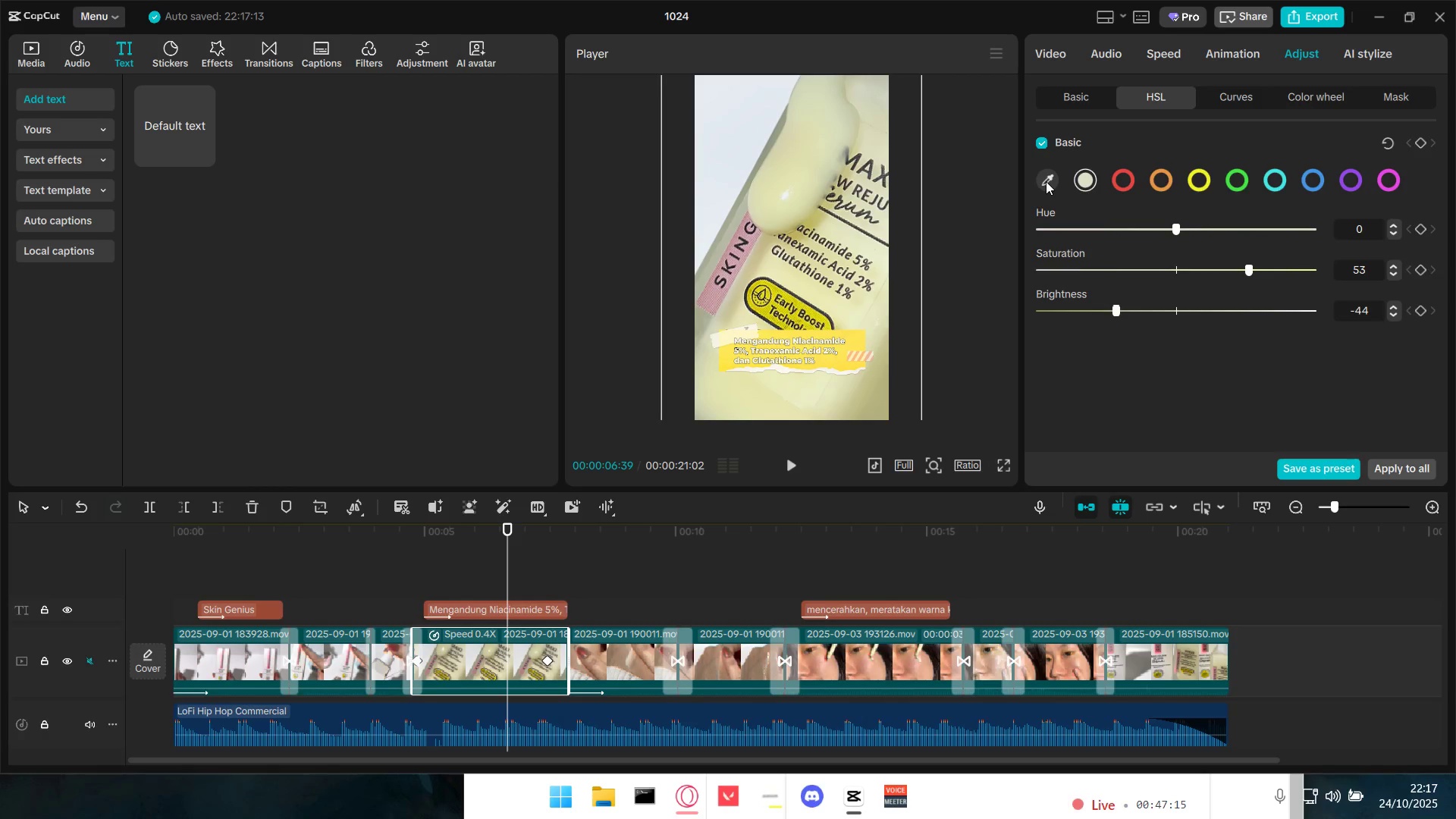 
triple_click([1046, 181])
 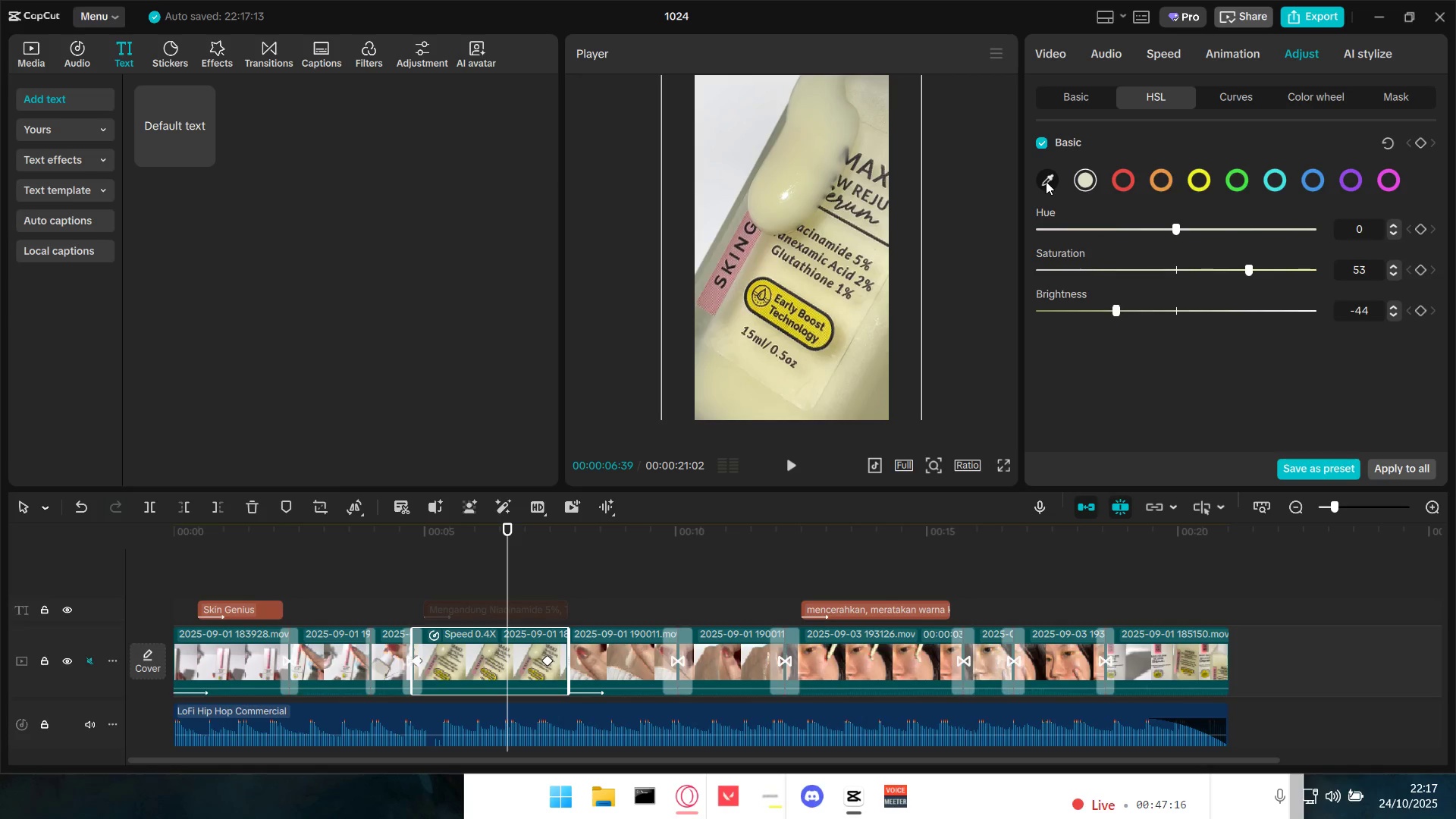 
triple_click([1046, 181])
 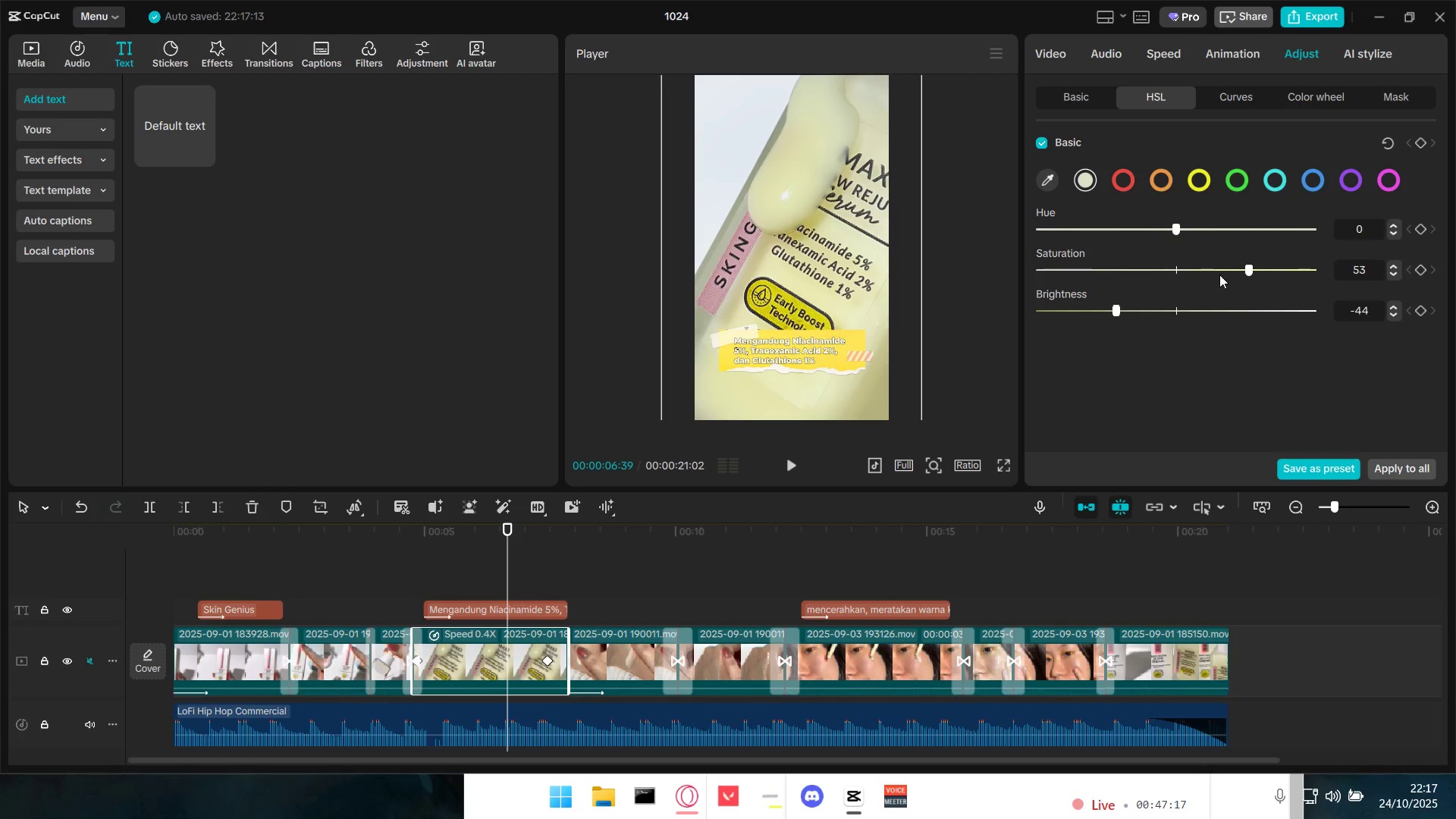 
left_click_drag(start_coordinate=[1248, 265], to_coordinate=[1212, 261])
 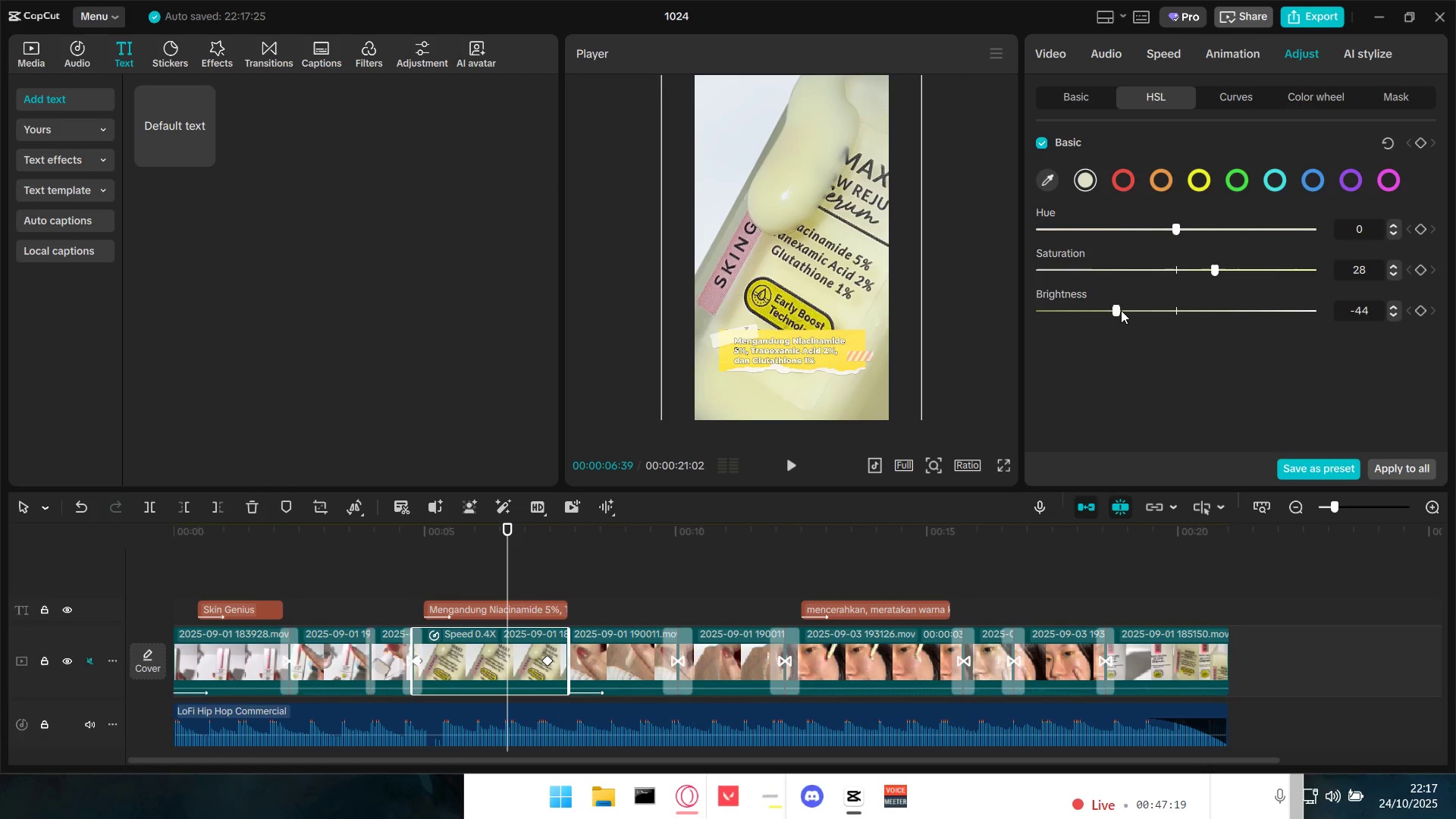 
left_click_drag(start_coordinate=[1120, 306], to_coordinate=[996, 315])
 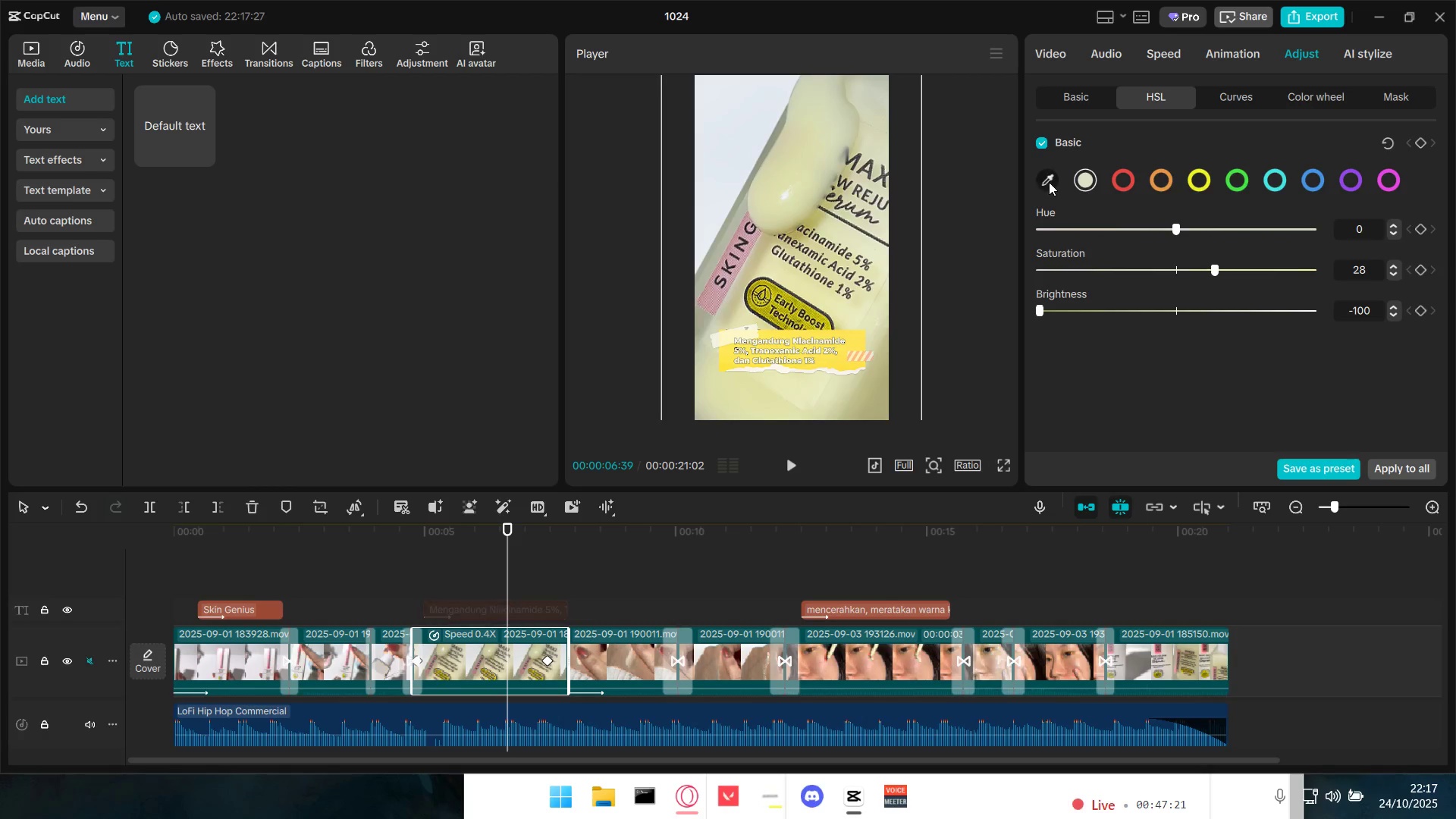 
double_click([1049, 182])
 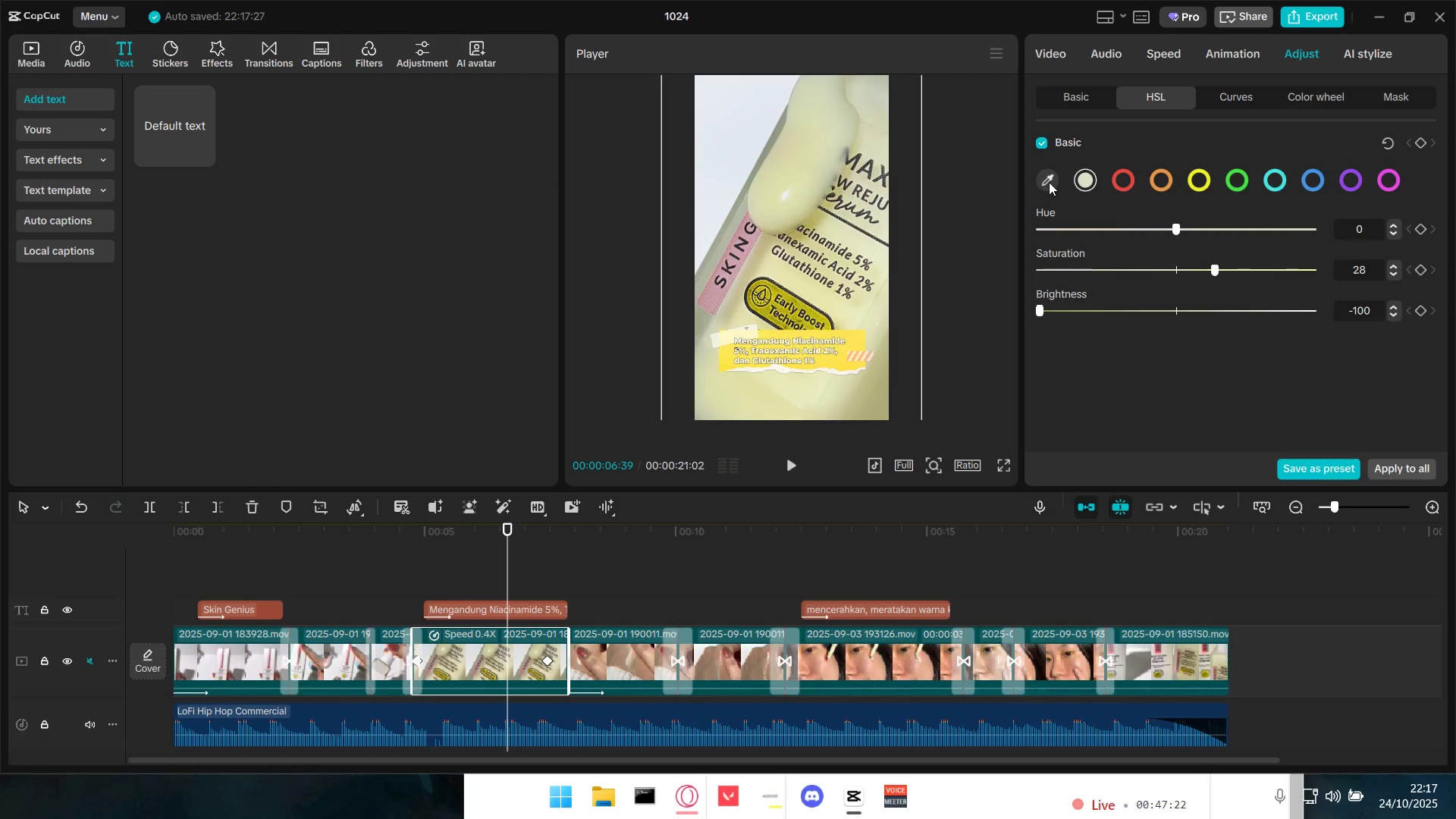 
triple_click([1049, 182])
 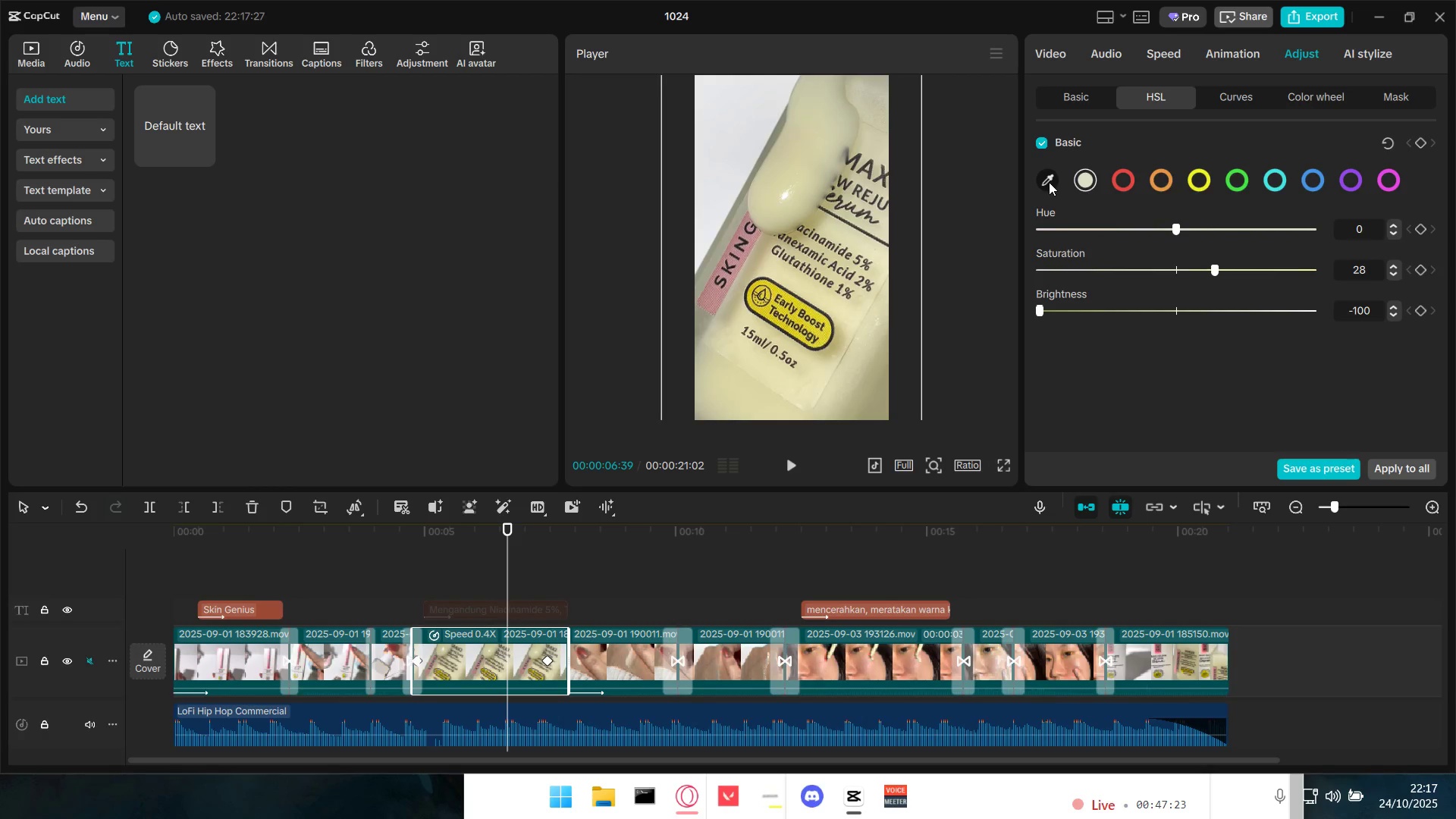 
triple_click([1049, 182])
 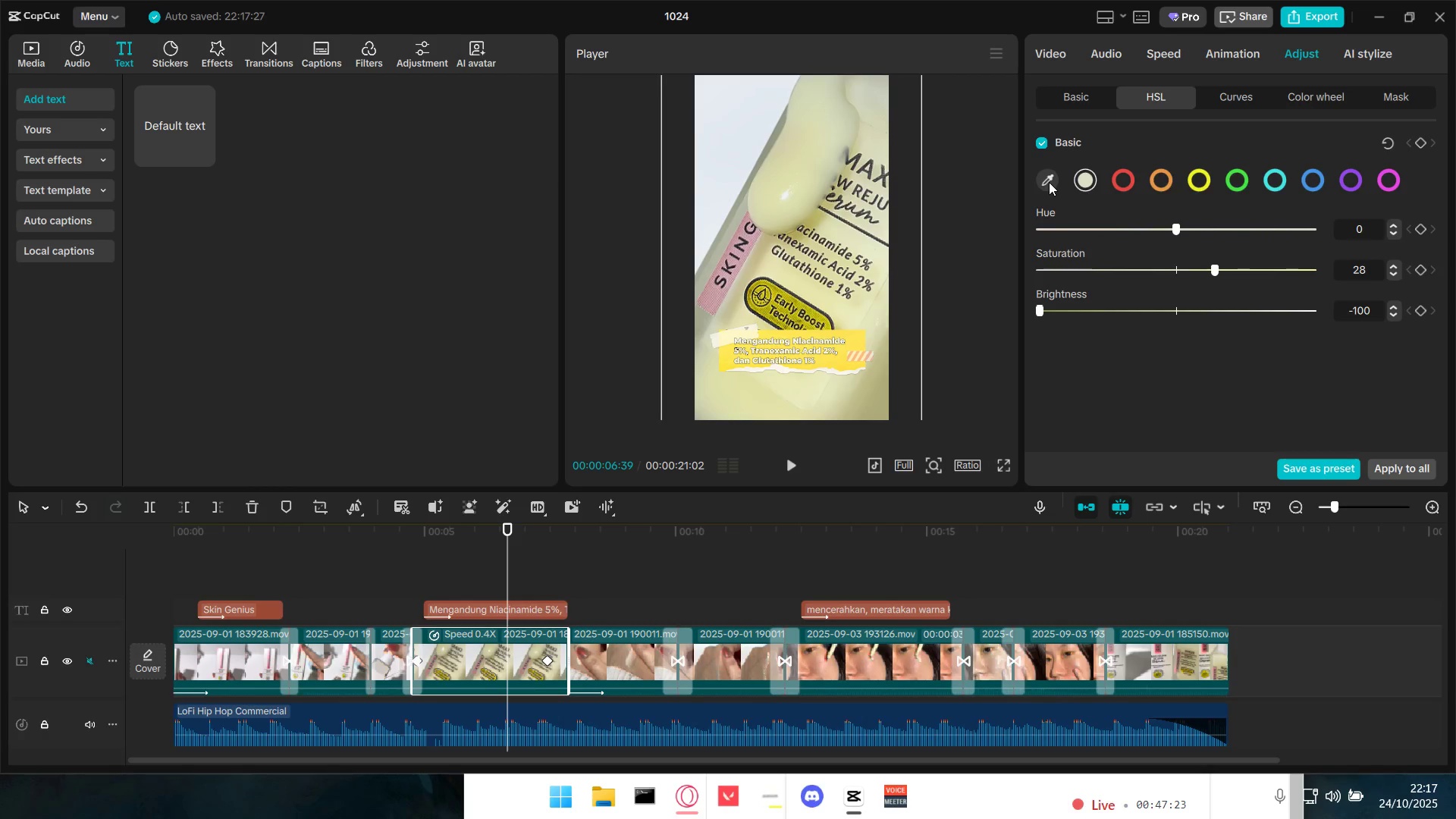 
triple_click([1049, 182])
 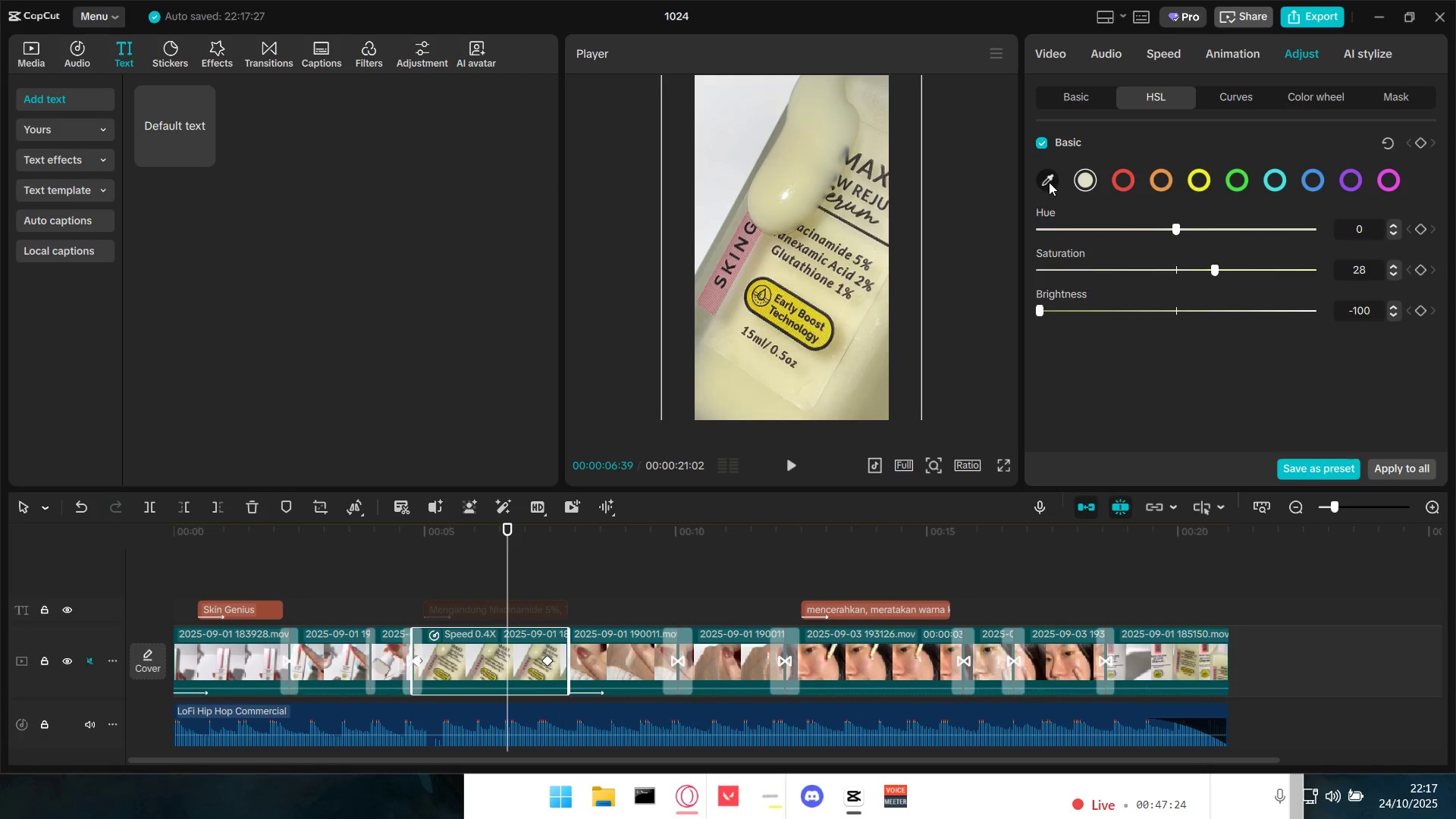 
triple_click([1049, 182])
 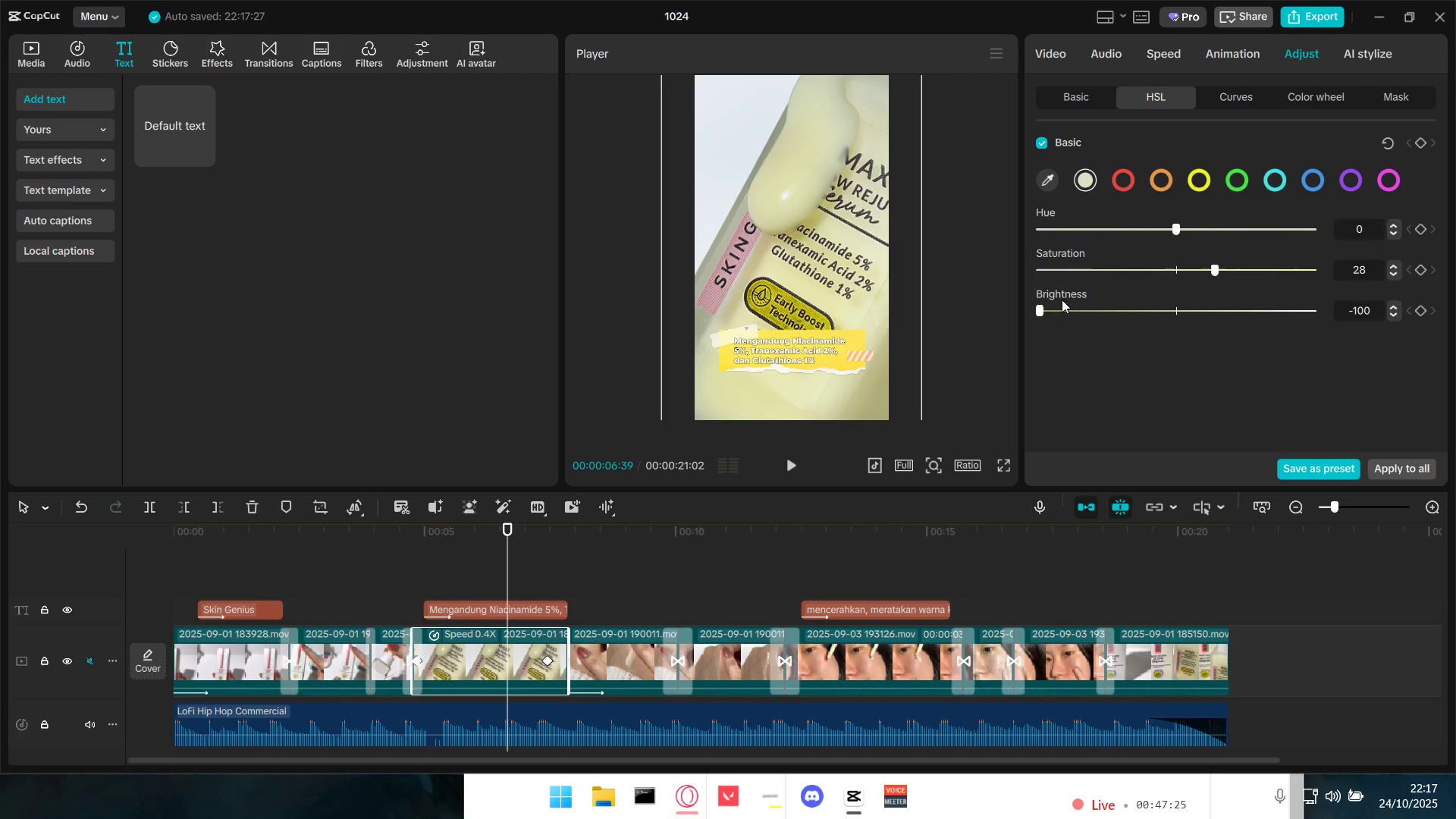 
left_click_drag(start_coordinate=[1044, 310], to_coordinate=[1136, 309])
 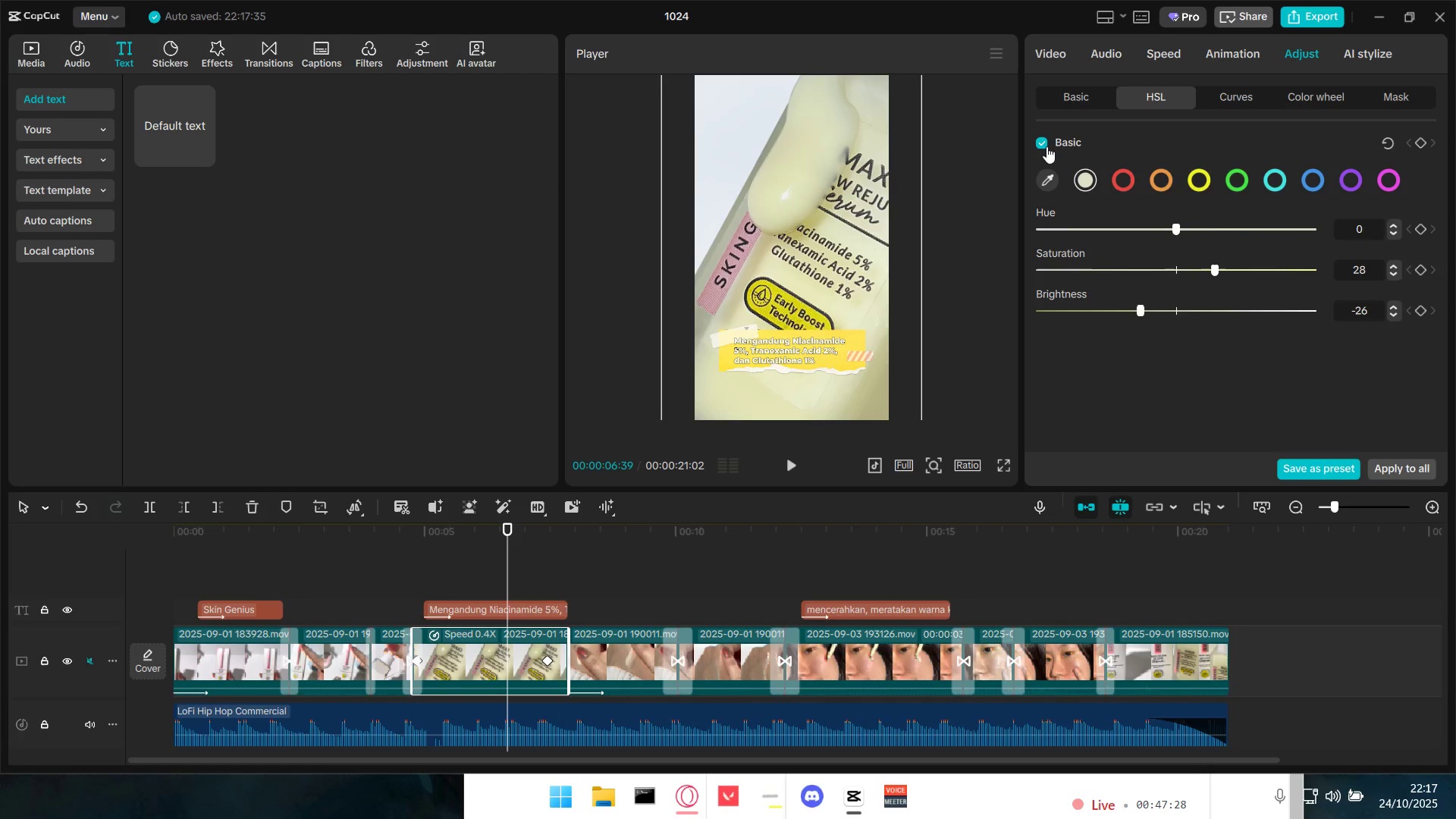 
left_click([1044, 143])
 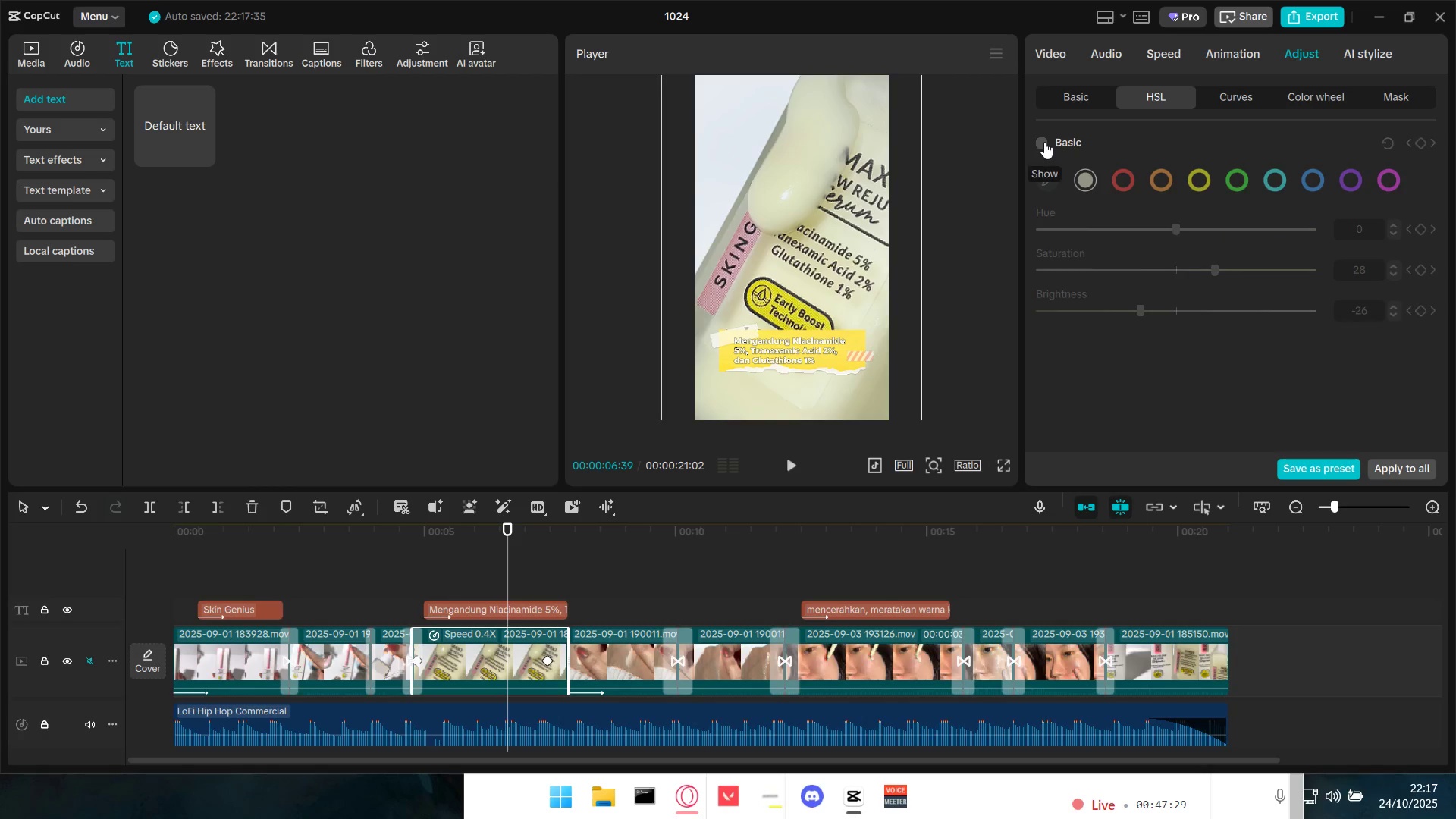 
double_click([1044, 142])
 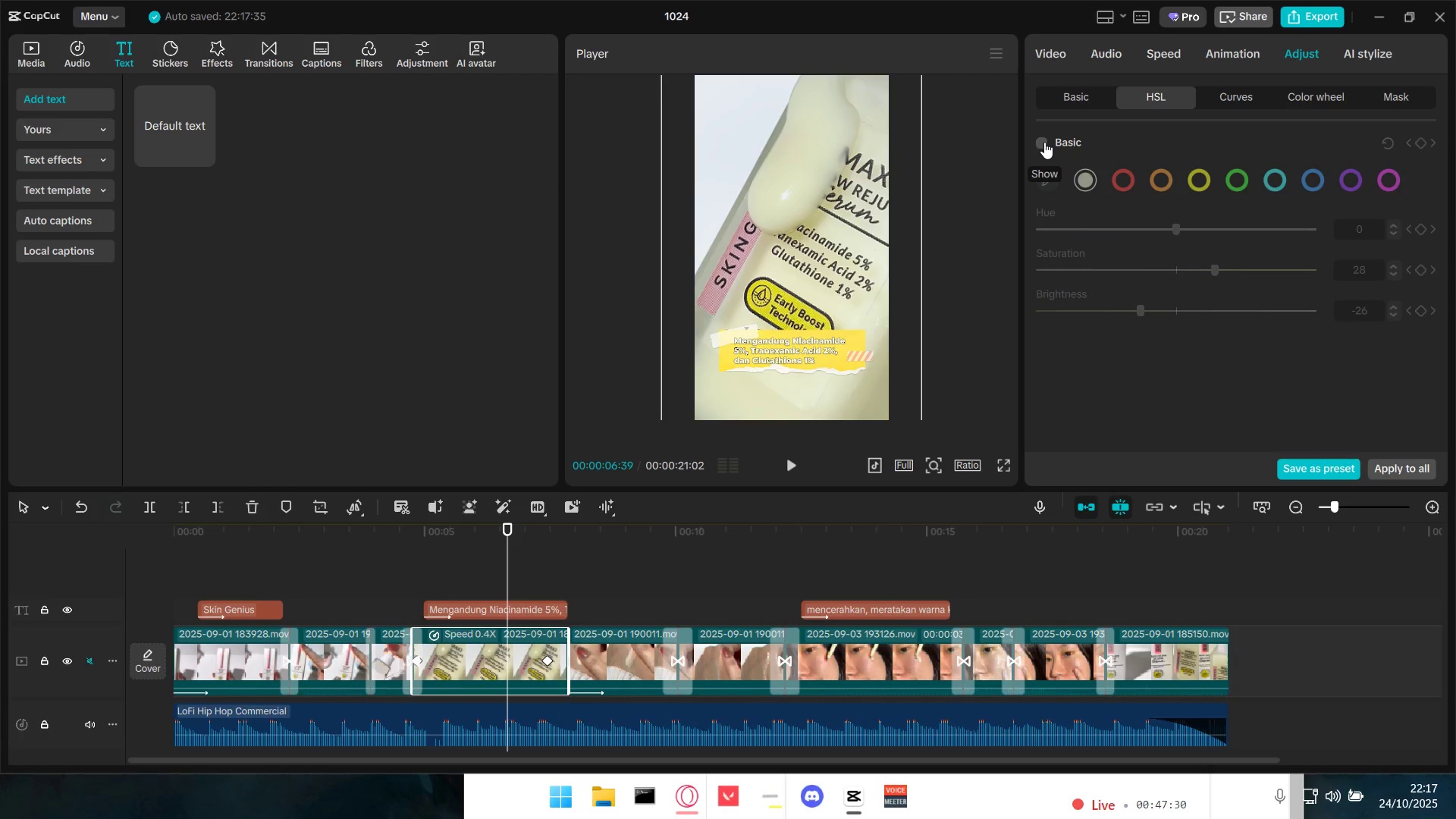 
left_click([1044, 142])
 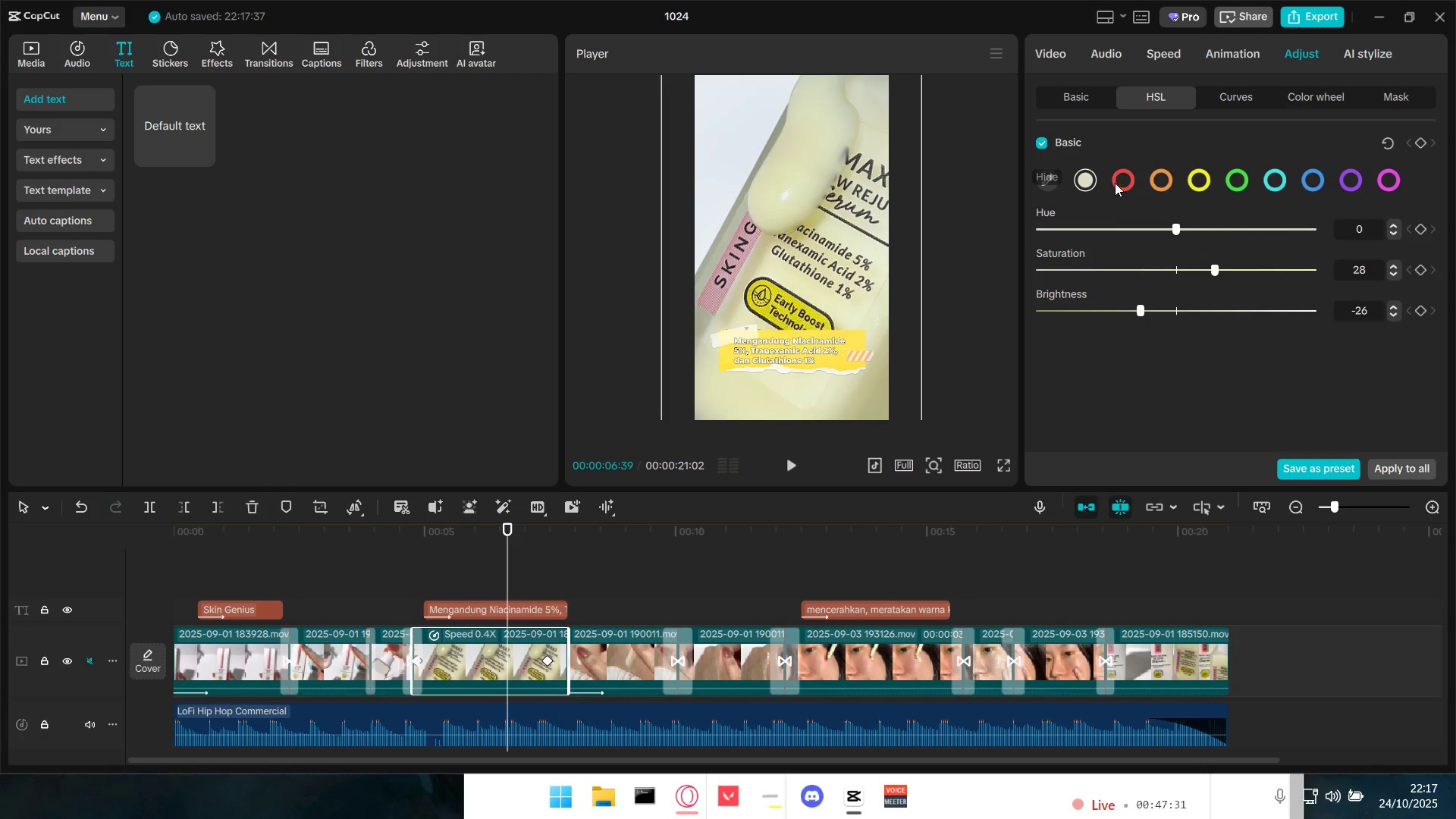 
double_click([1131, 184])
 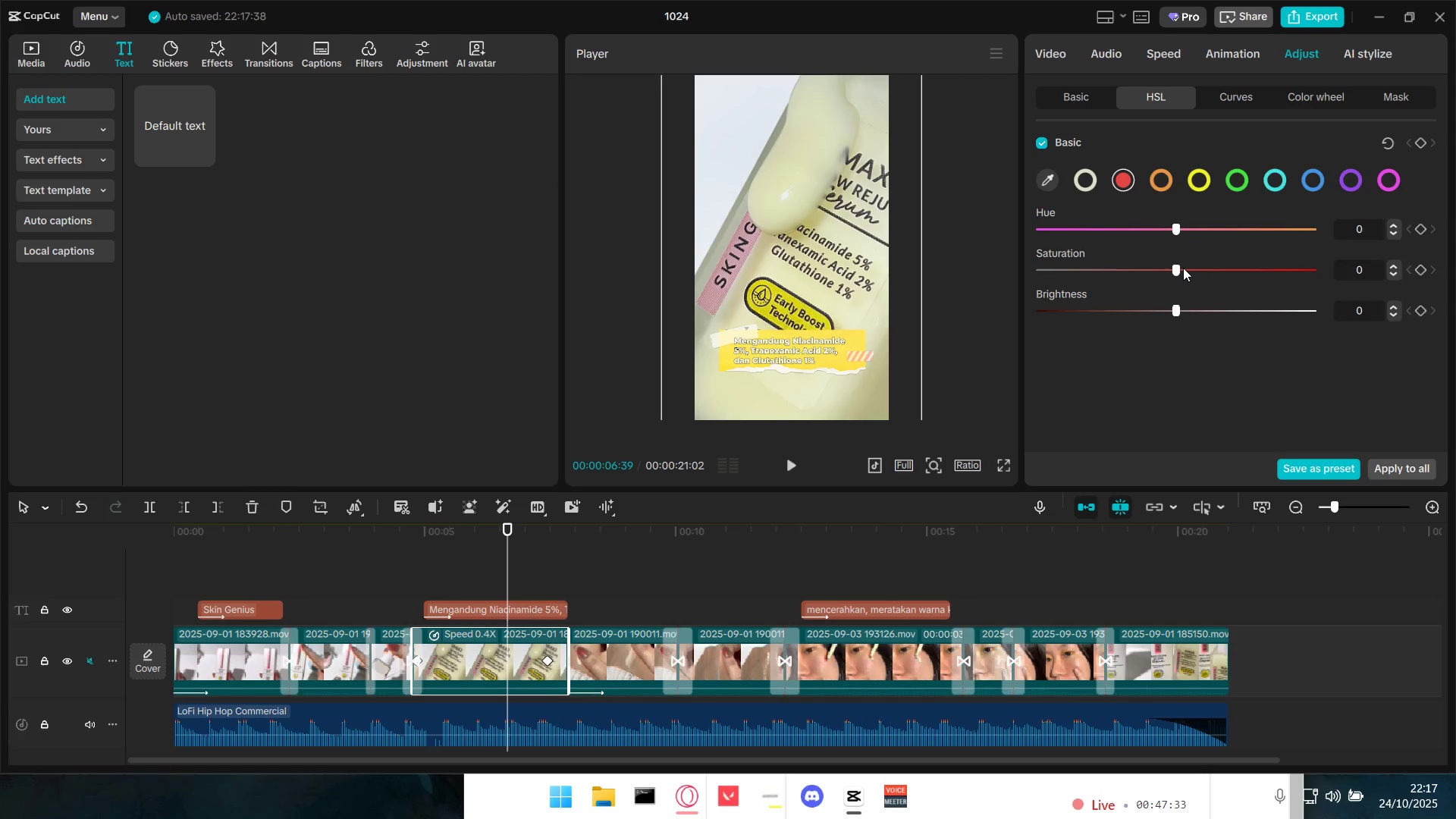 
left_click_drag(start_coordinate=[1178, 268], to_coordinate=[1313, 262])
 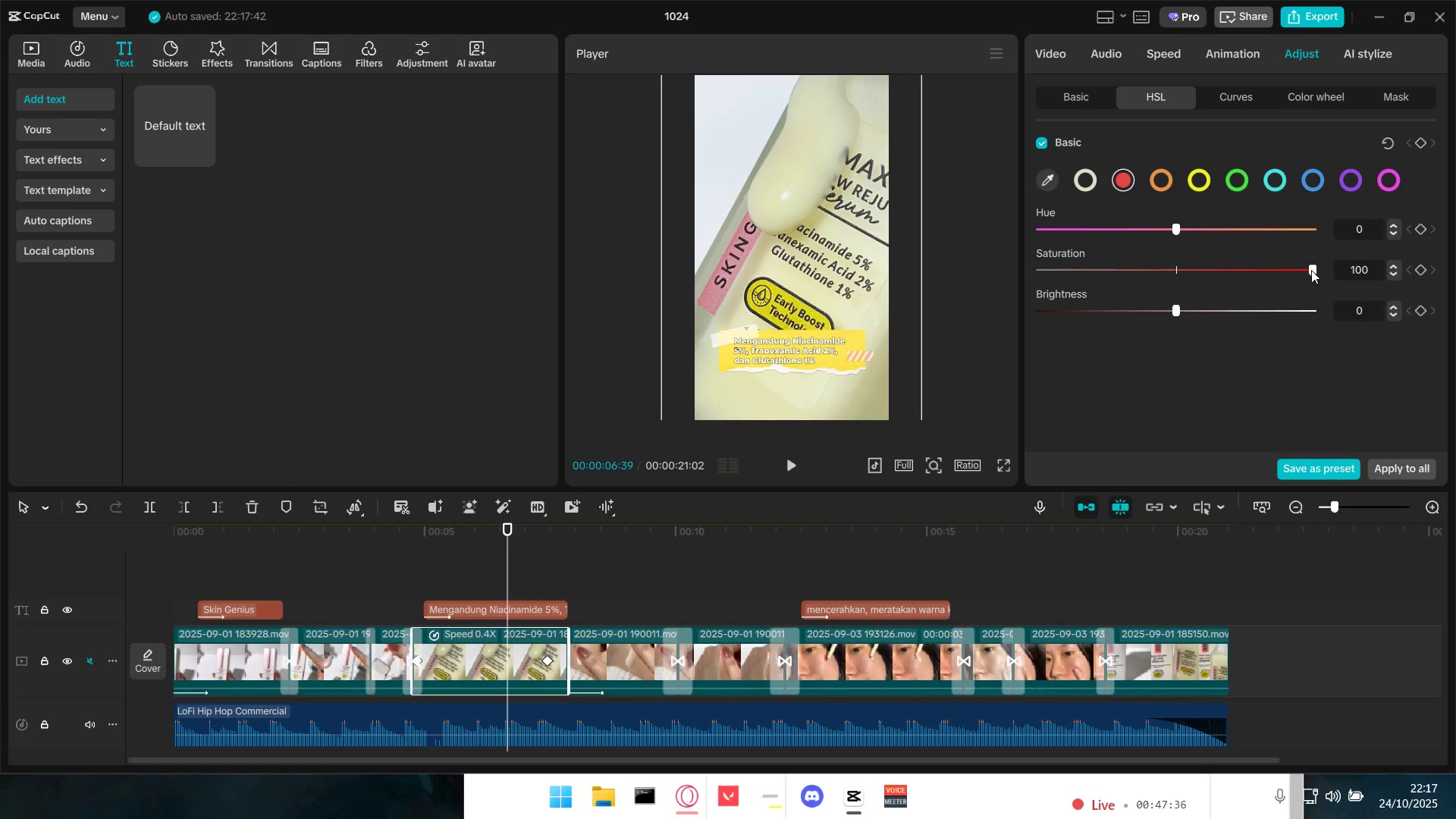 
double_click([1312, 266])
 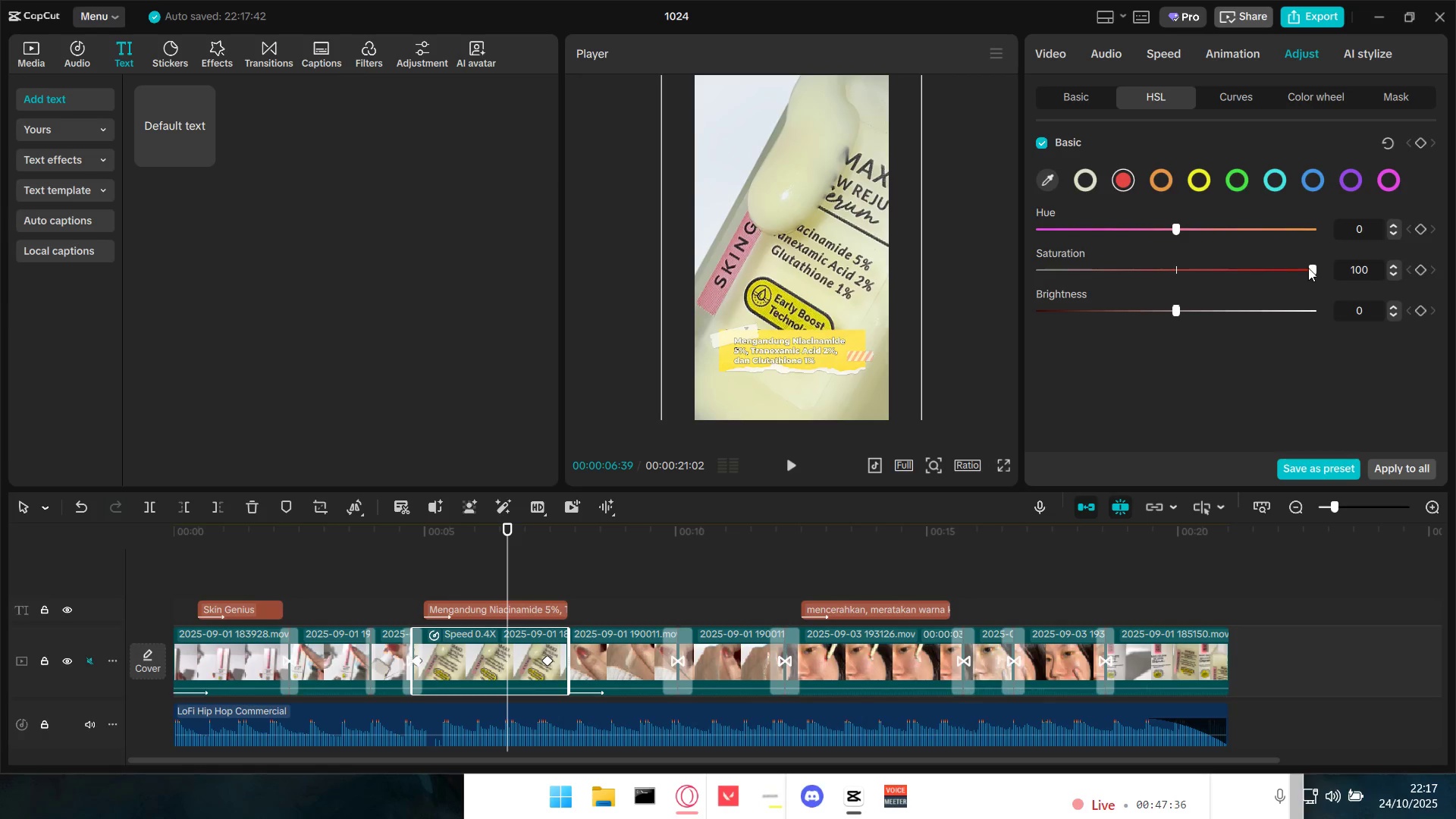 
left_click_drag(start_coordinate=[1308, 268], to_coordinate=[1174, 271])
 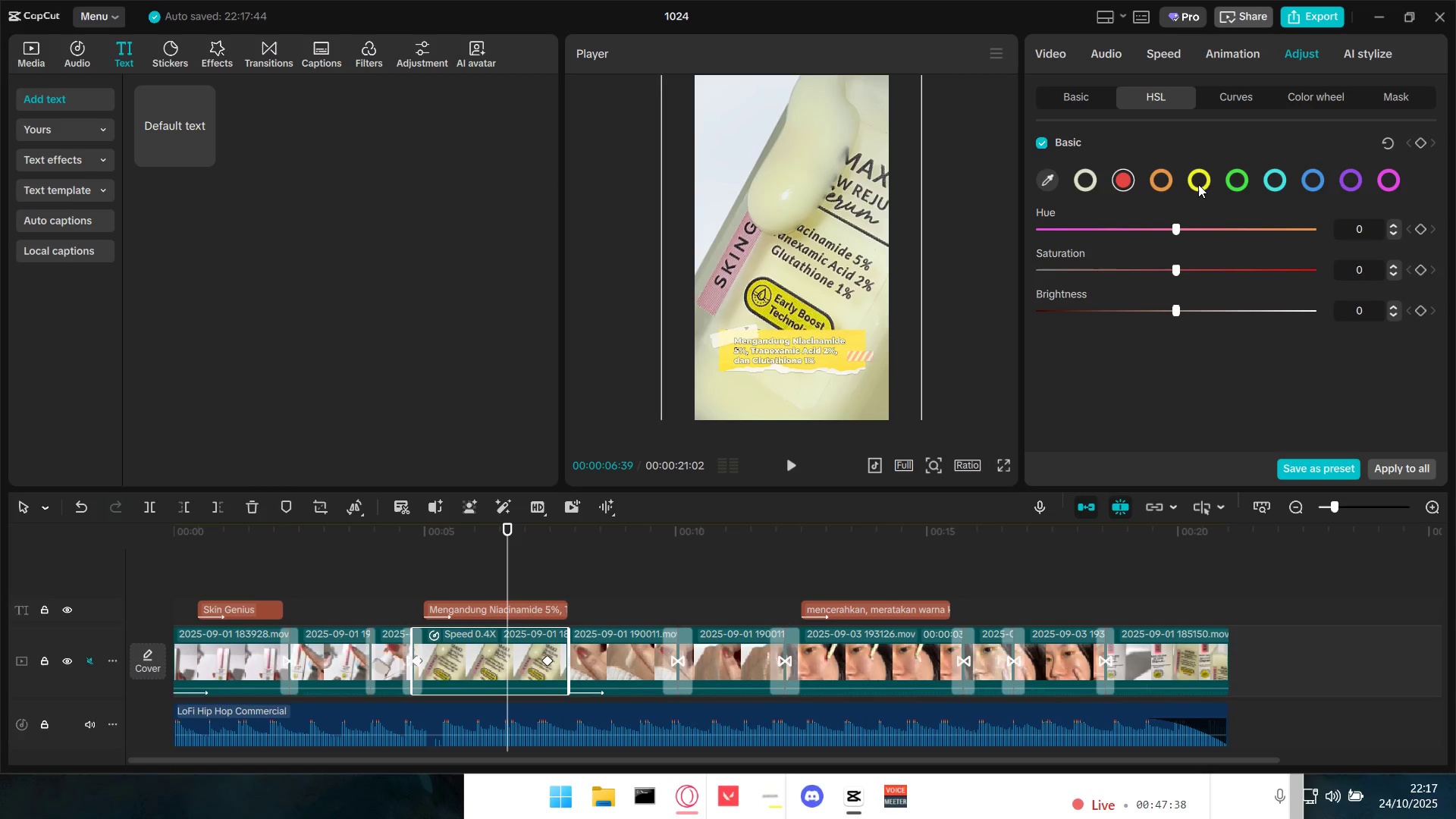 
left_click([1200, 181])
 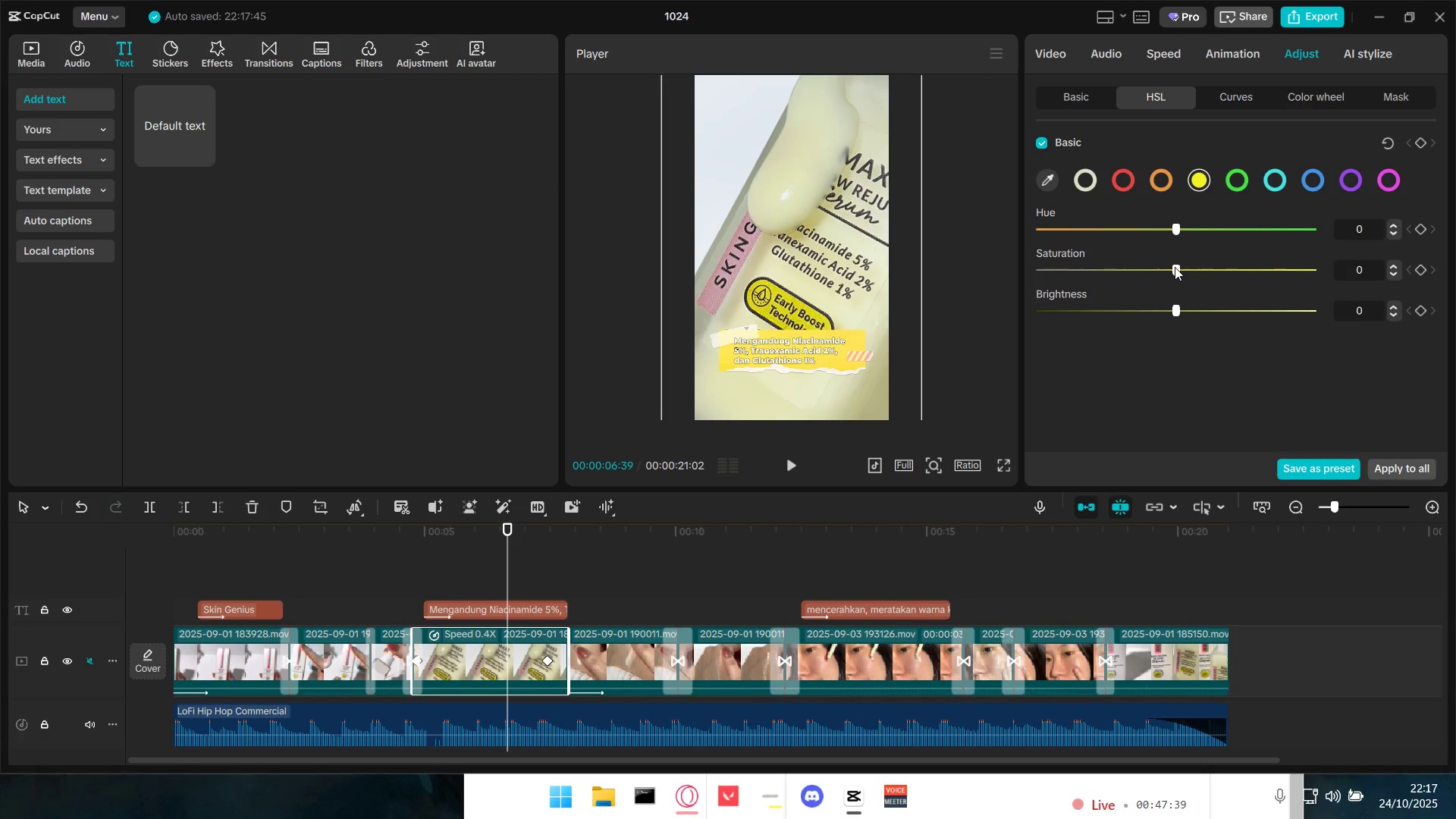 
left_click_drag(start_coordinate=[1175, 267], to_coordinate=[1336, 259])
 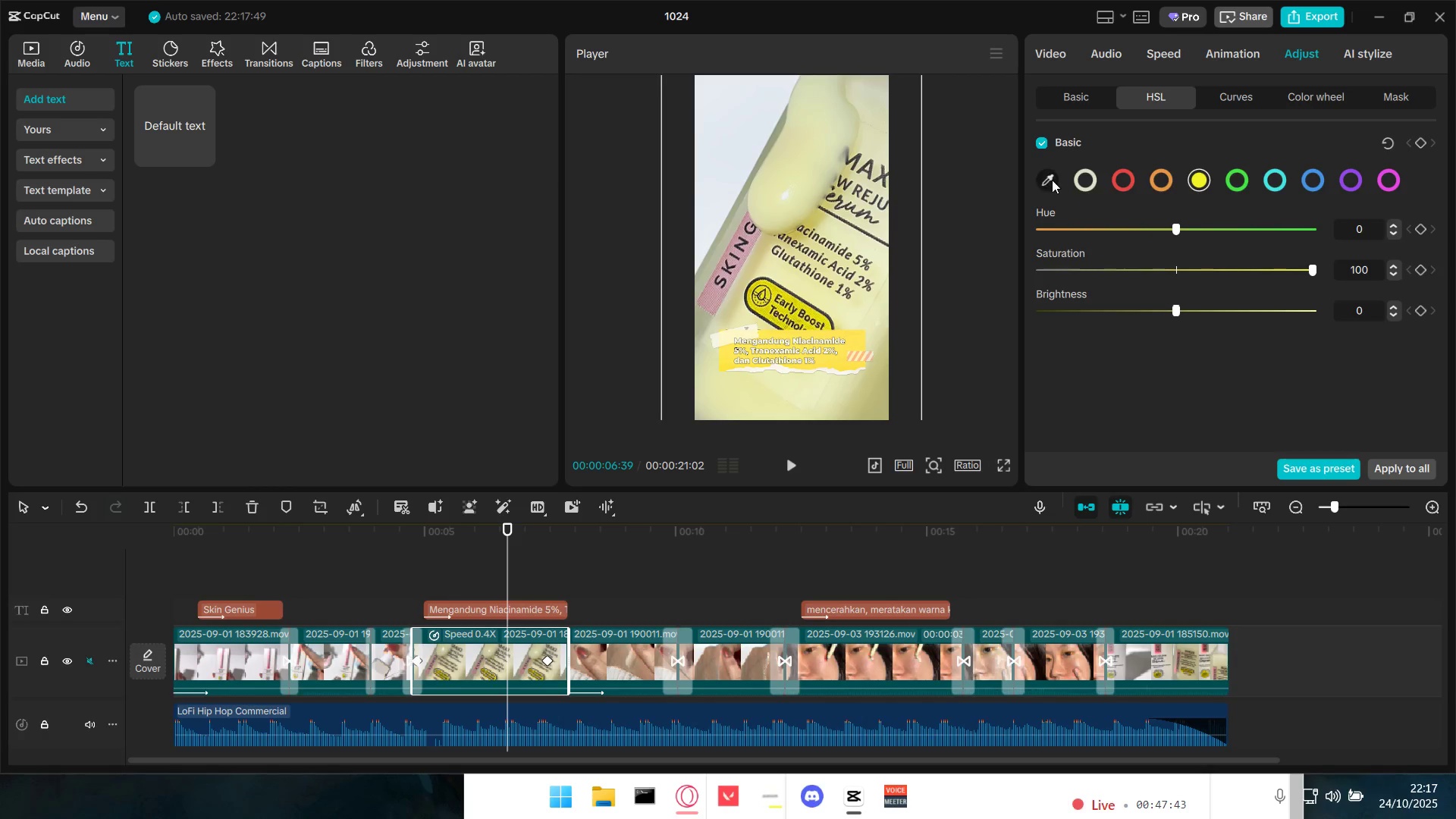 
left_click([1051, 179])
 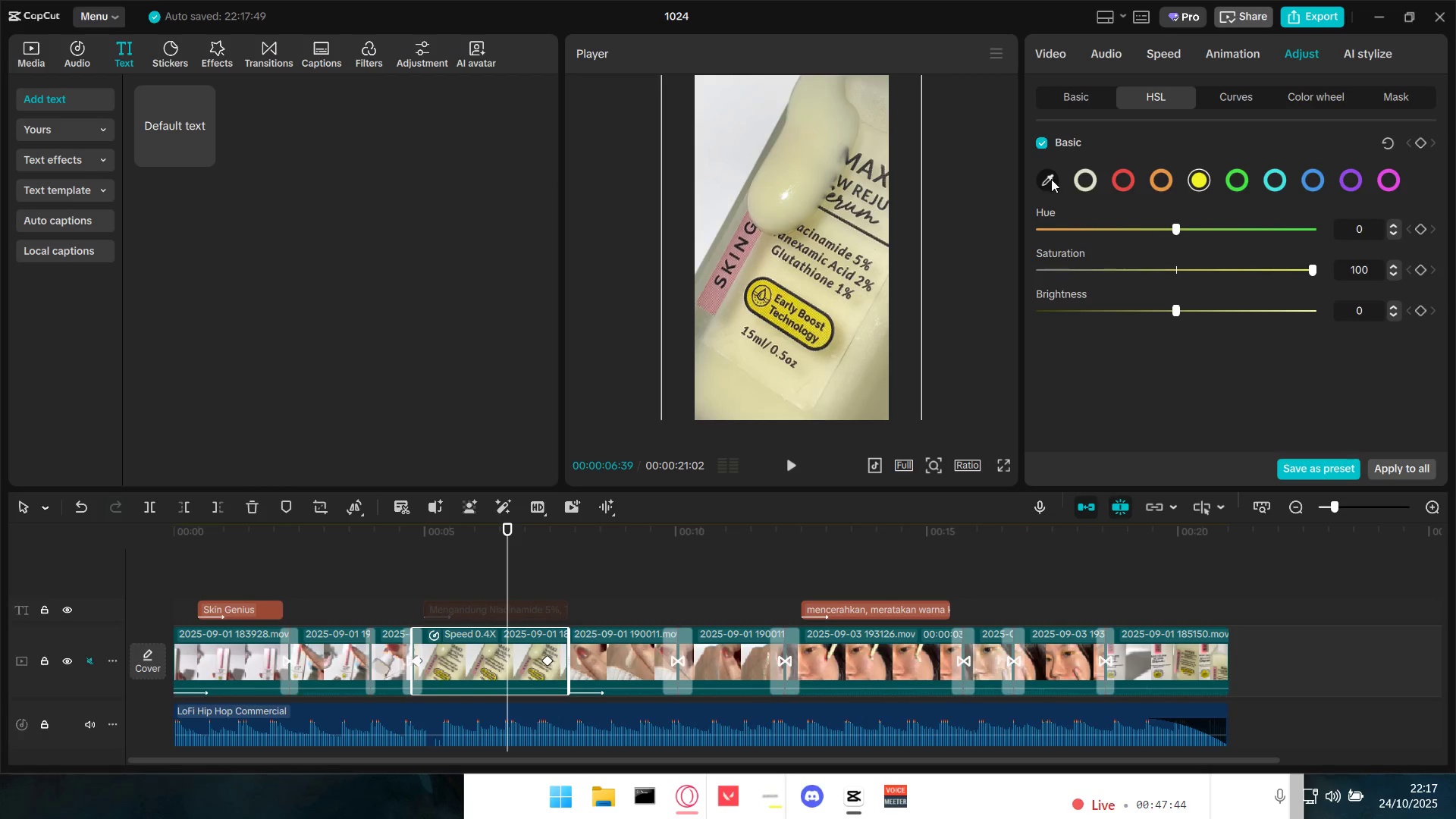 
double_click([1051, 179])
 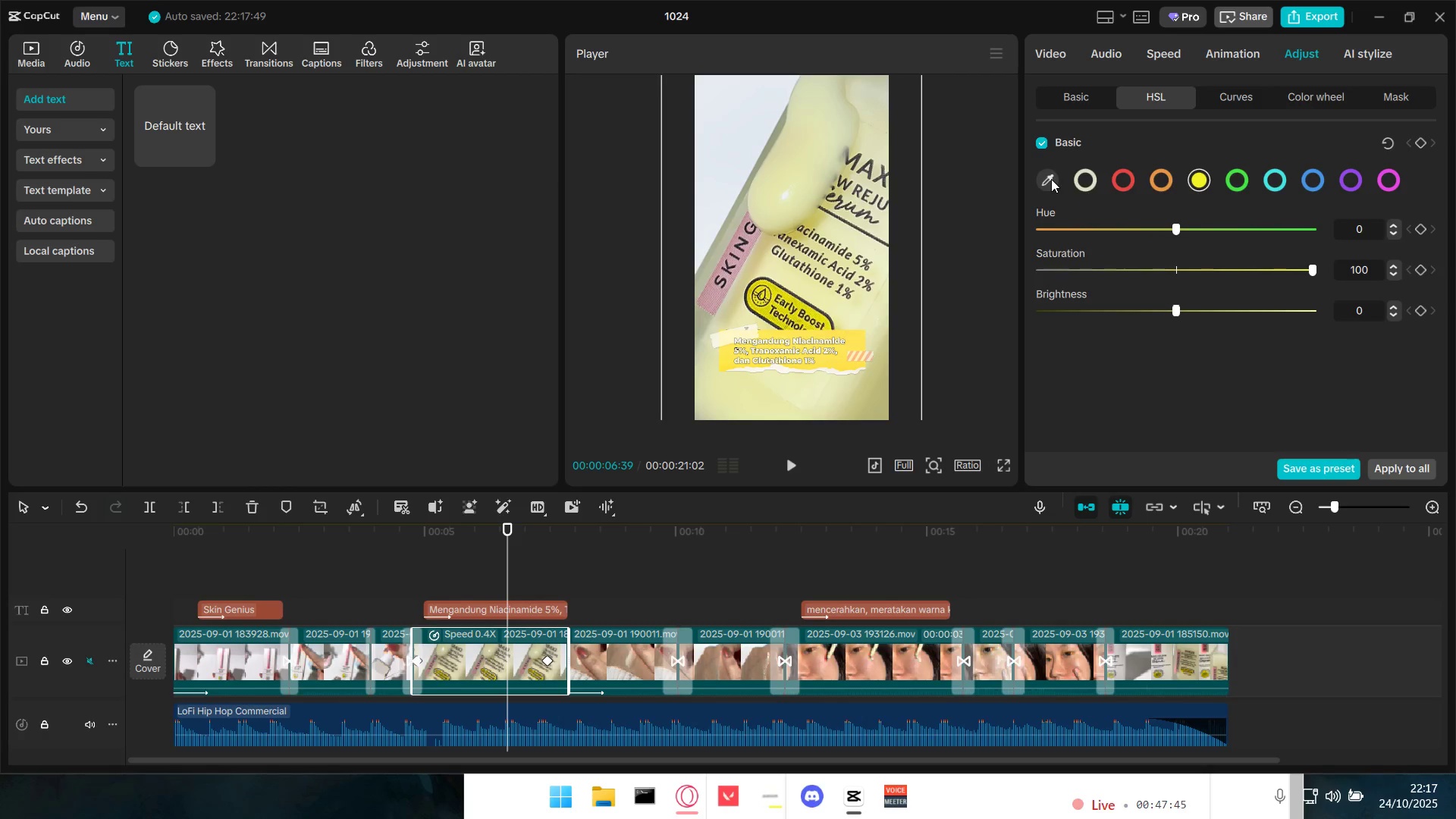 
triple_click([1051, 179])
 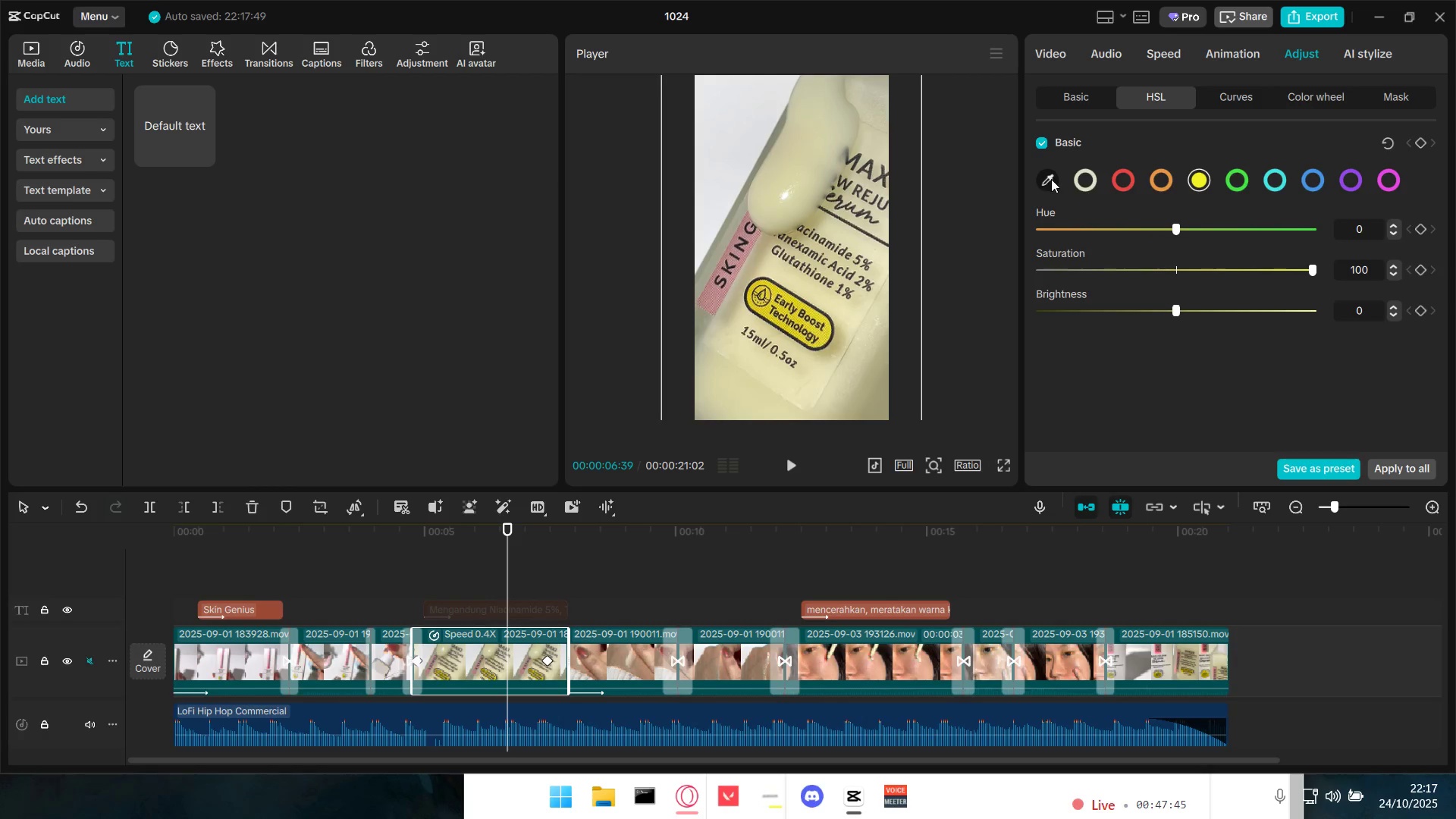 
triple_click([1051, 179])
 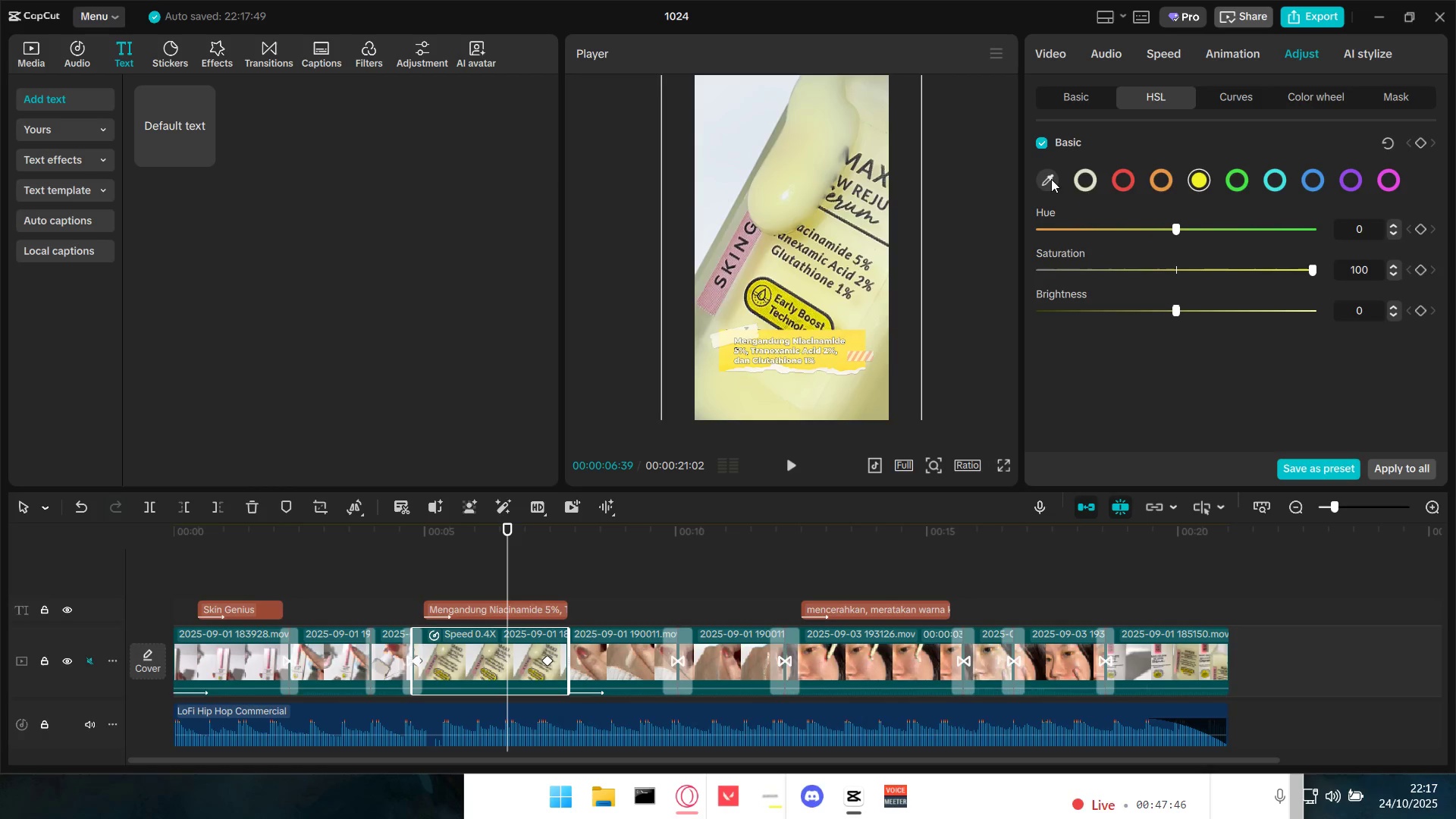 
triple_click([1051, 179])
 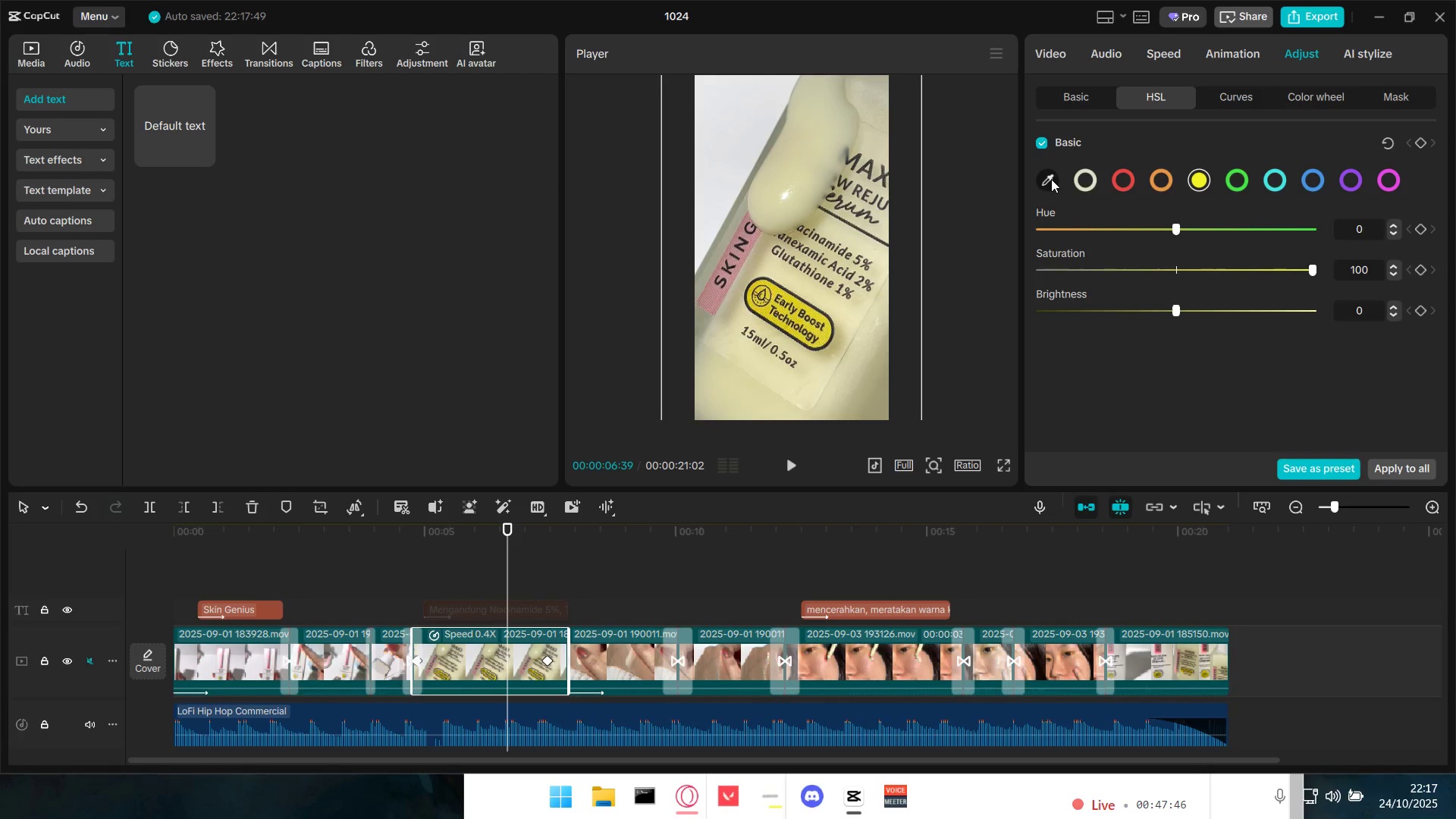 
triple_click([1051, 179])
 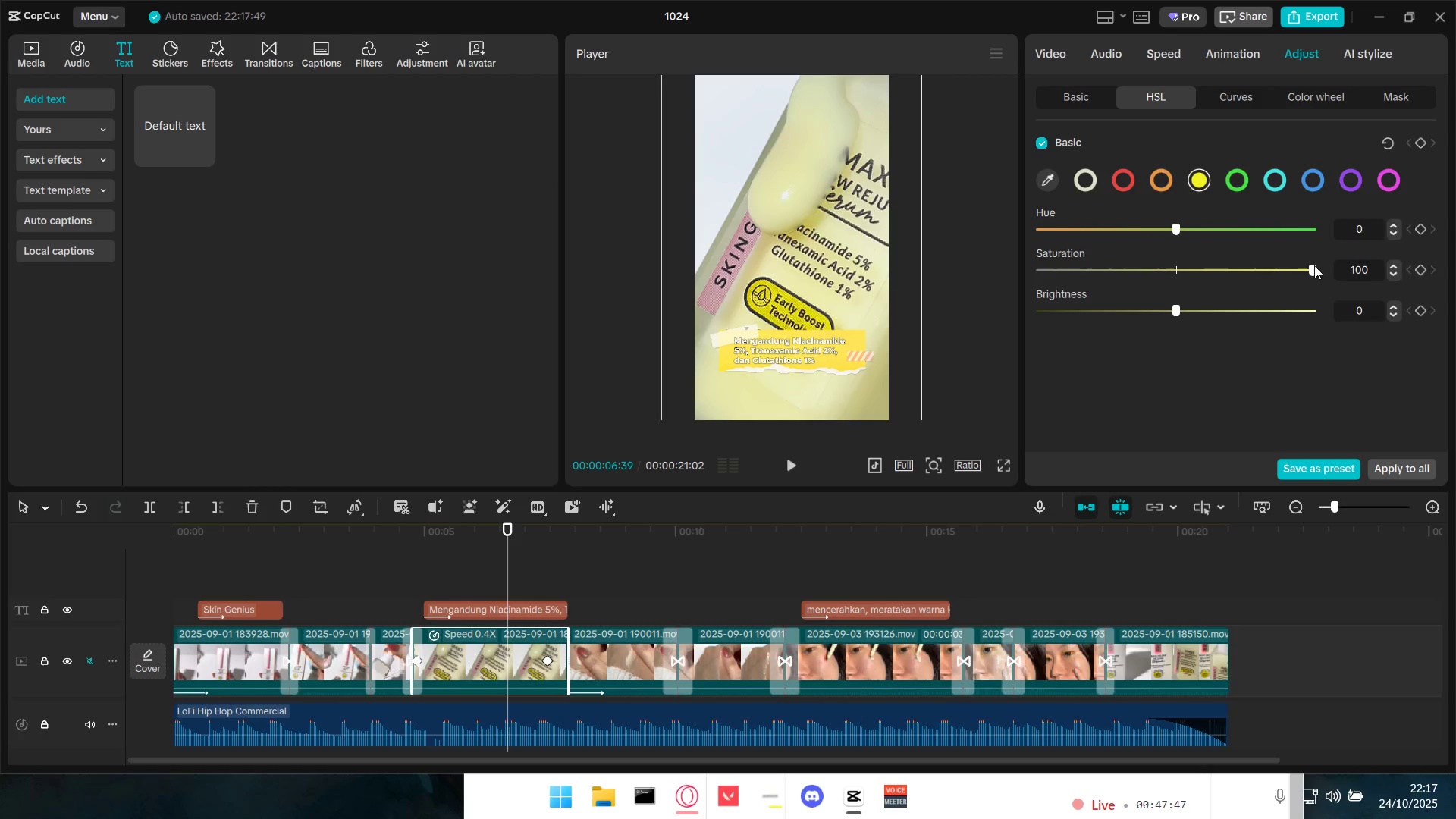 
left_click_drag(start_coordinate=[1315, 270], to_coordinate=[1283, 270])
 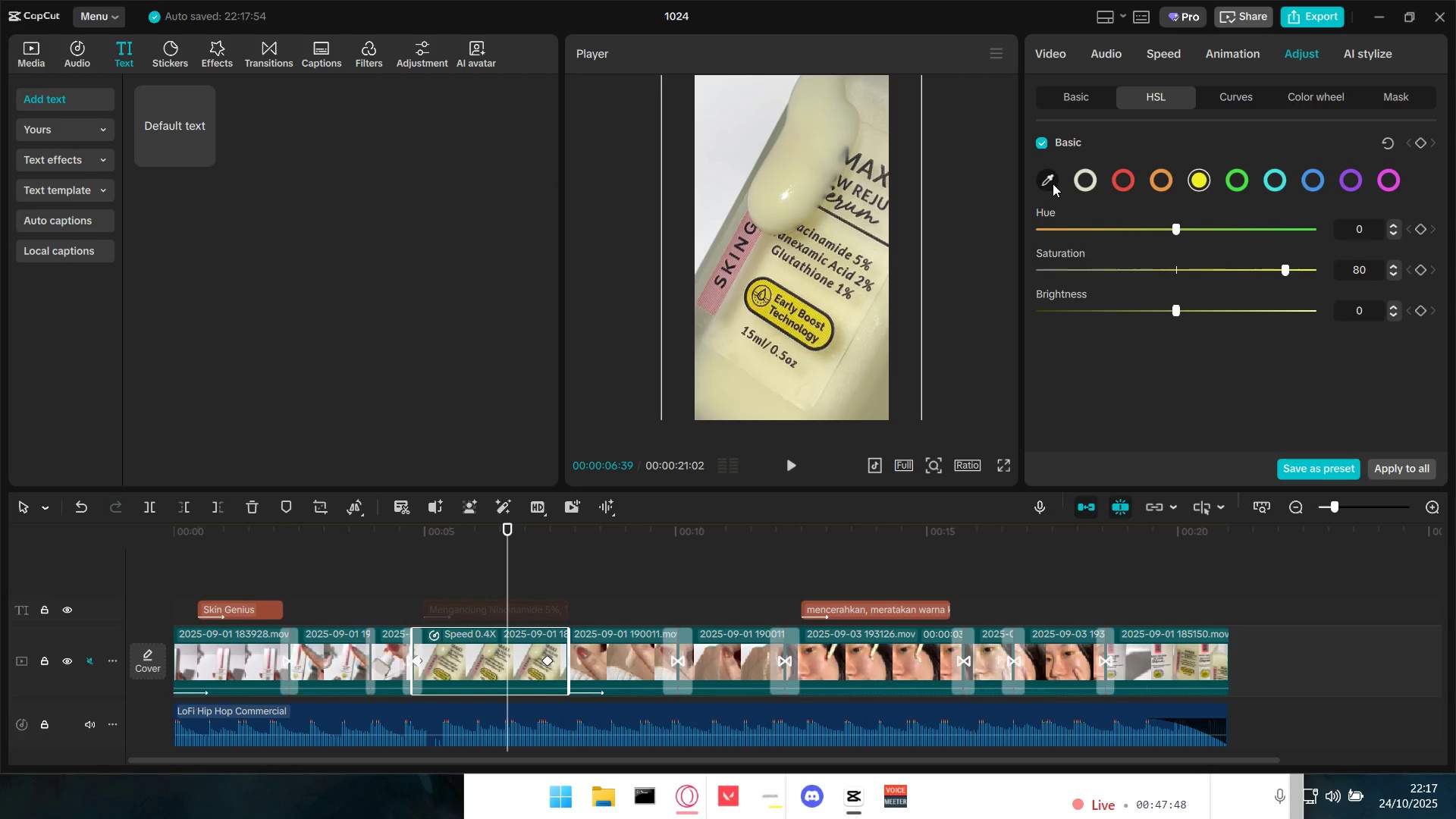 
double_click([1053, 184])
 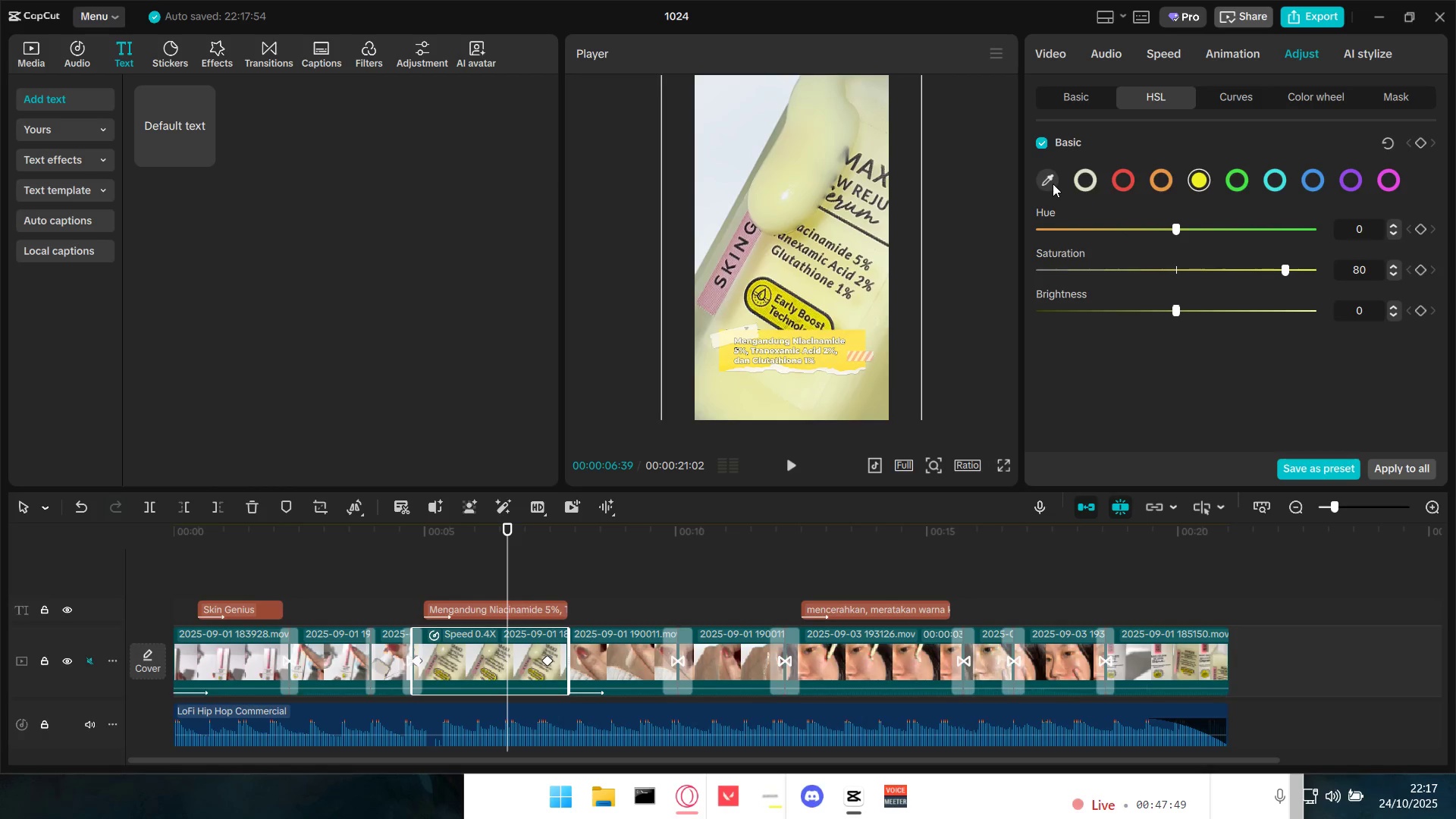 
triple_click([1053, 184])
 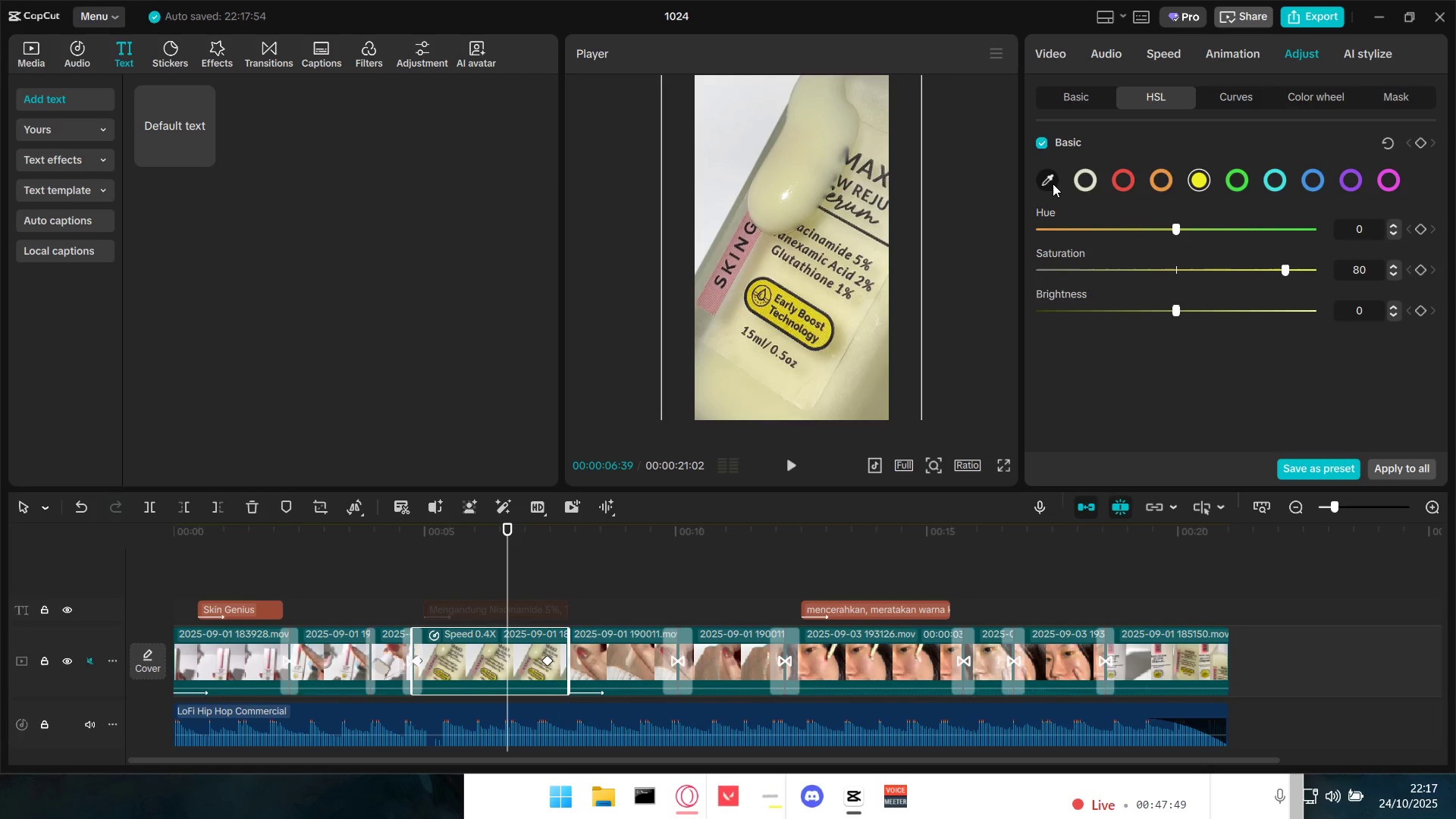 
triple_click([1053, 184])
 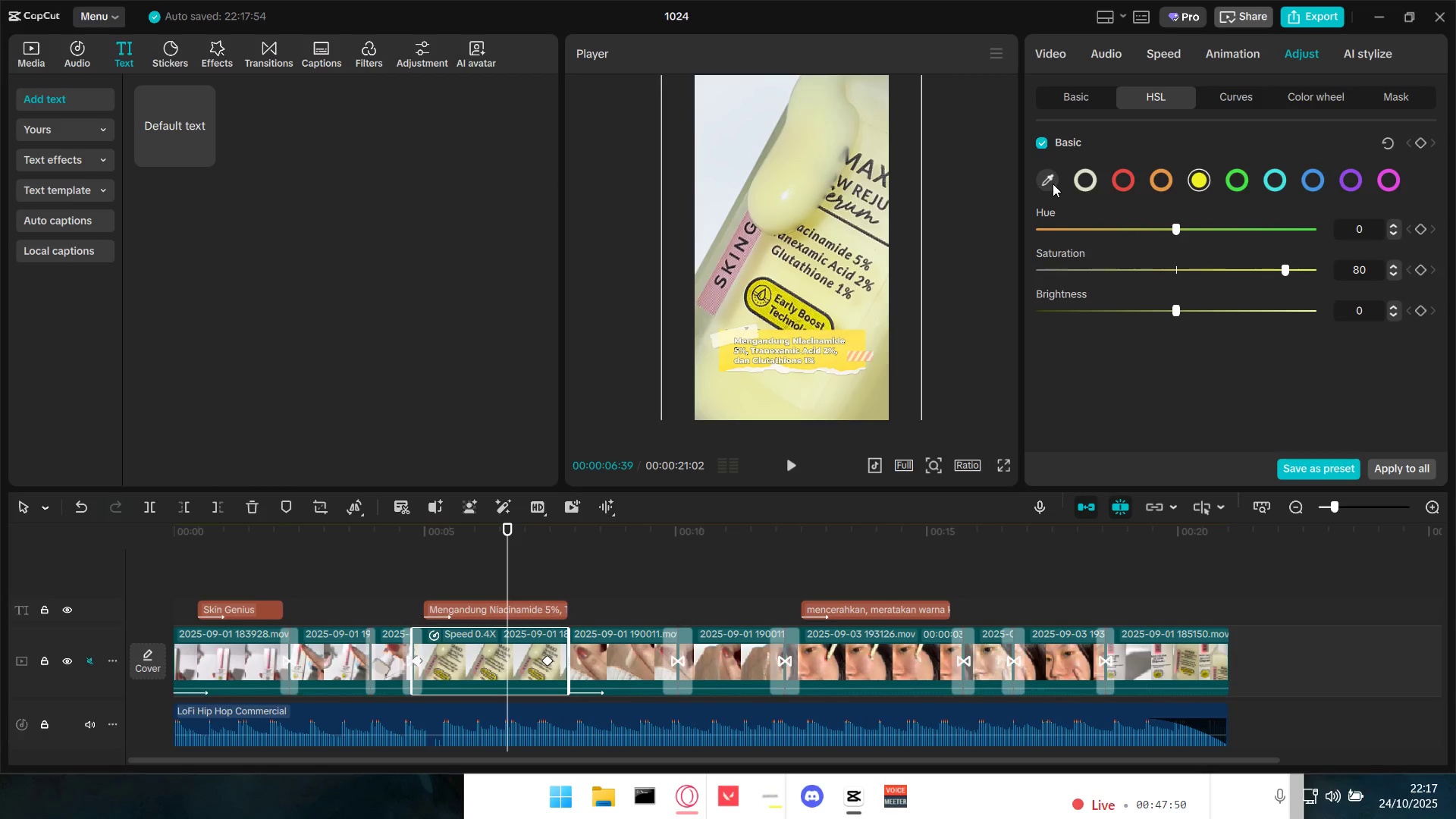 
triple_click([1053, 184])
 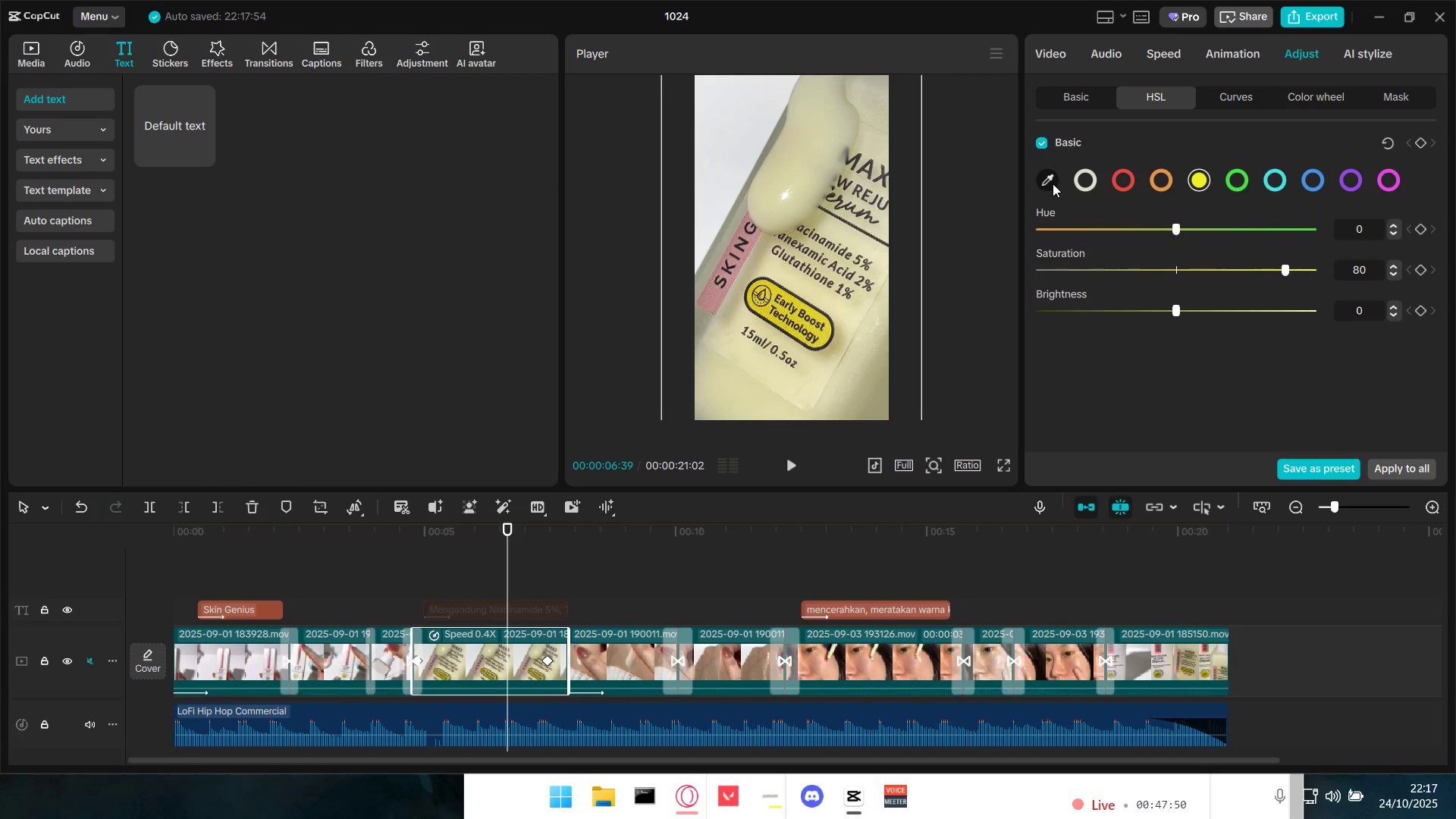 
triple_click([1053, 184])
 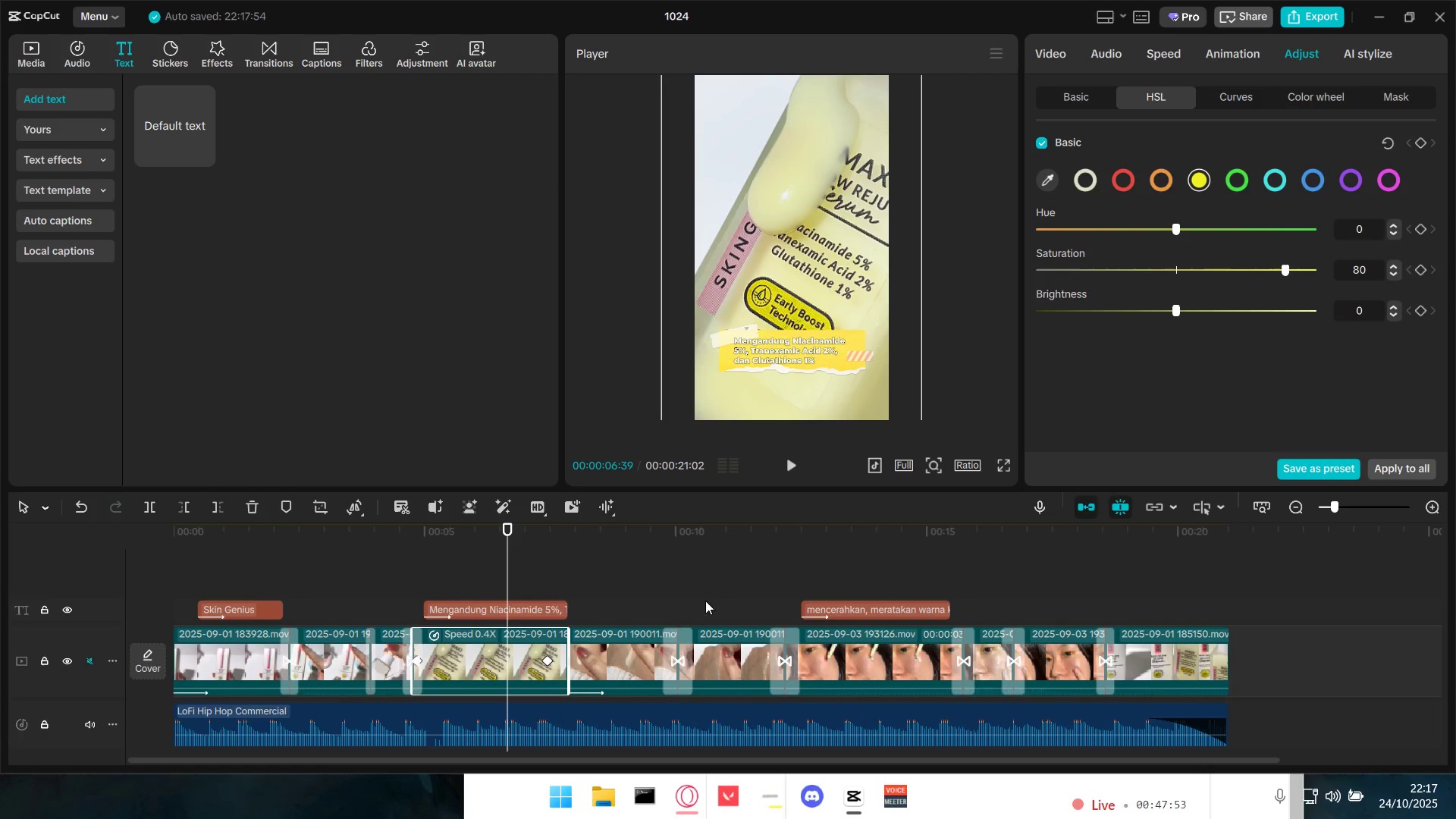 
left_click_drag(start_coordinate=[507, 563], to_coordinate=[78, 566])
 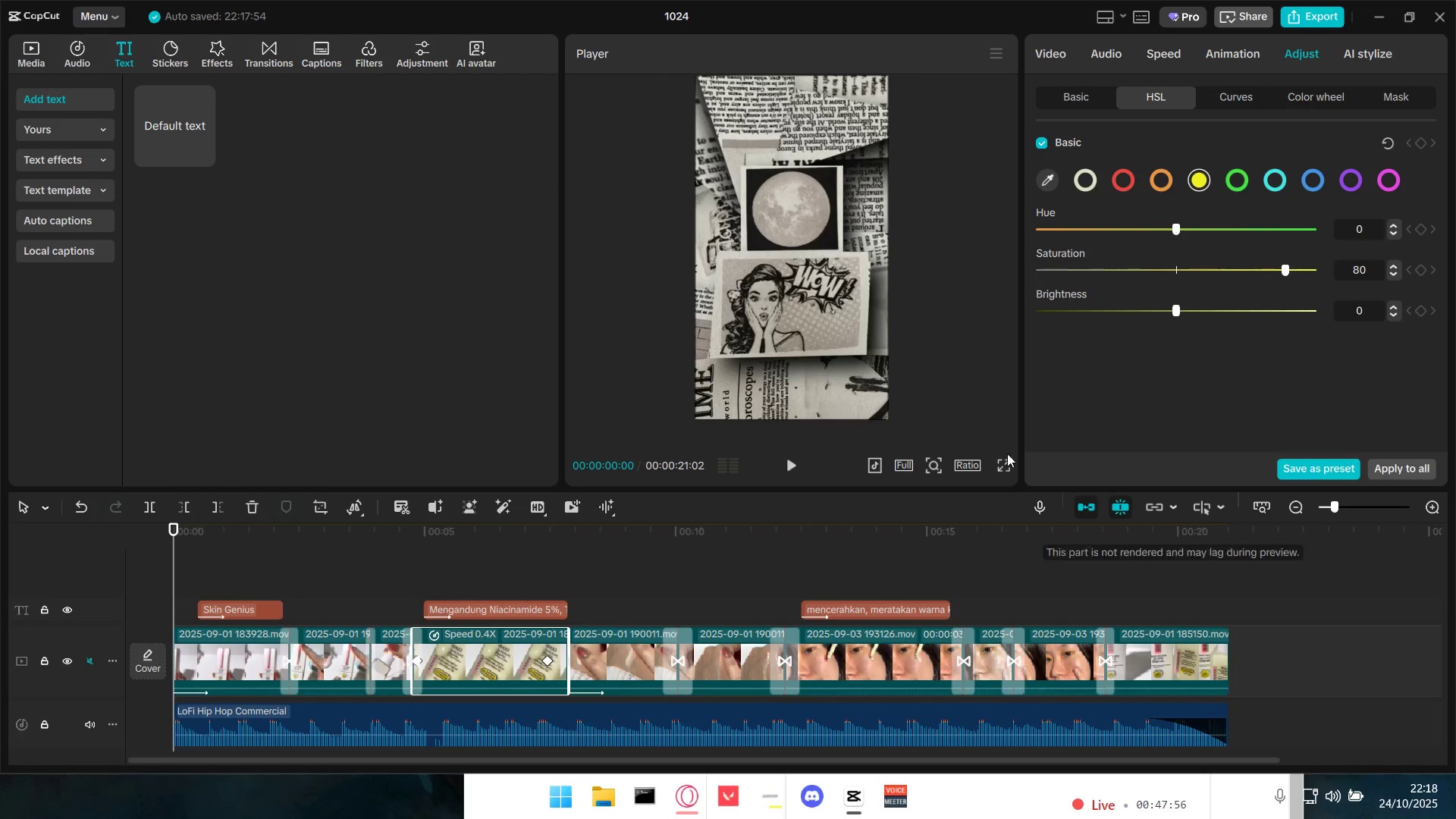 
left_click([1003, 466])
 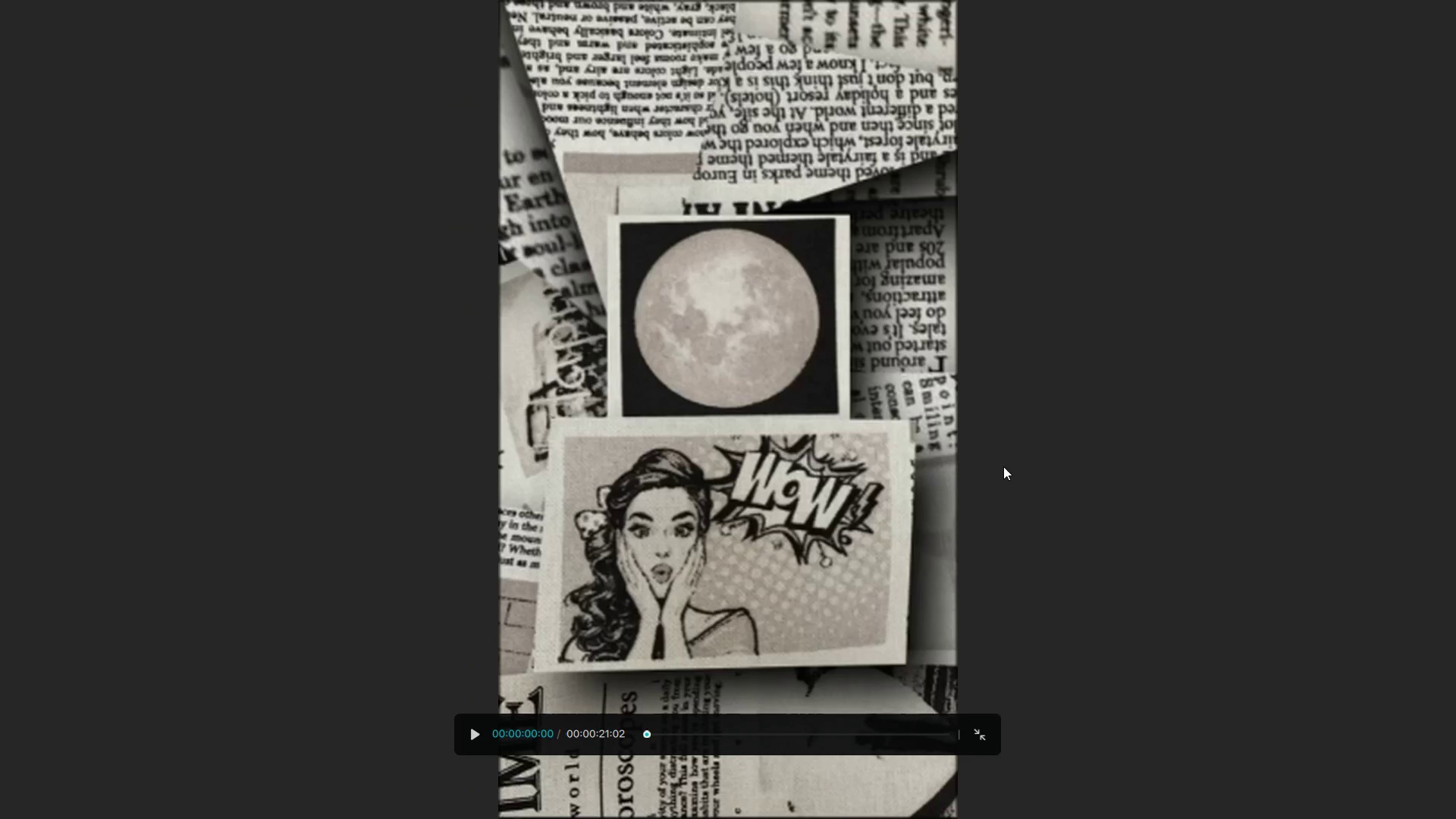 
key(Space)
 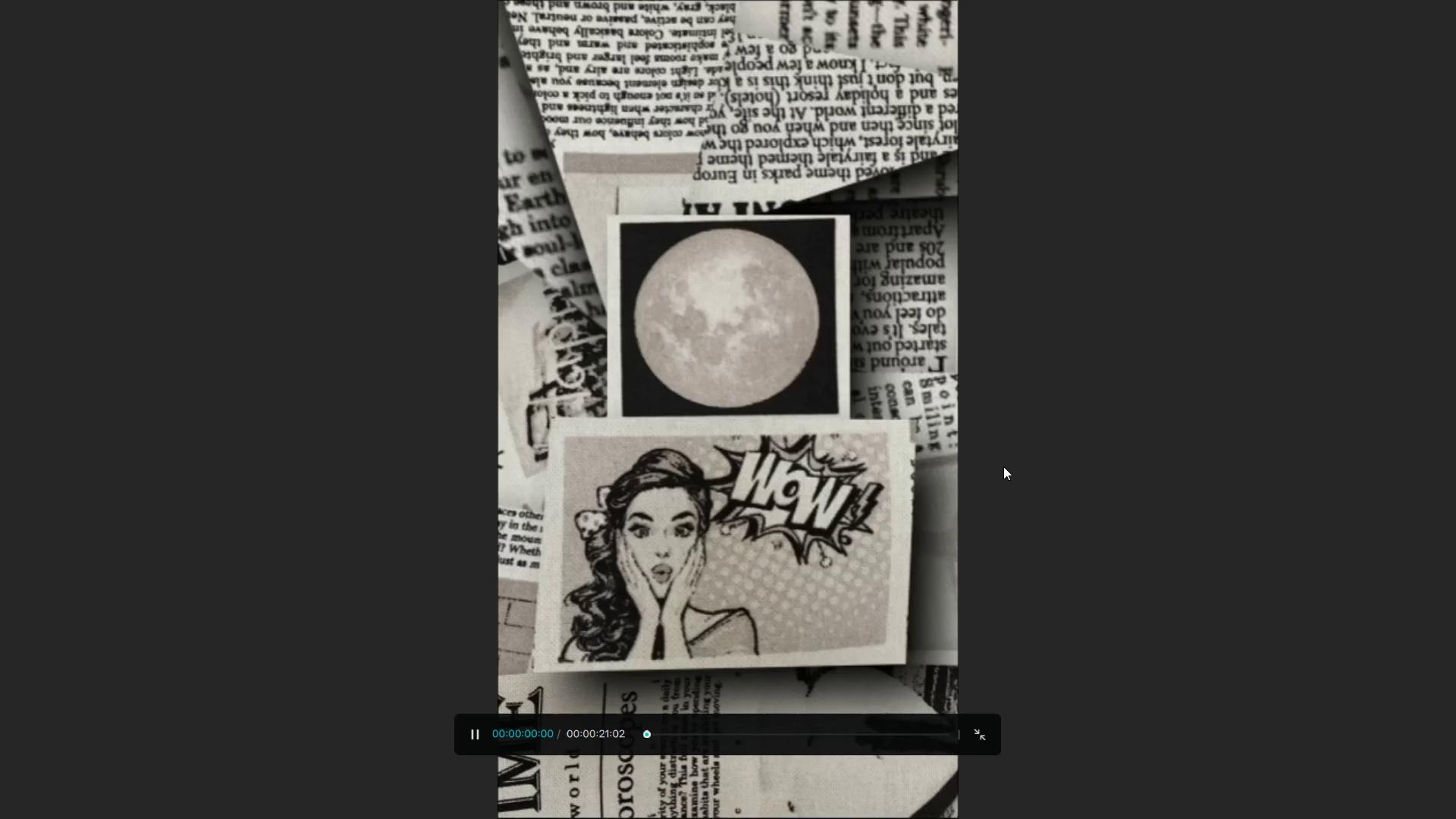 
key(Space)
 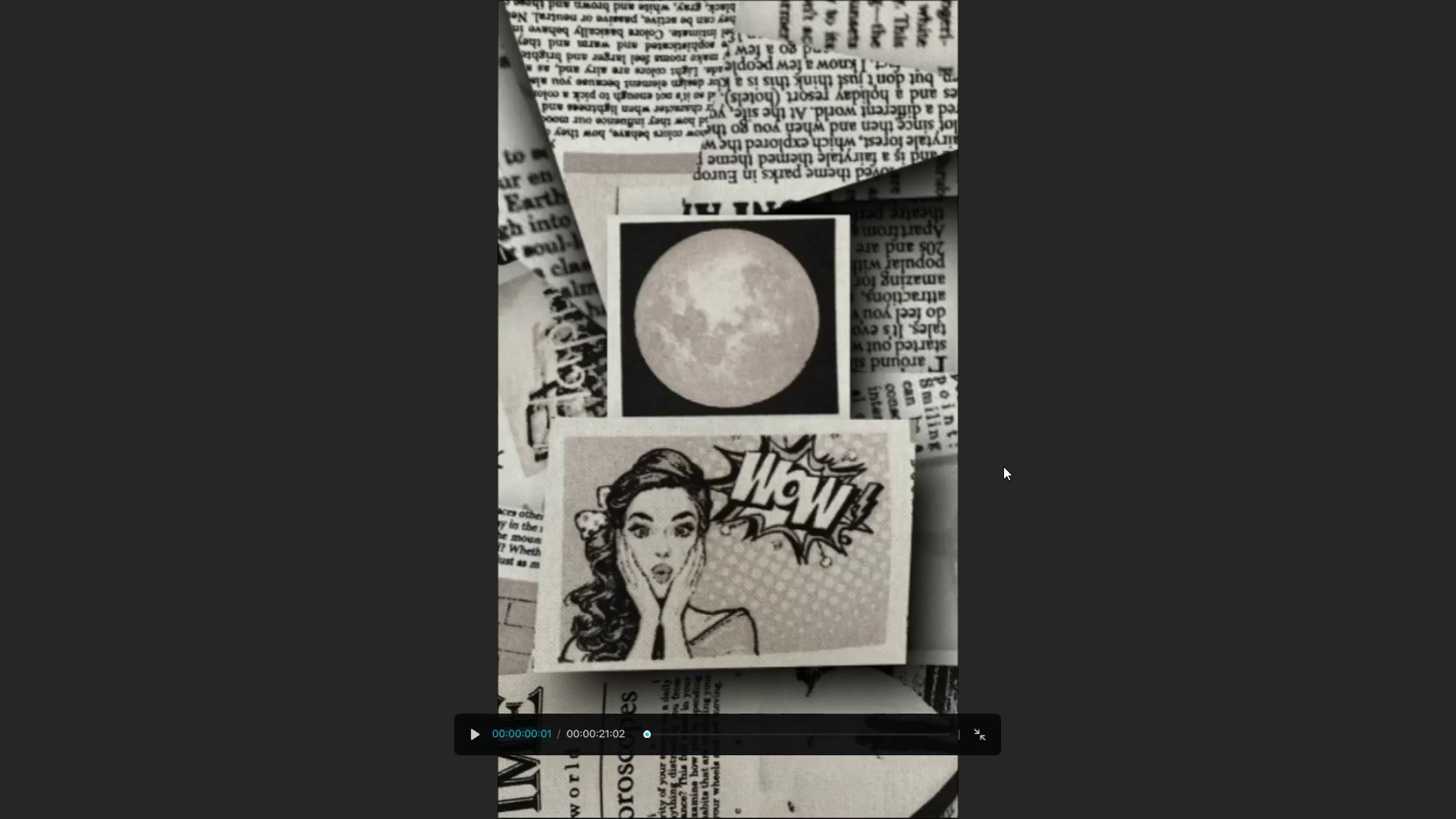 
key(Escape)
 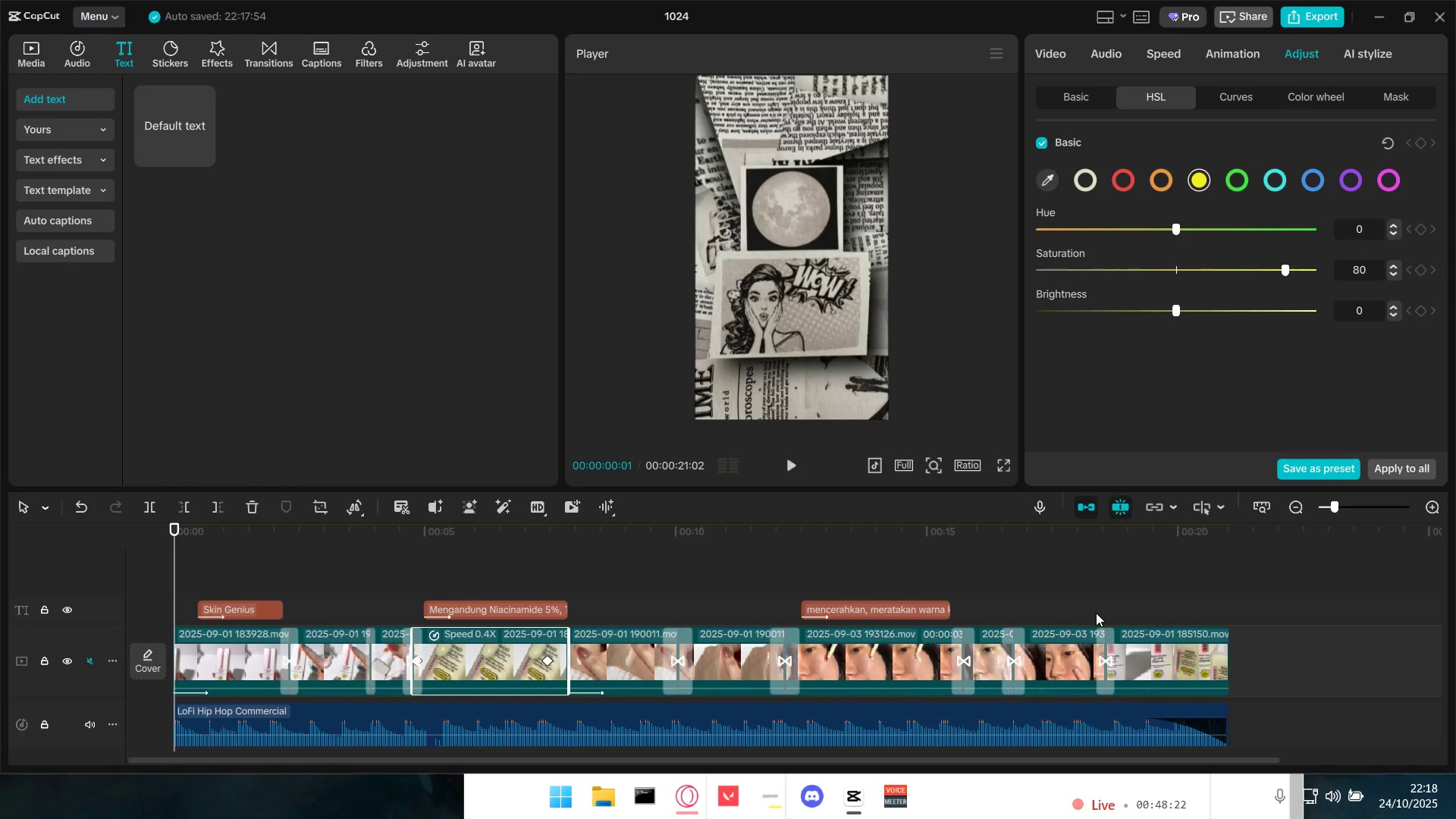 
wait(28.68)
 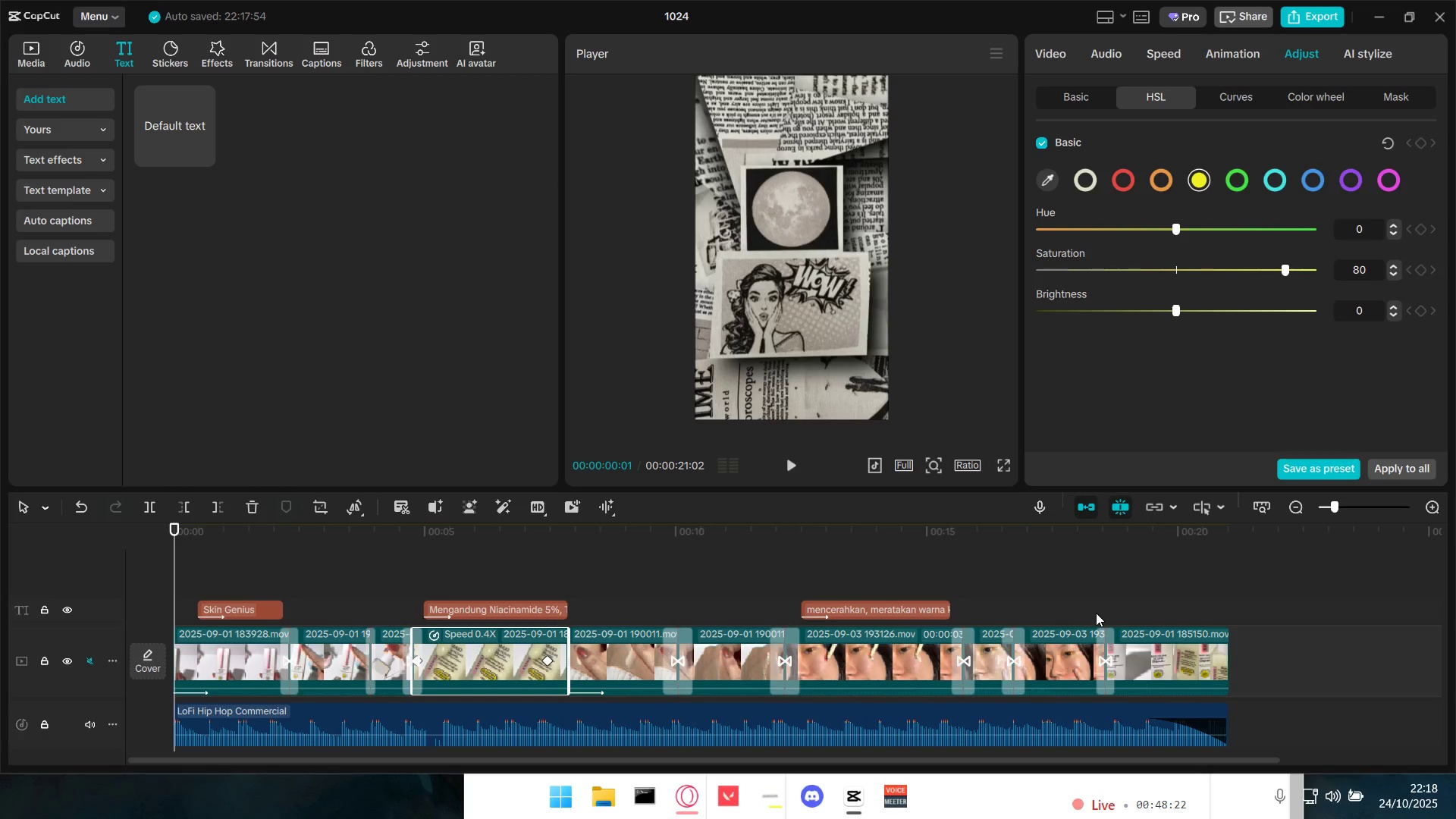 
left_click([753, 554])
 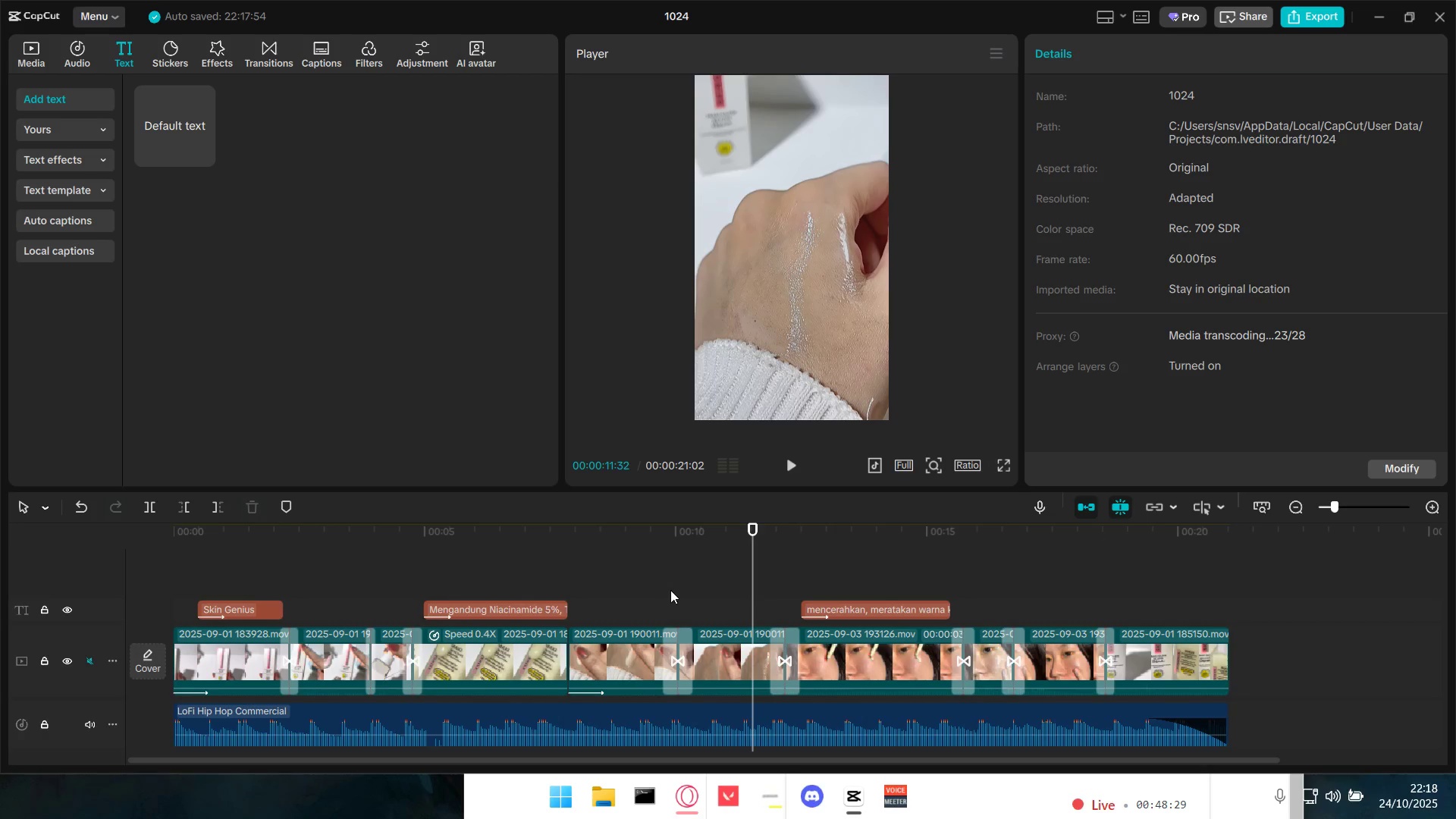 
left_click([378, 570])
 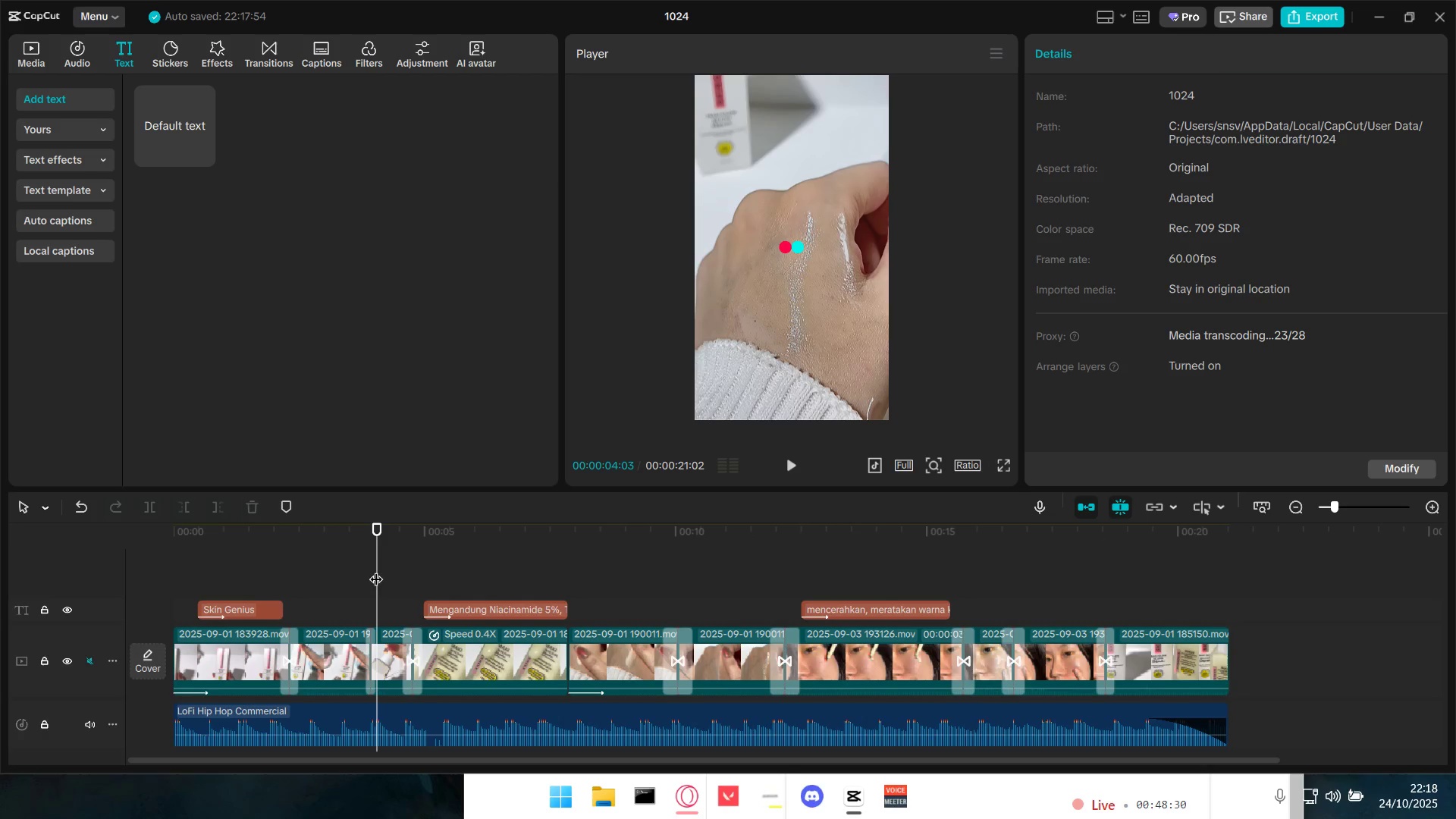 
left_click_drag(start_coordinate=[371, 570], to_coordinate=[159, 582])
 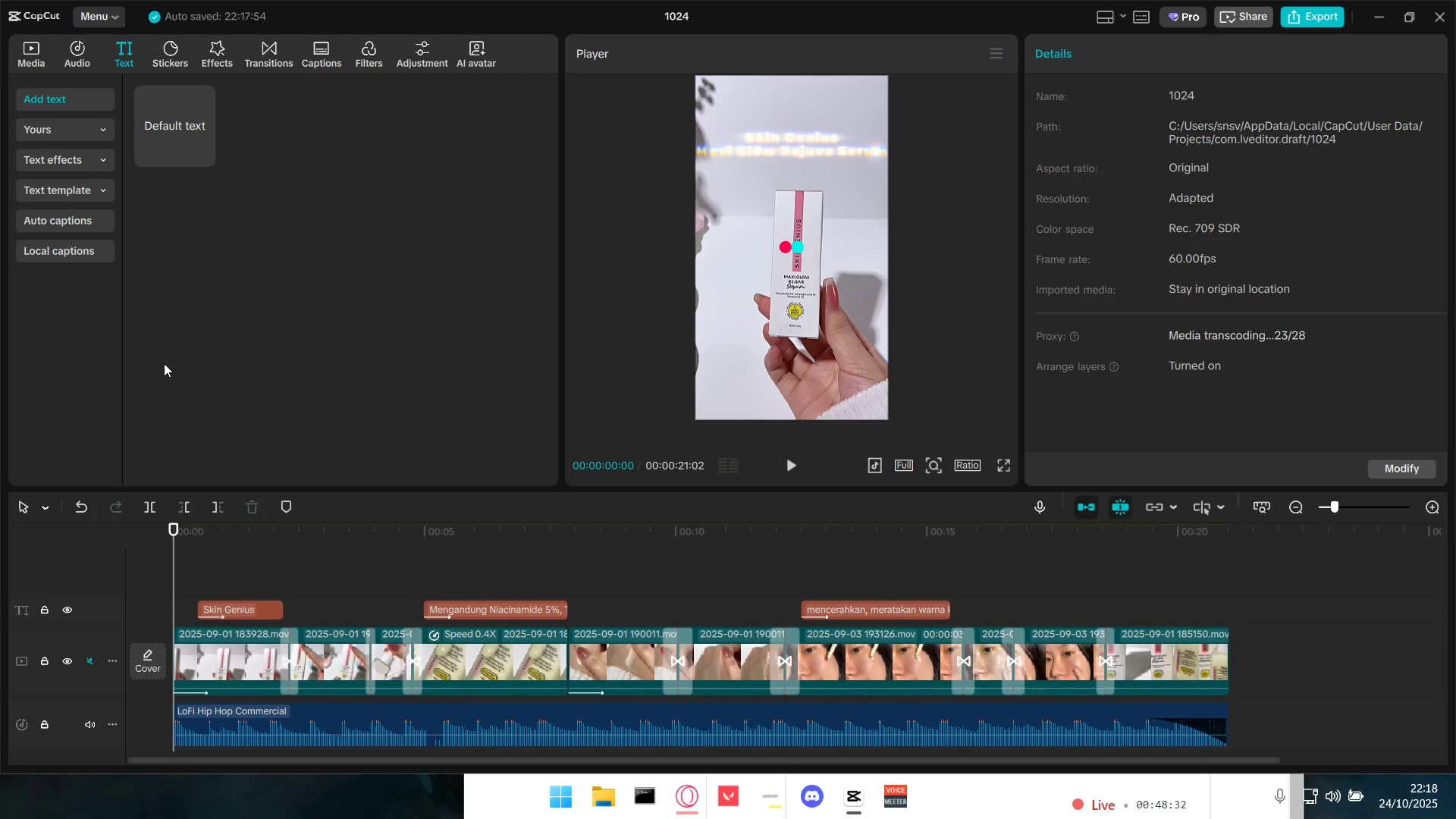 
key(Space)
 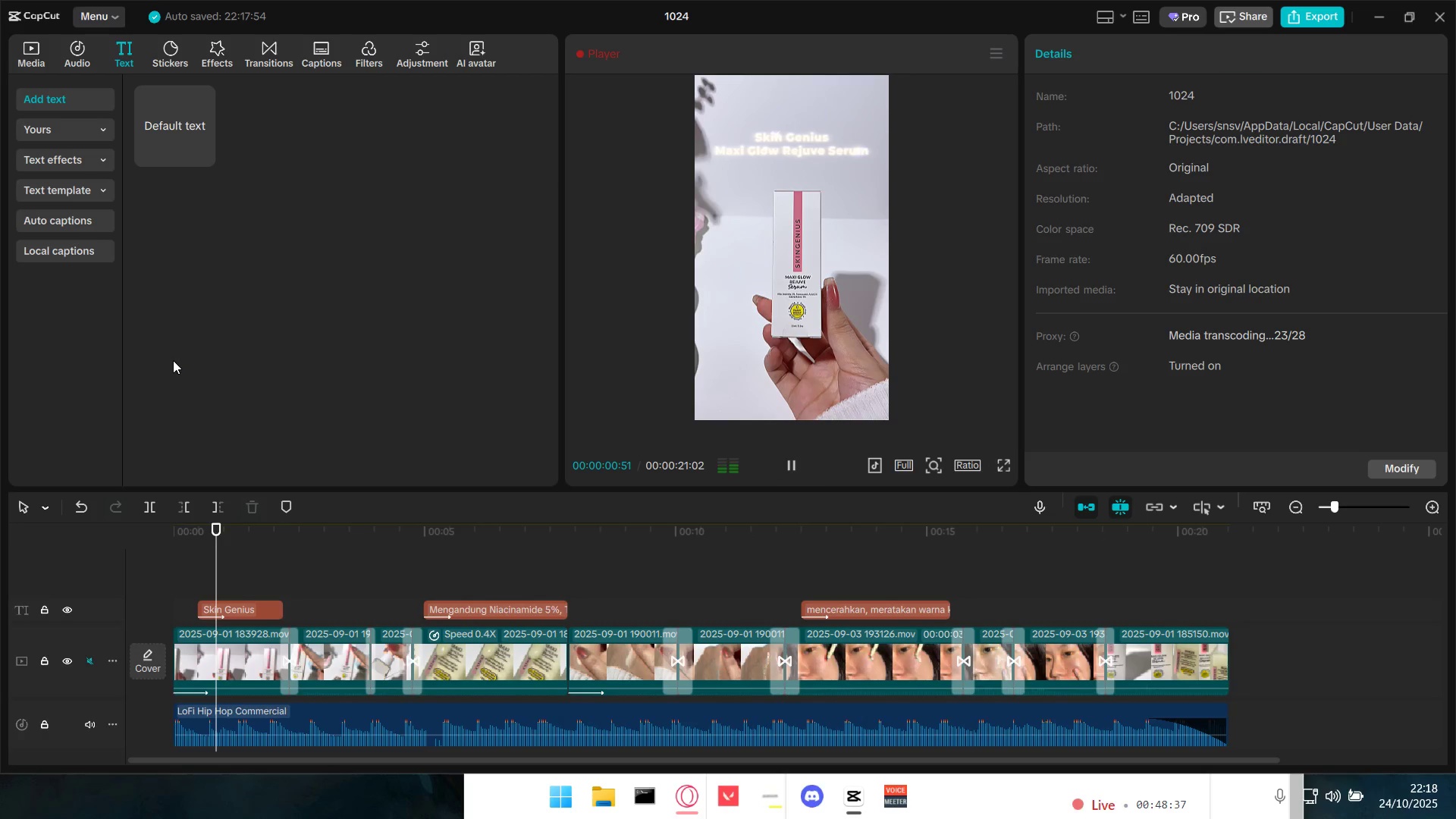 
wait(9.98)
 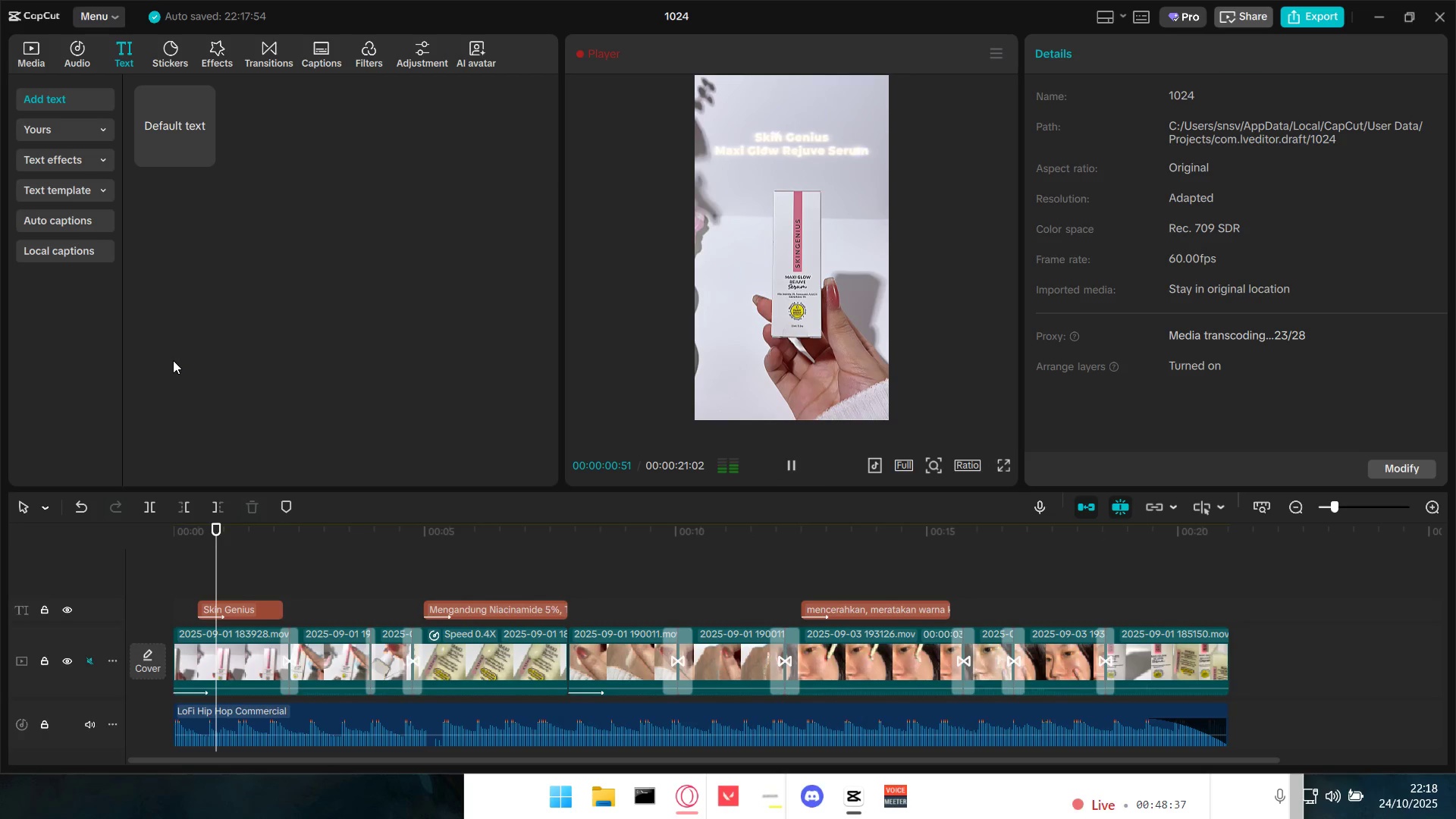 
key(Space)
 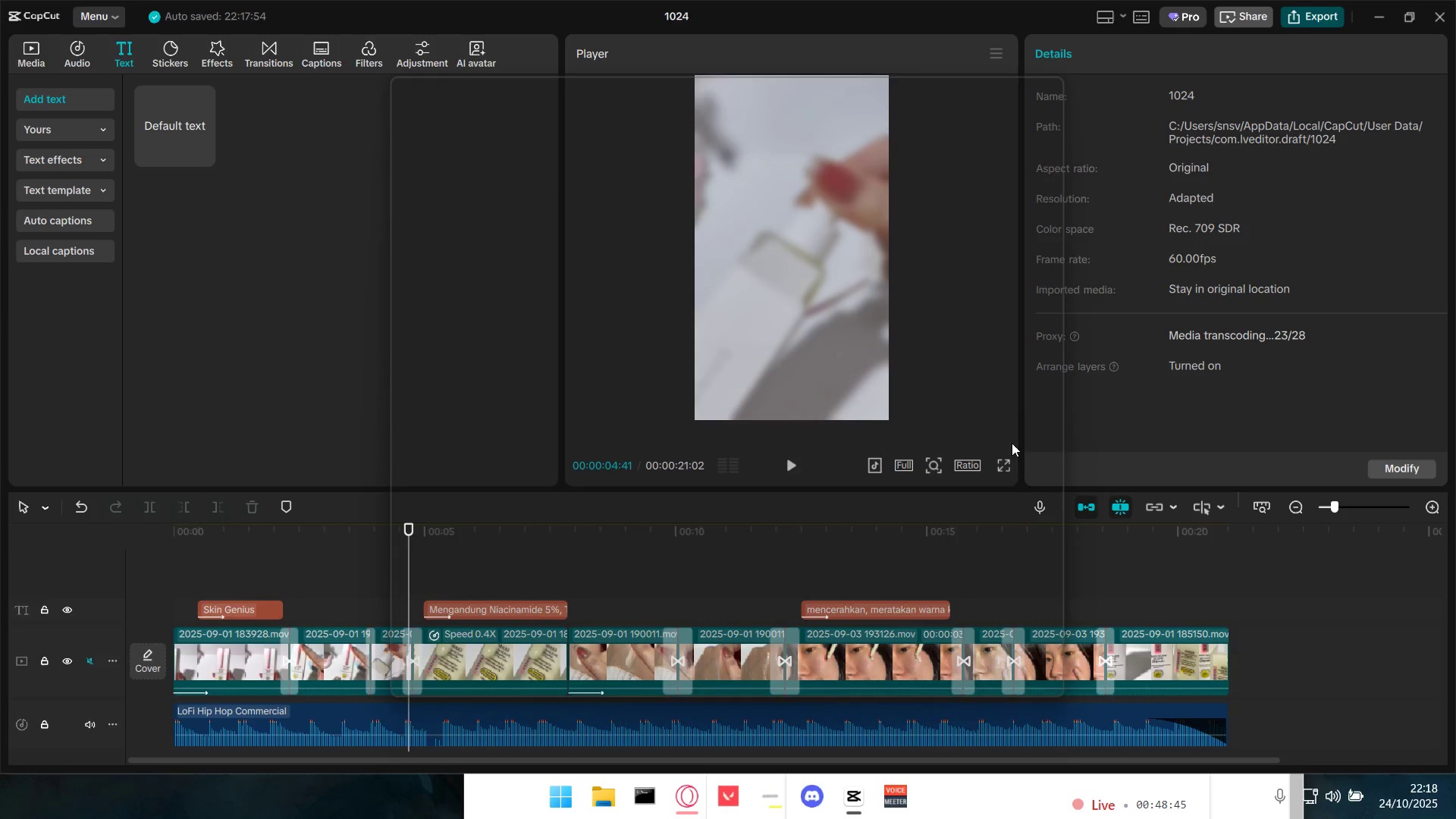 
left_click([887, 256])
 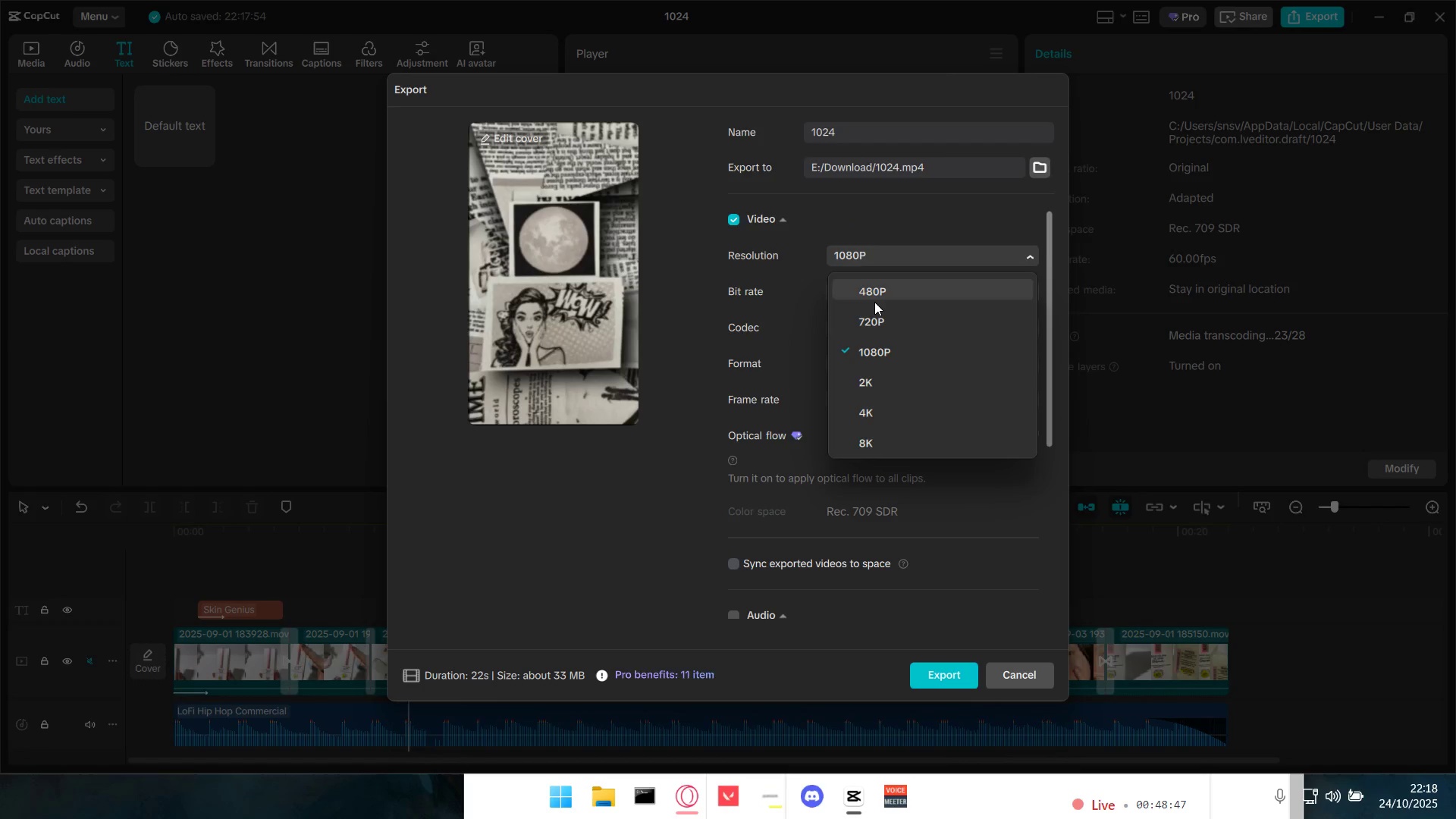 
left_click([879, 294])
 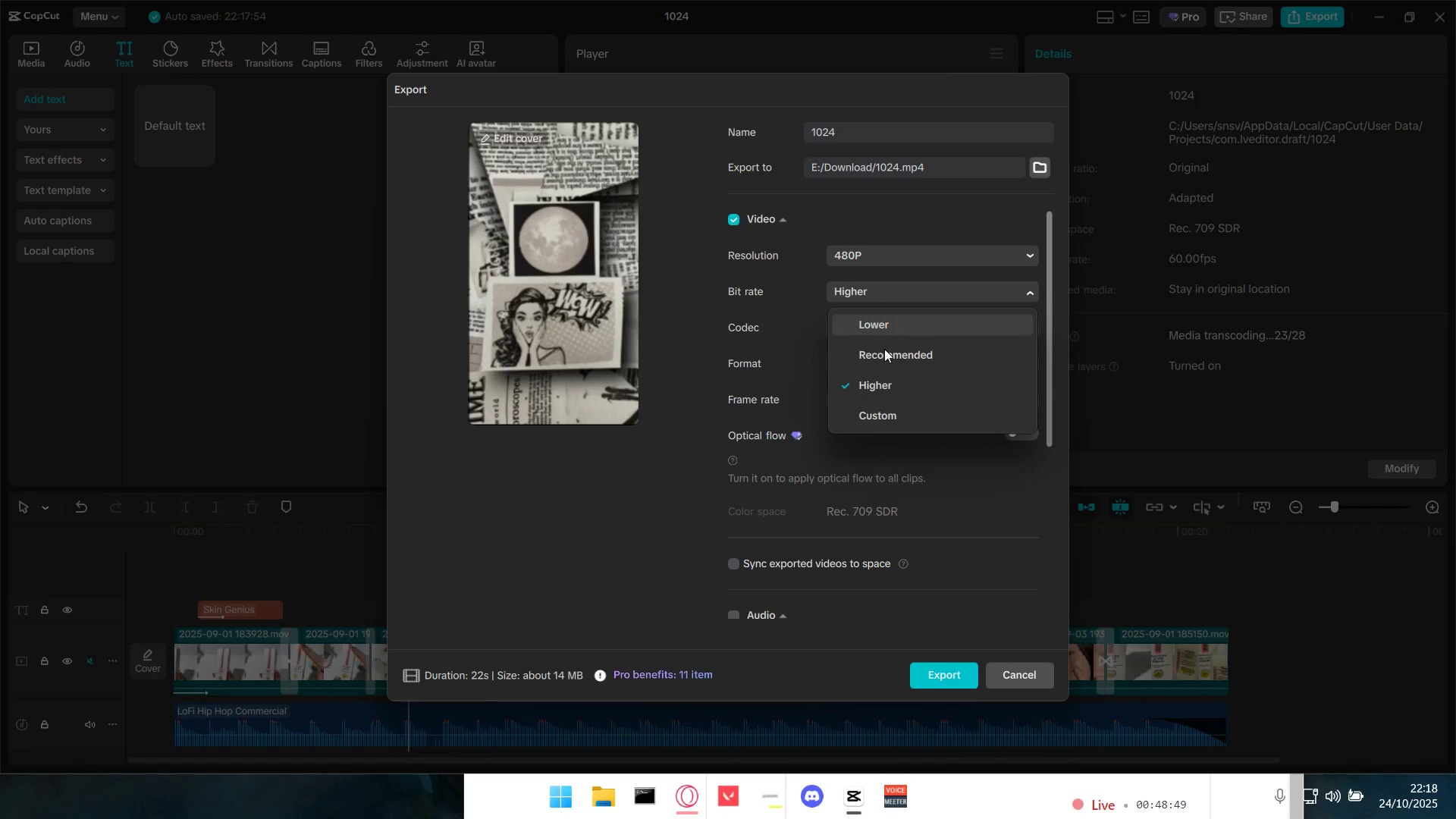 
left_click([888, 416])
 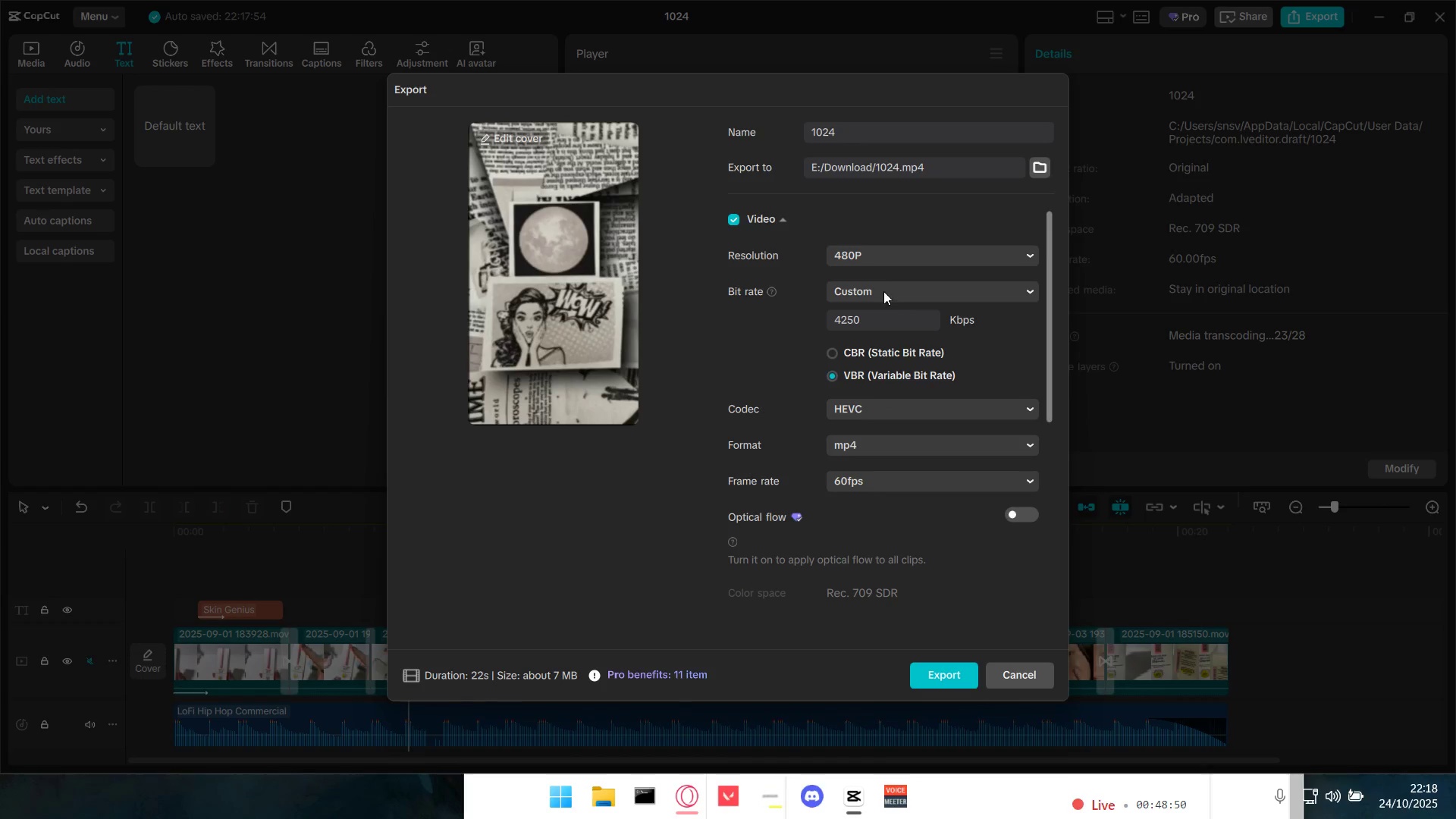 
double_click([883, 288])
 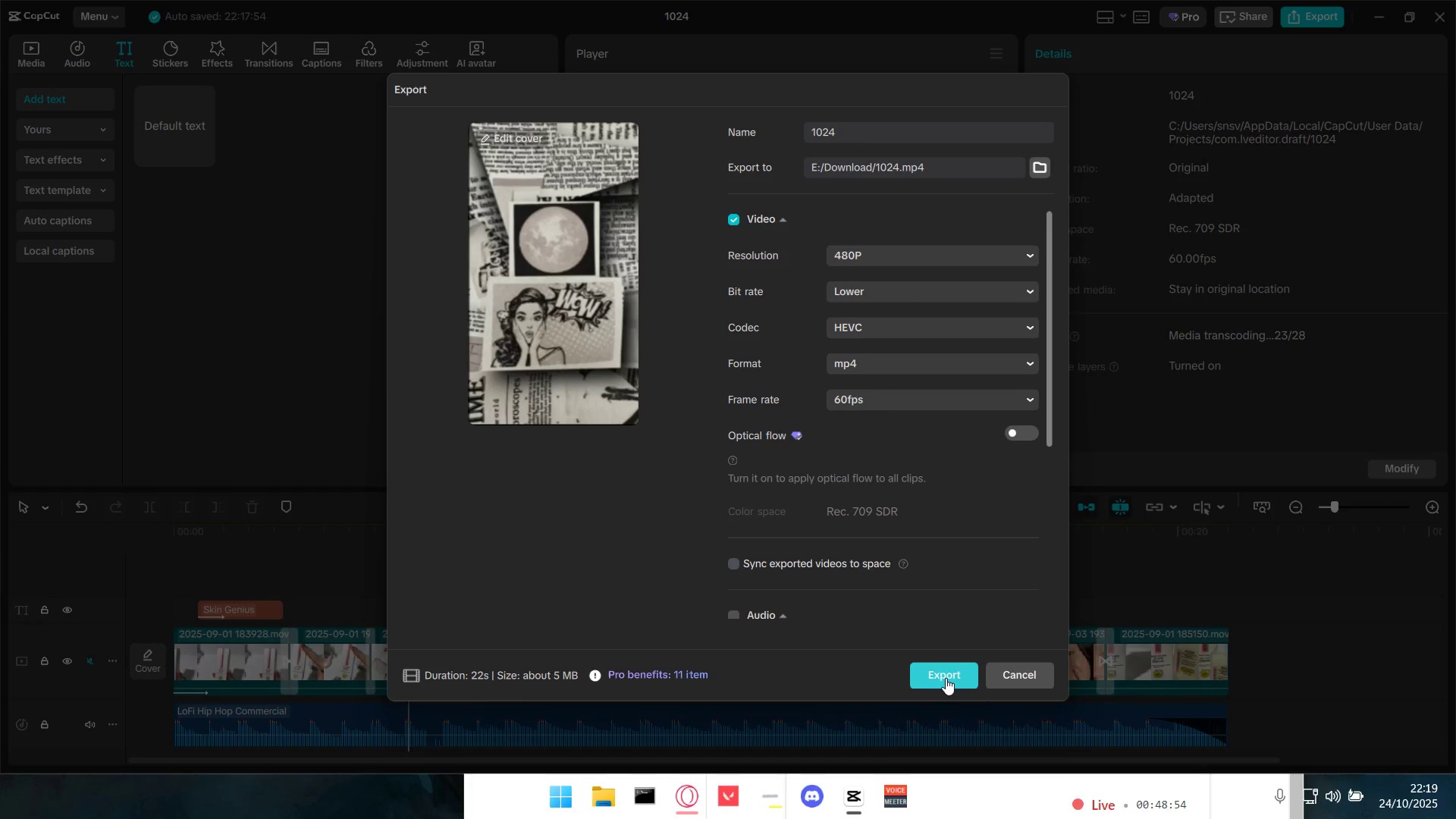 
wait(5.31)
 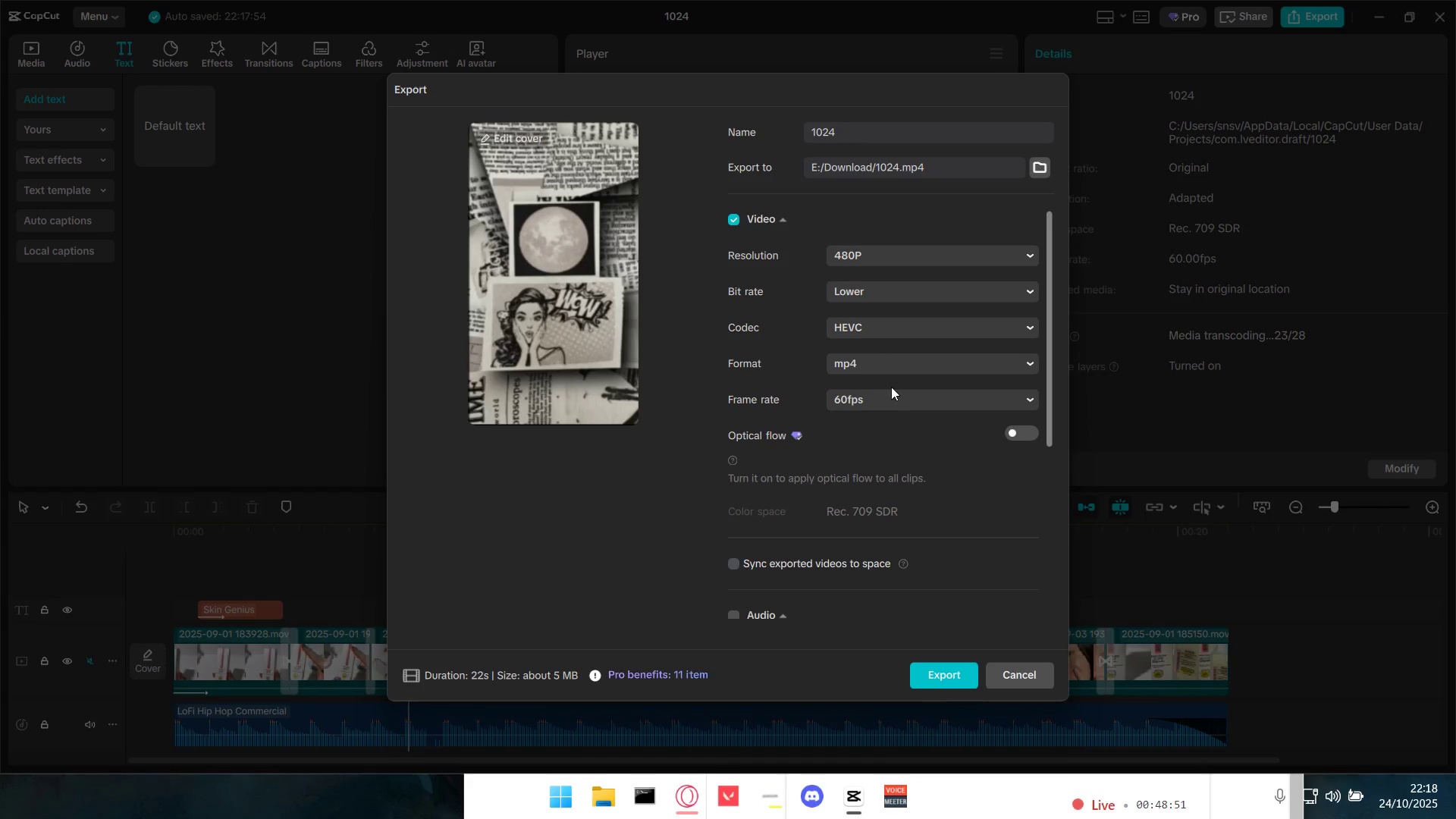 
left_click([946, 676])
 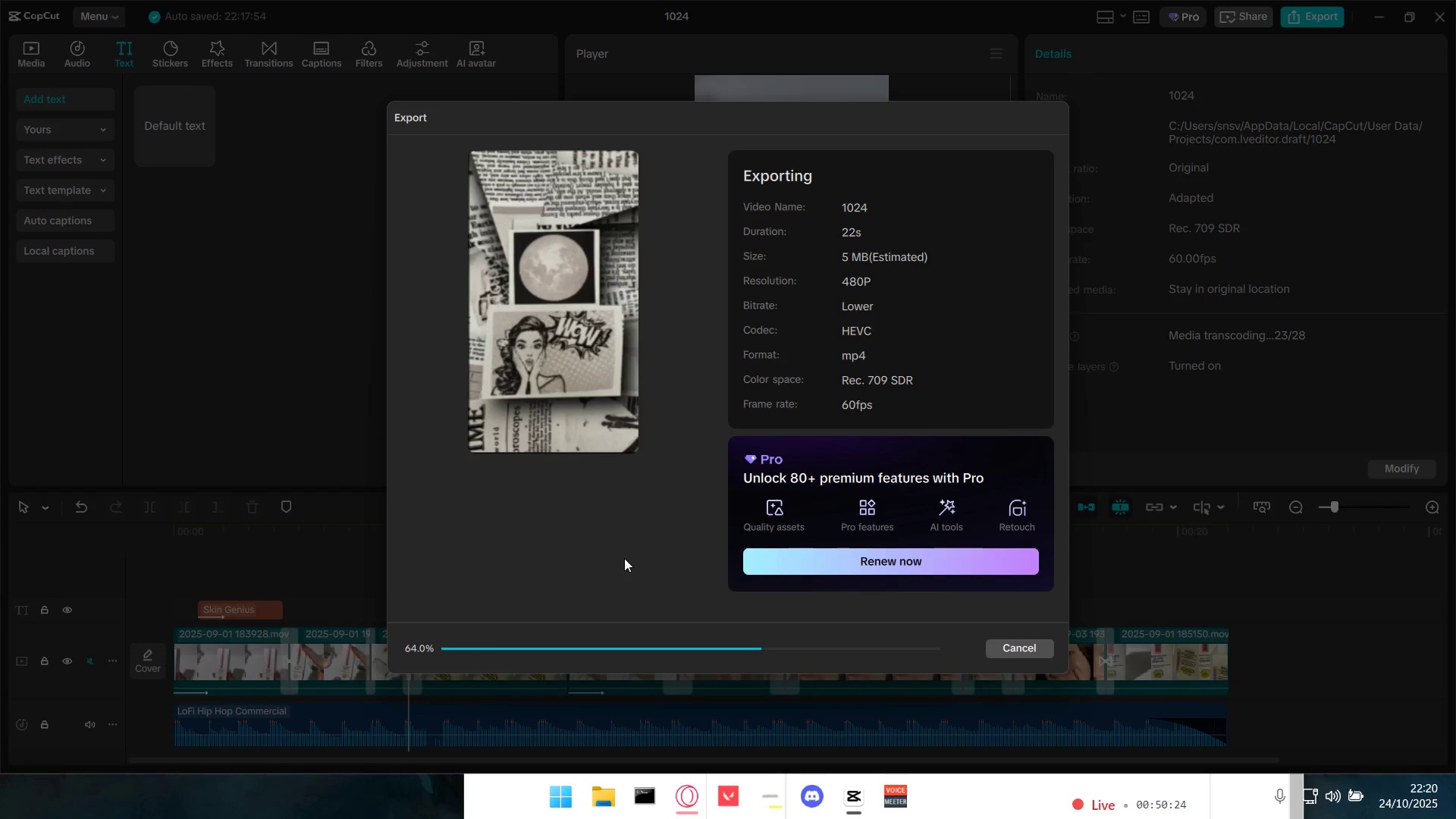 
wait(93.5)
 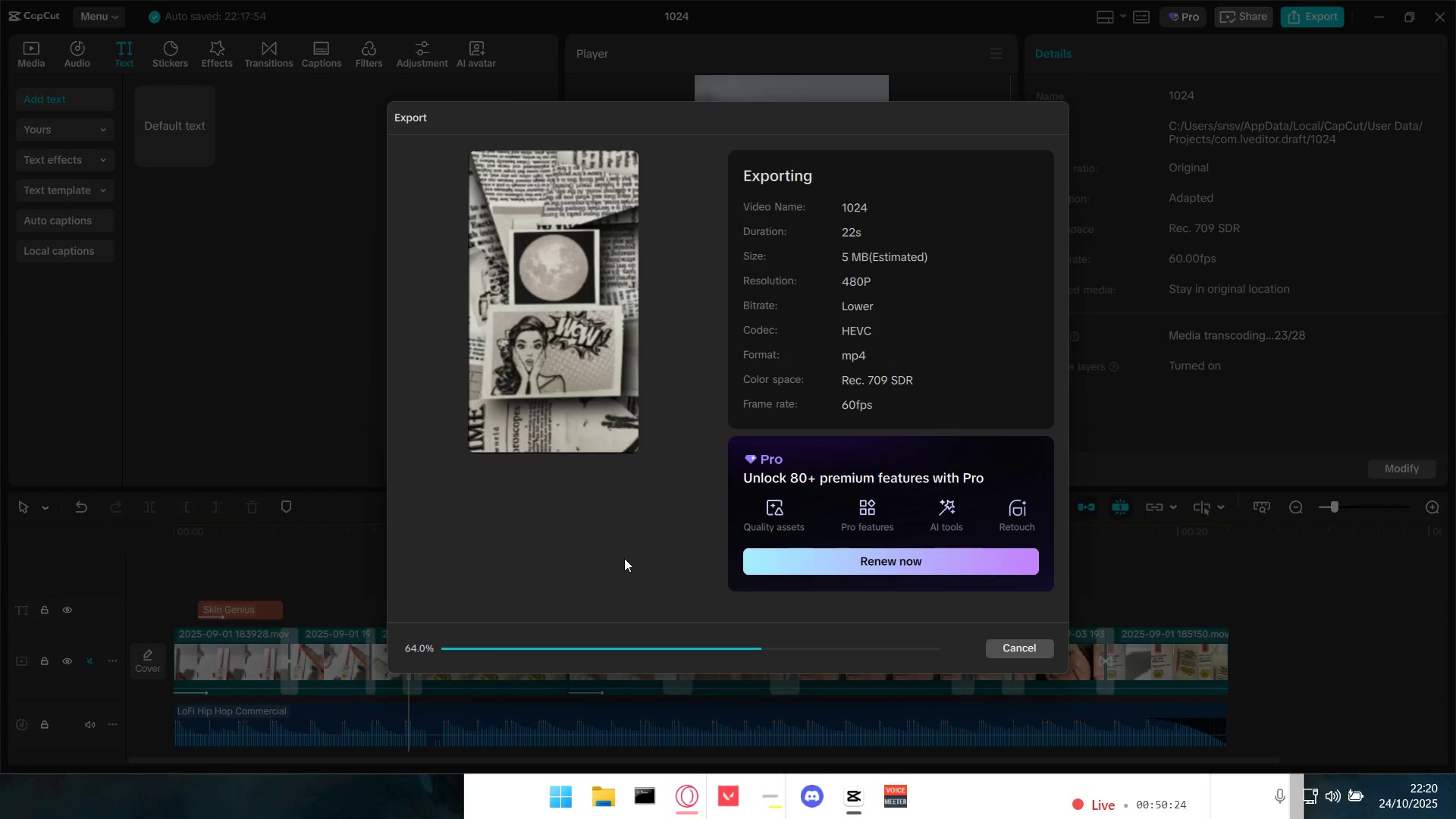 
left_click([630, 557])
 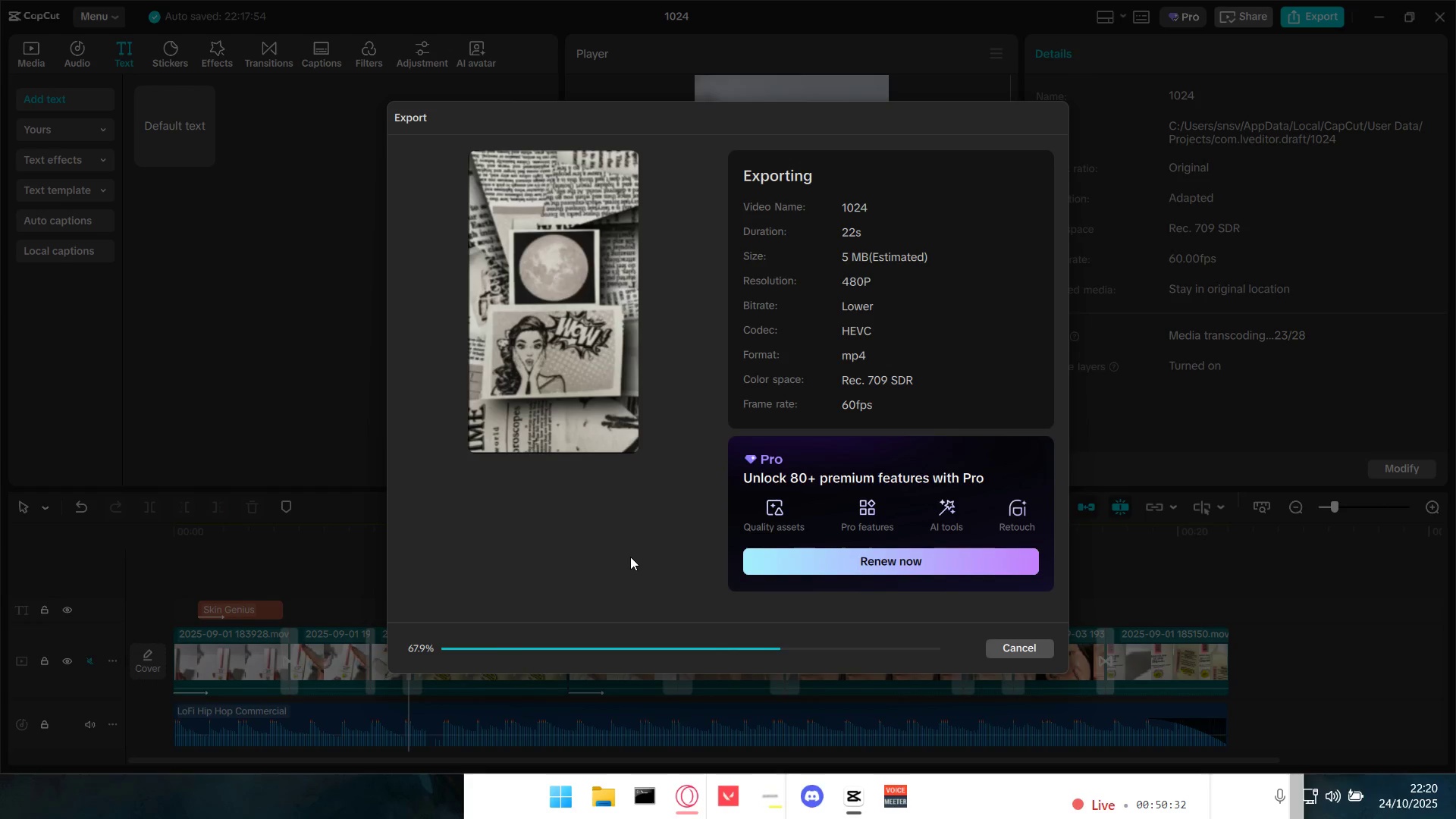 
wait(8.17)
 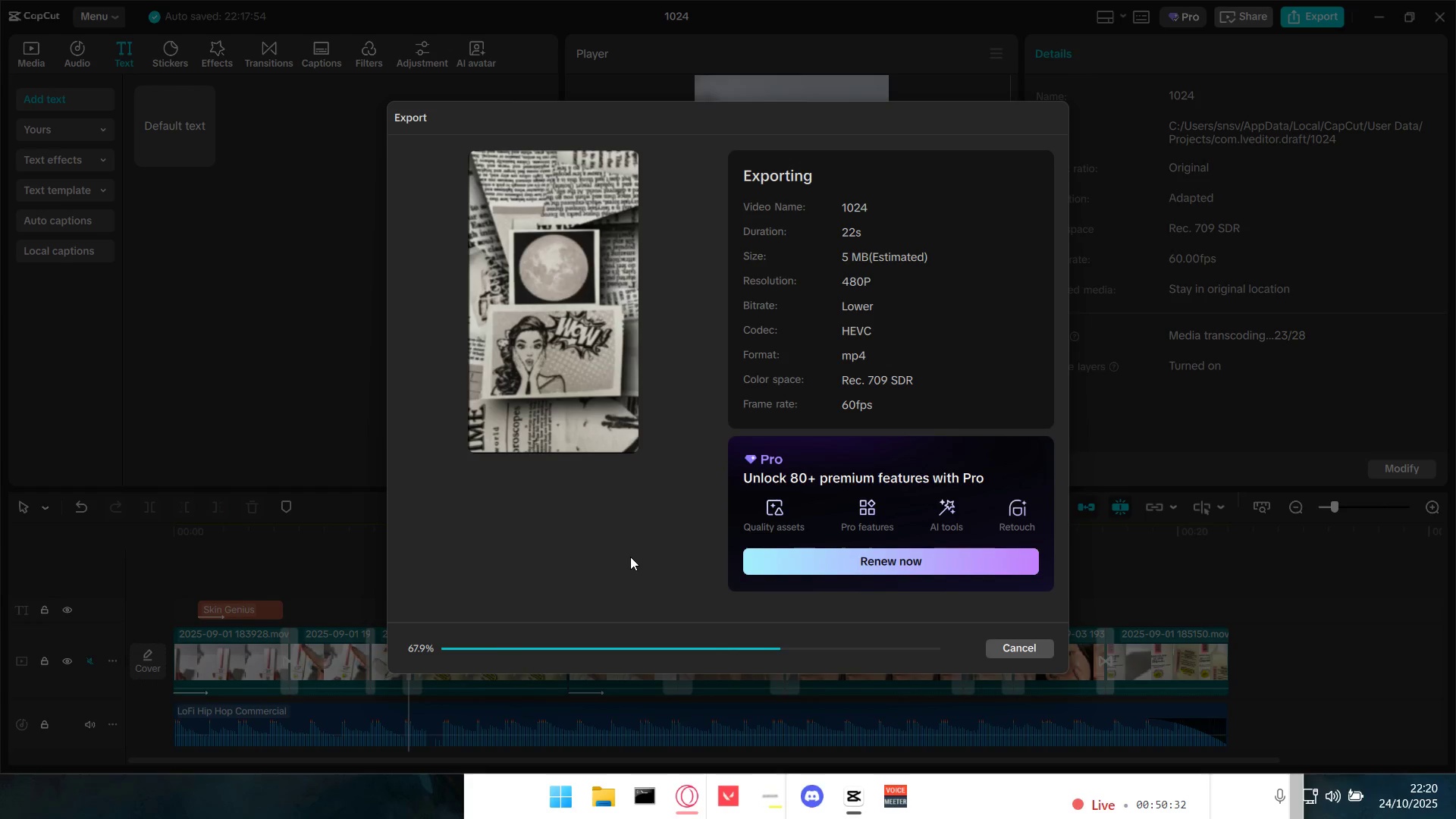 
left_click([661, 553])
 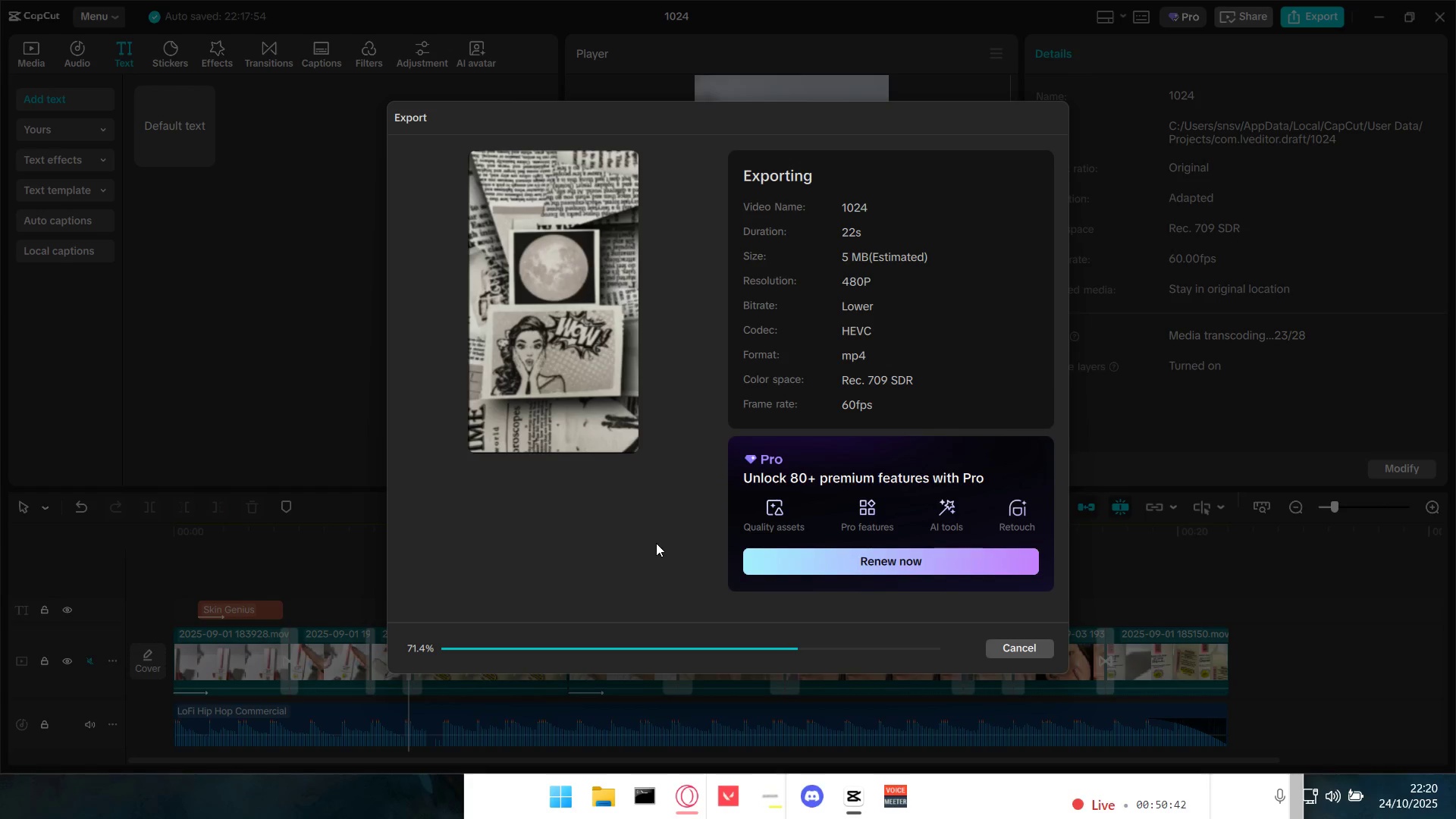 
wait(6.27)
 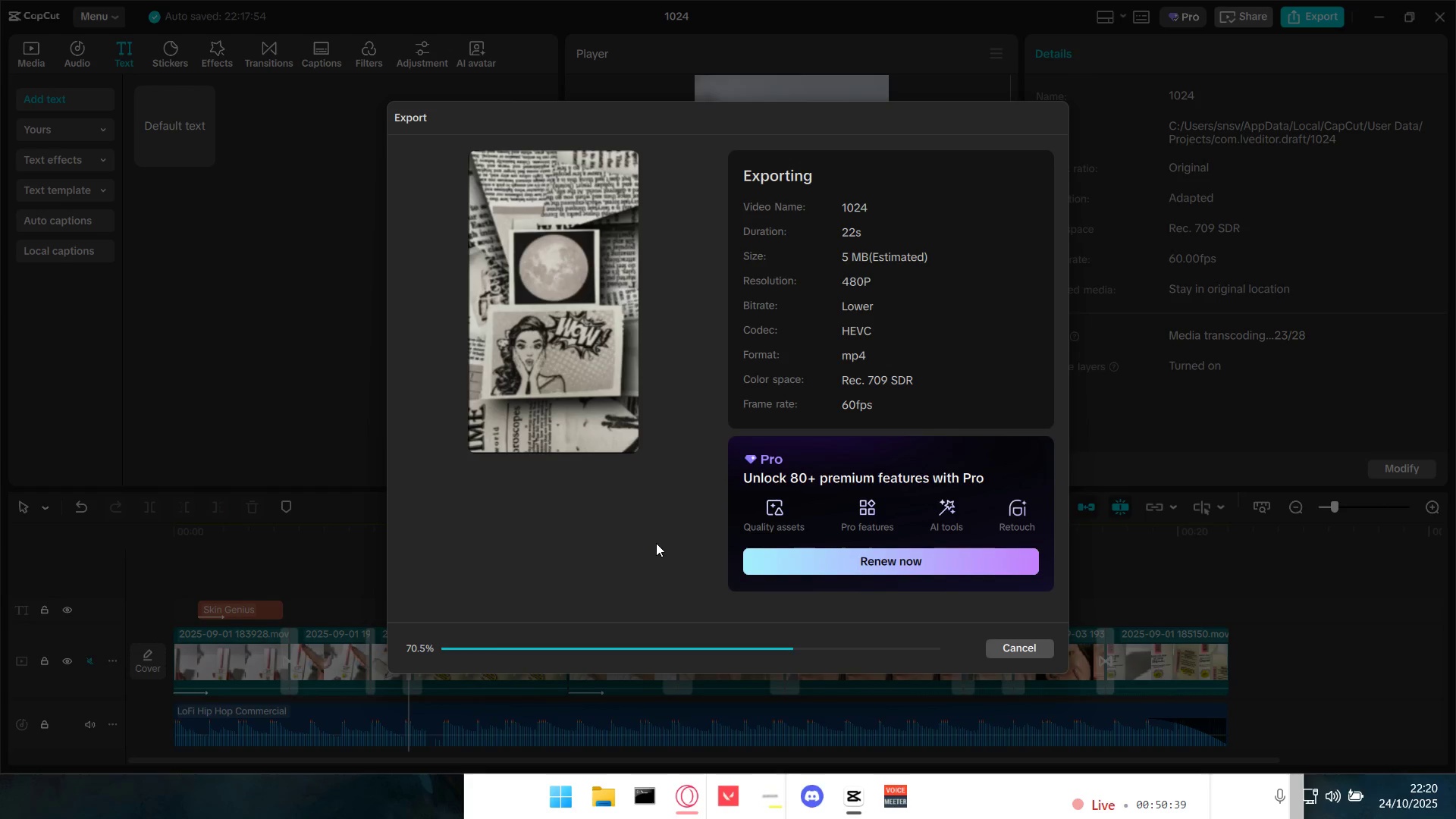 
left_click([805, 807])
 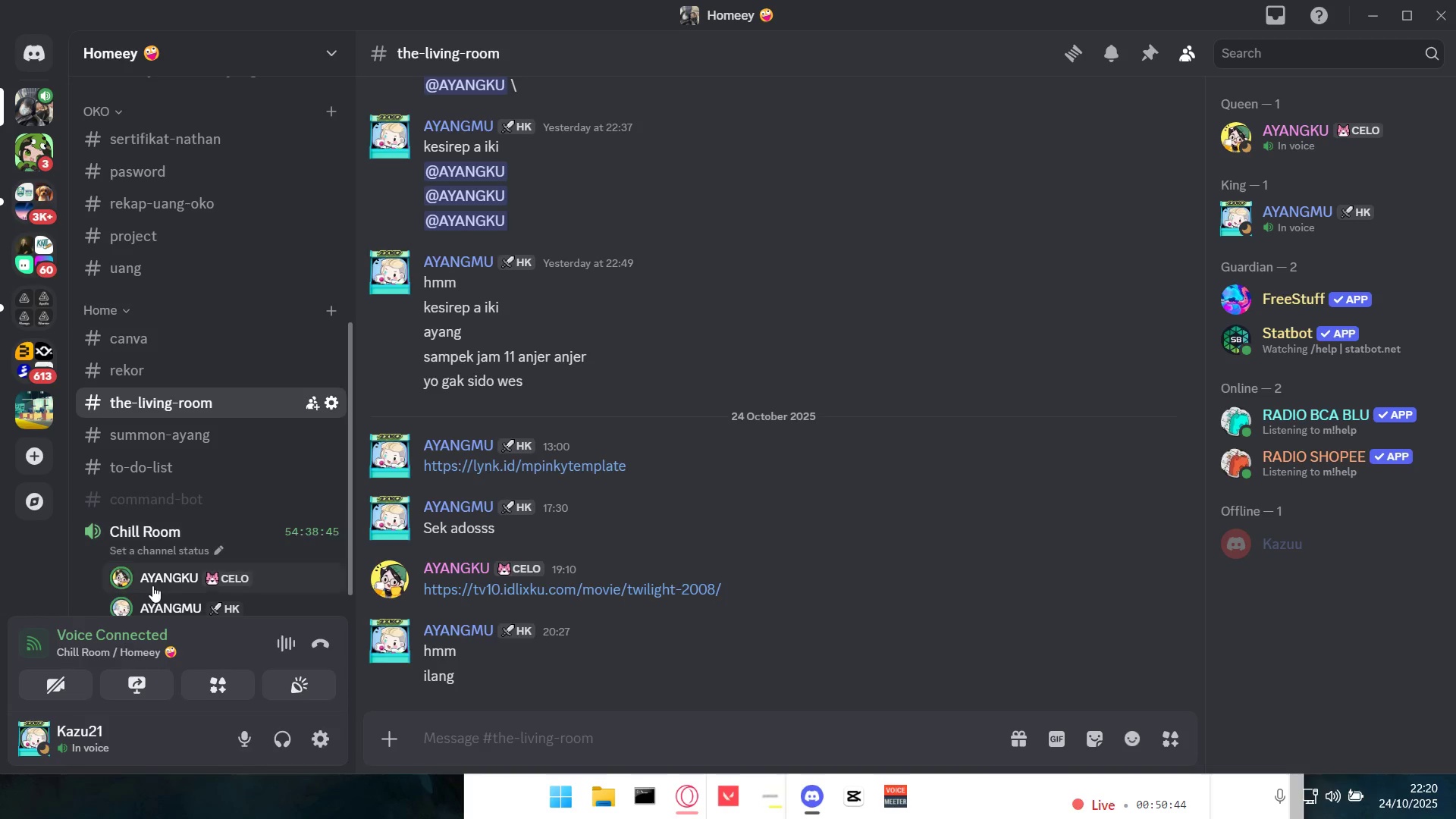 
right_click([152, 585])
 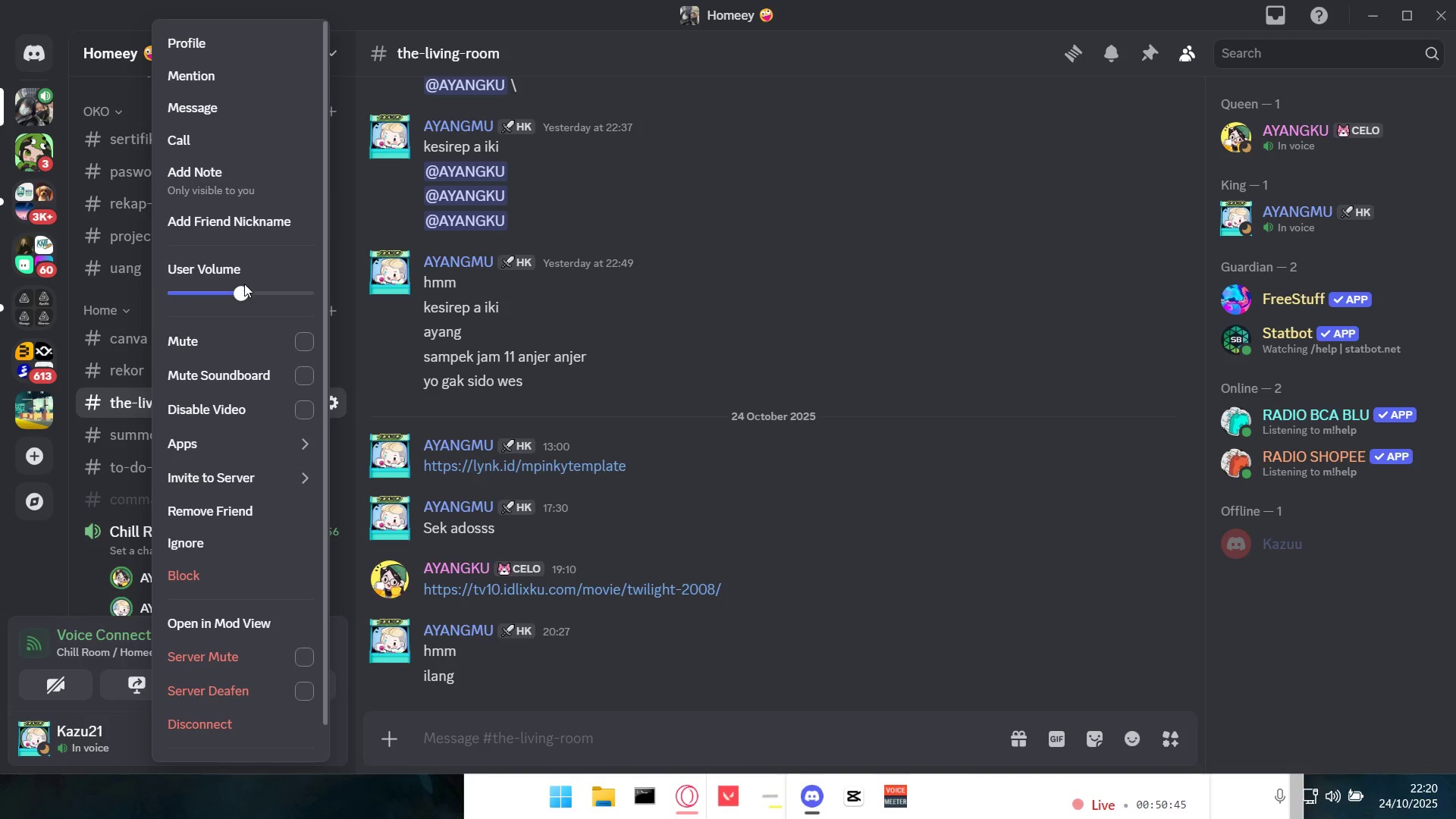 
left_click_drag(start_coordinate=[236, 292], to_coordinate=[222, 290])
 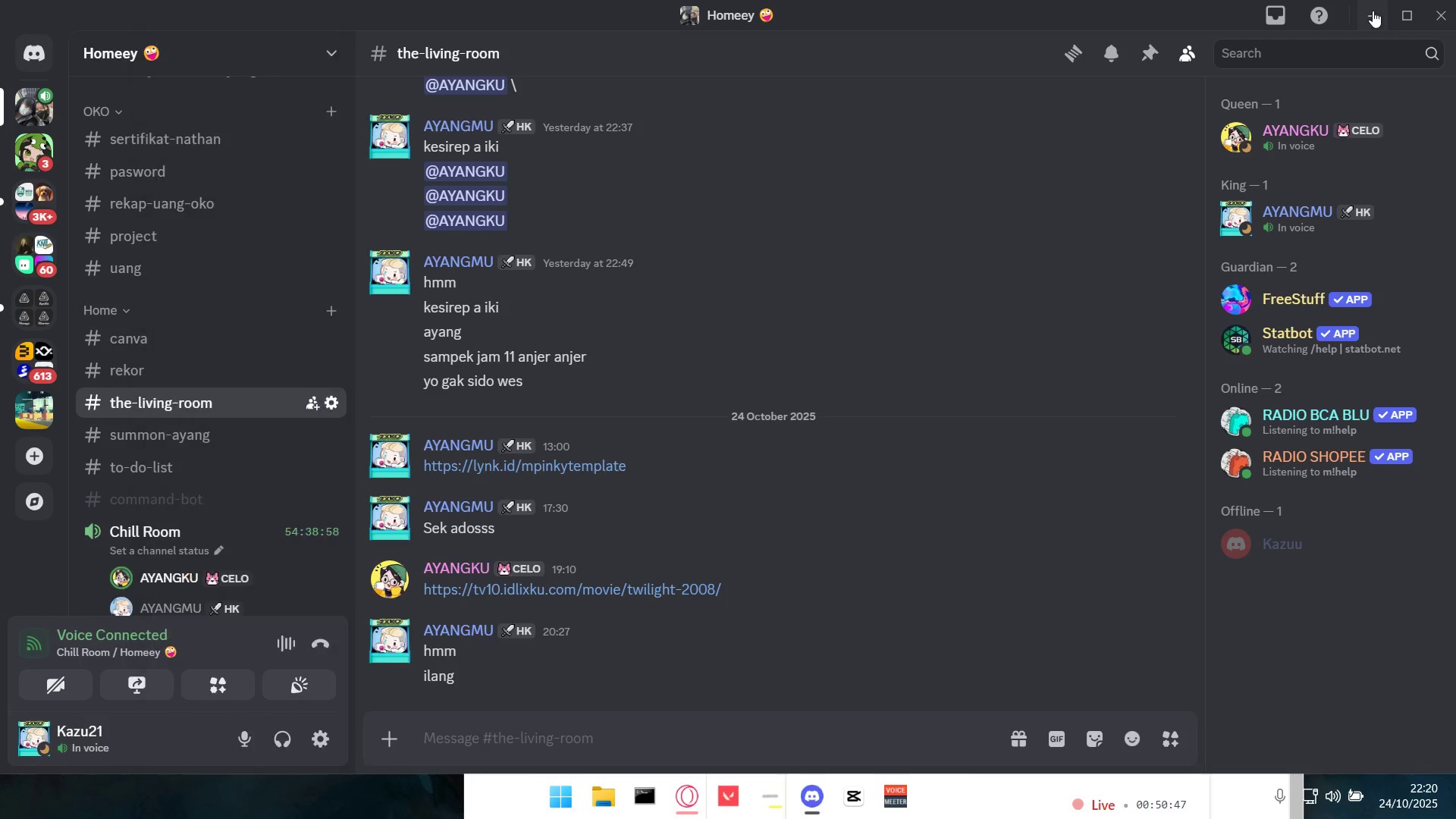 
double_click([1373, 11])
 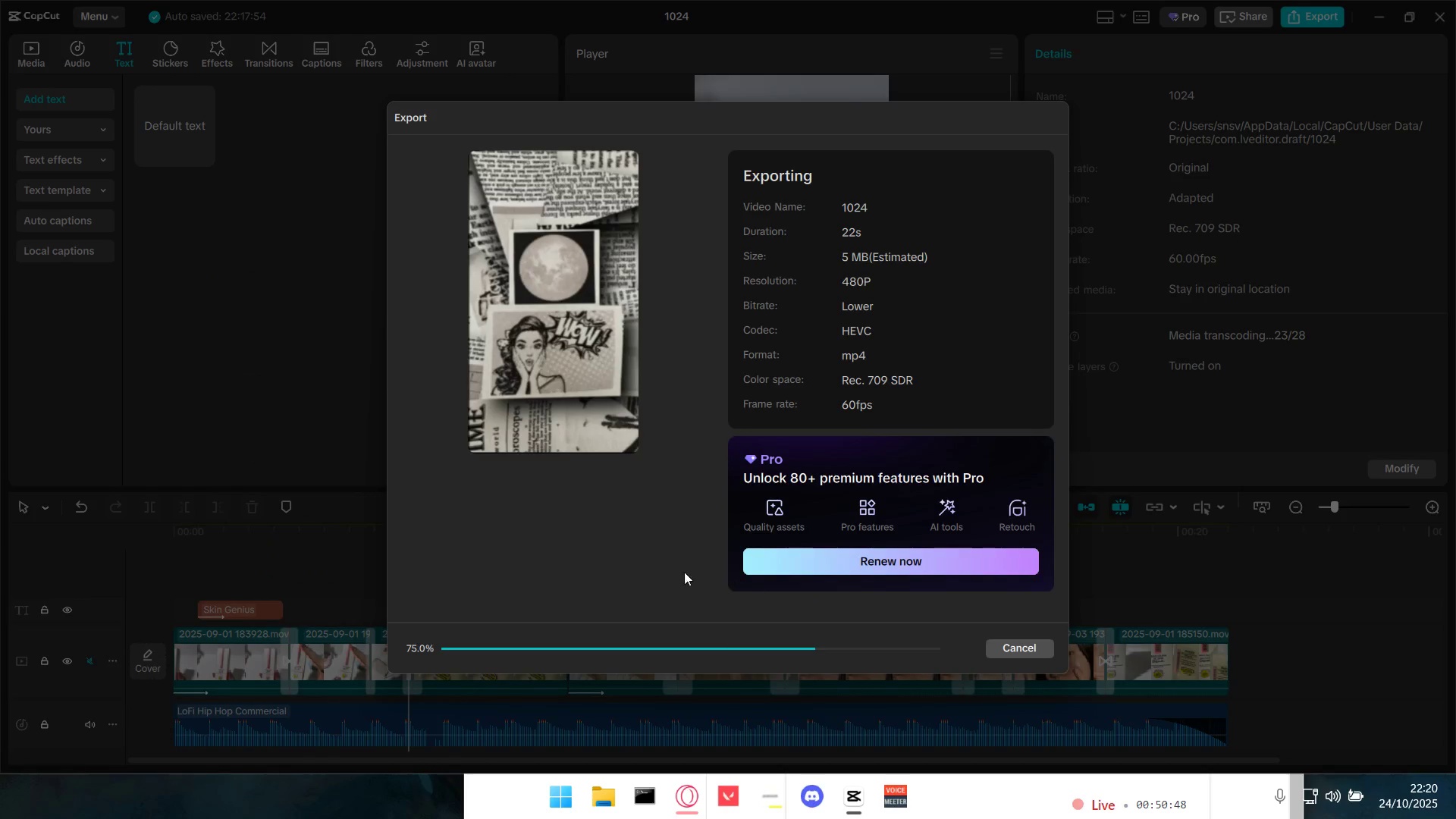 
left_click([590, 554])
 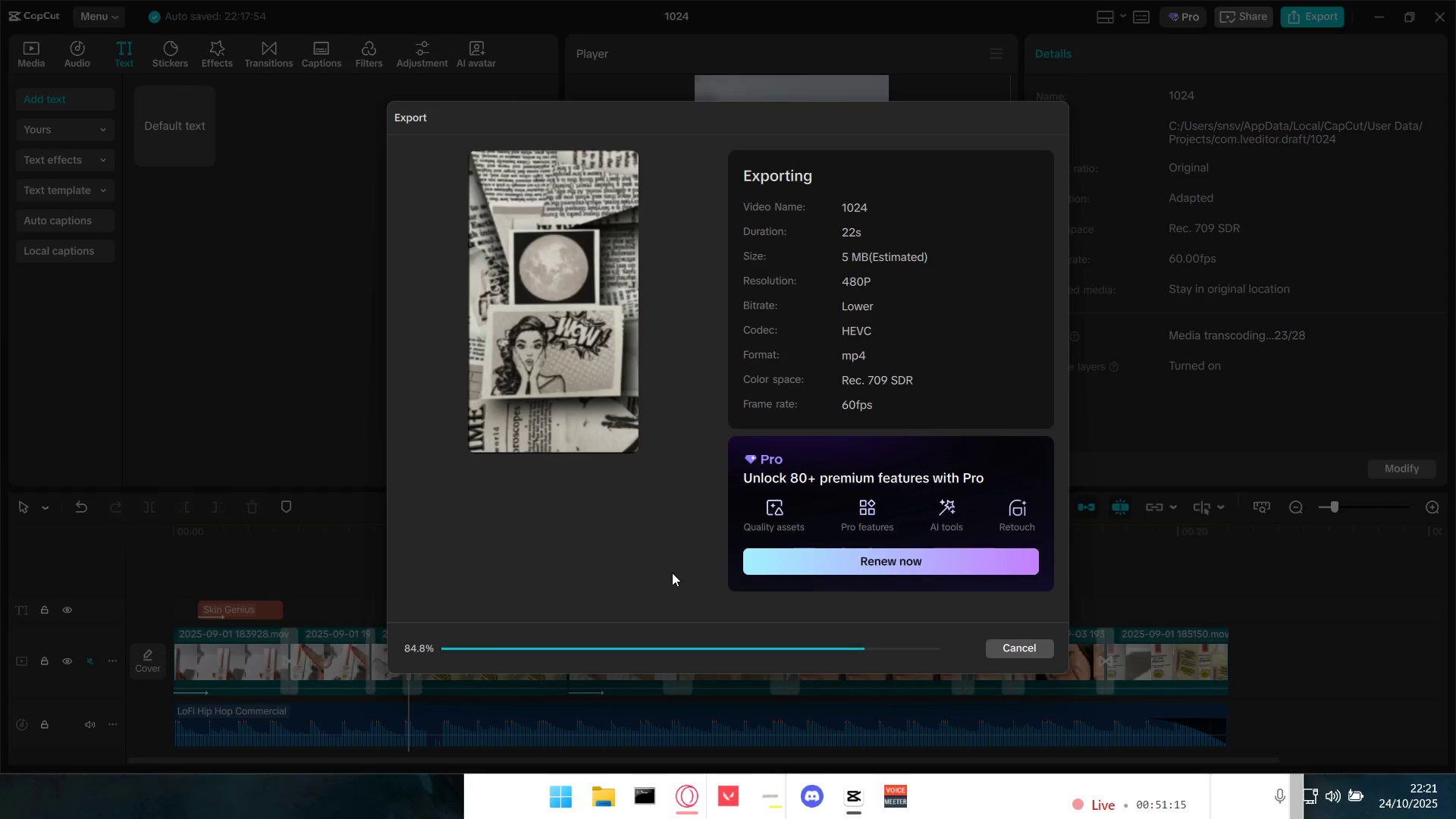 
wait(30.87)
 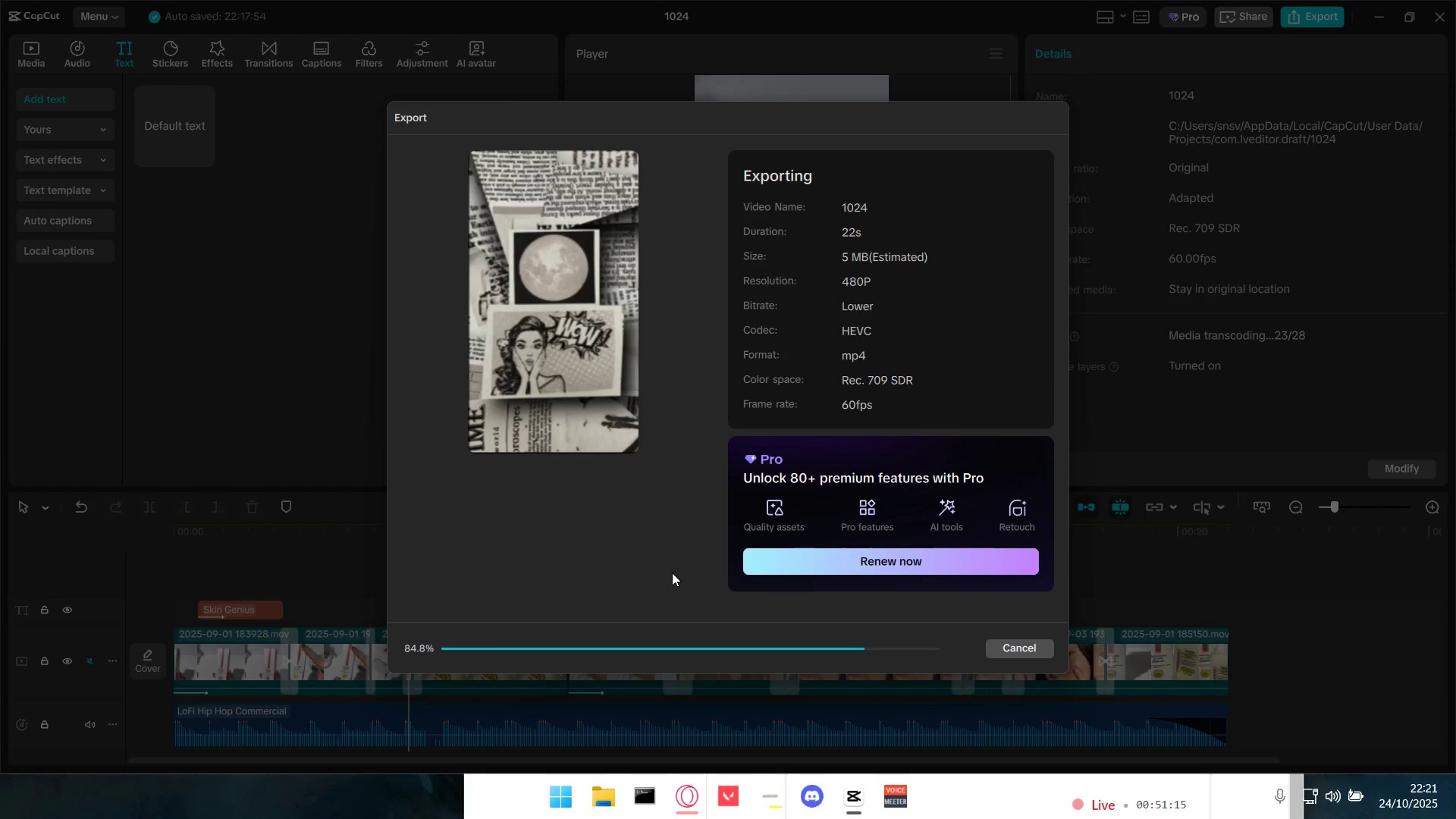 
left_click([661, 553])
 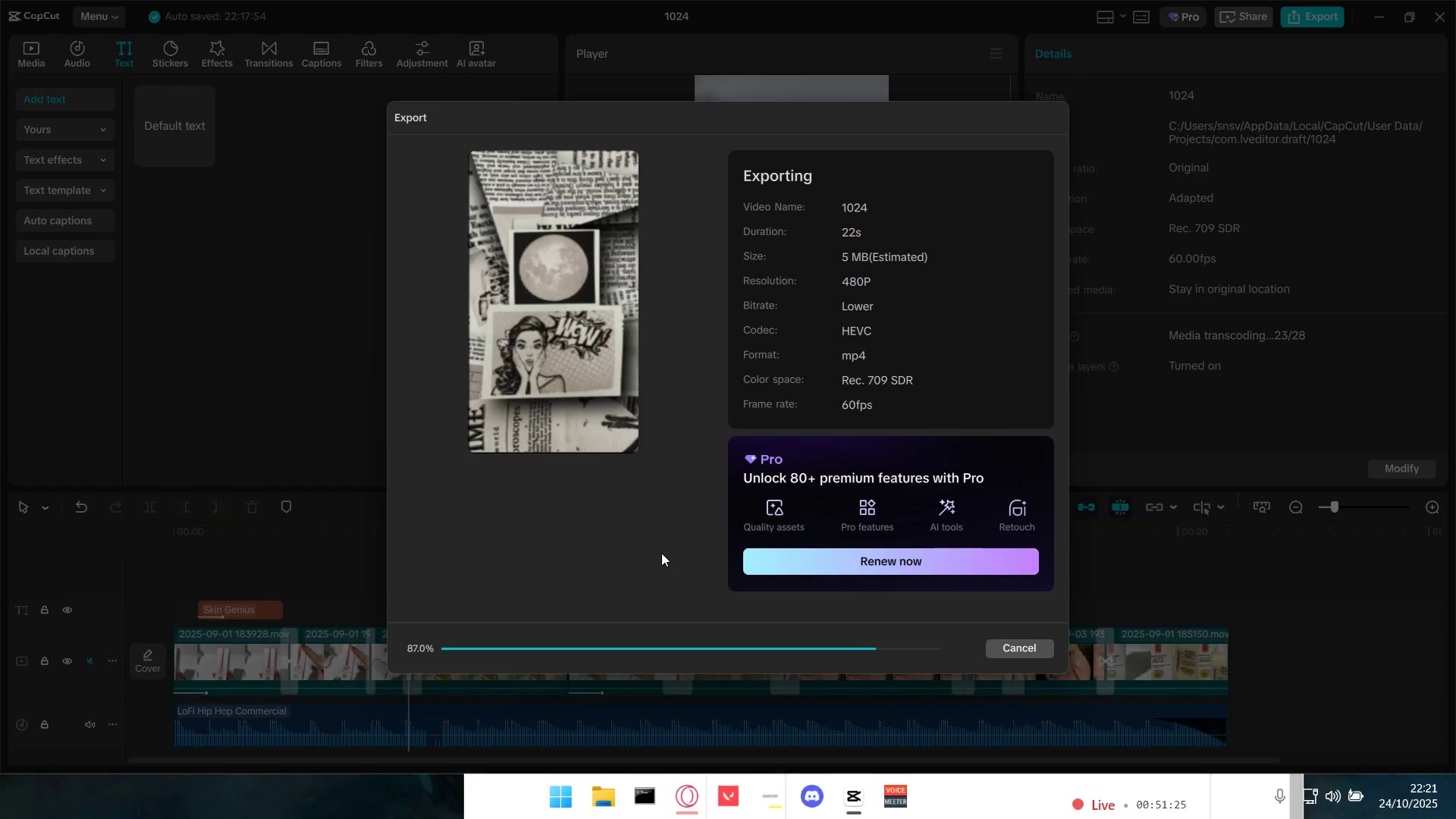 
wait(7.29)
 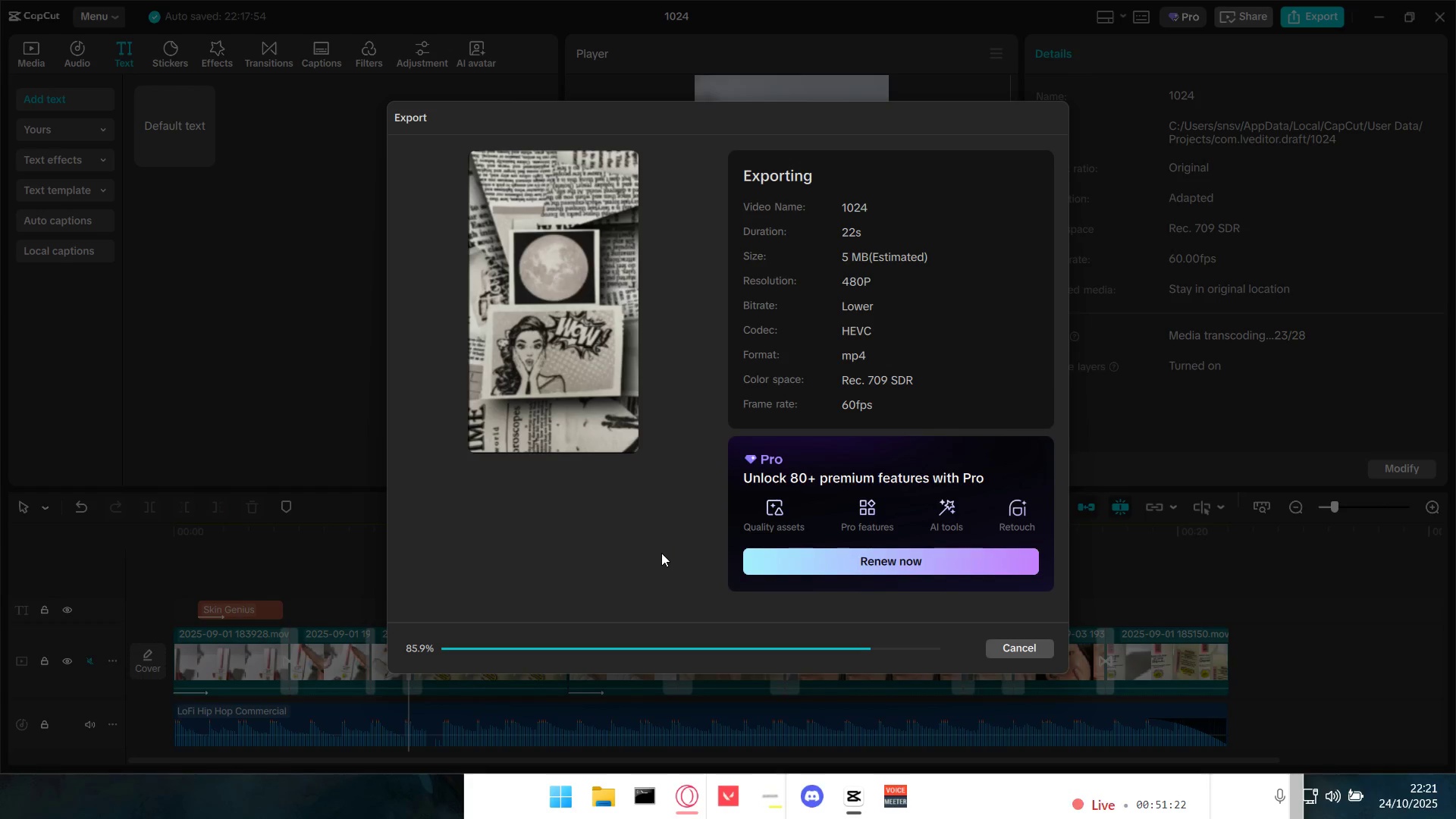 
left_click([661, 553])
 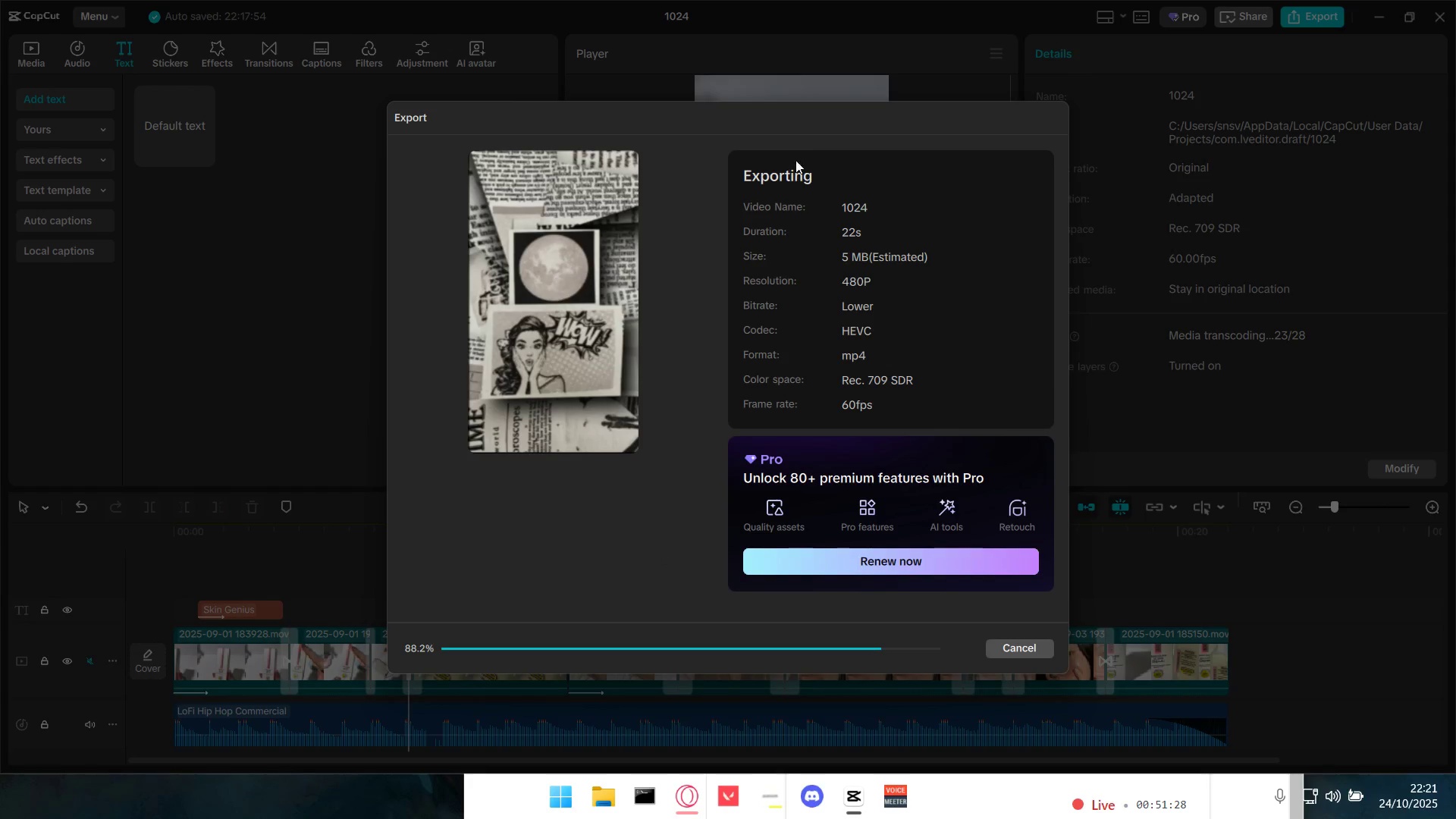 
left_click_drag(start_coordinate=[814, 125], to_coordinate=[698, 248])
 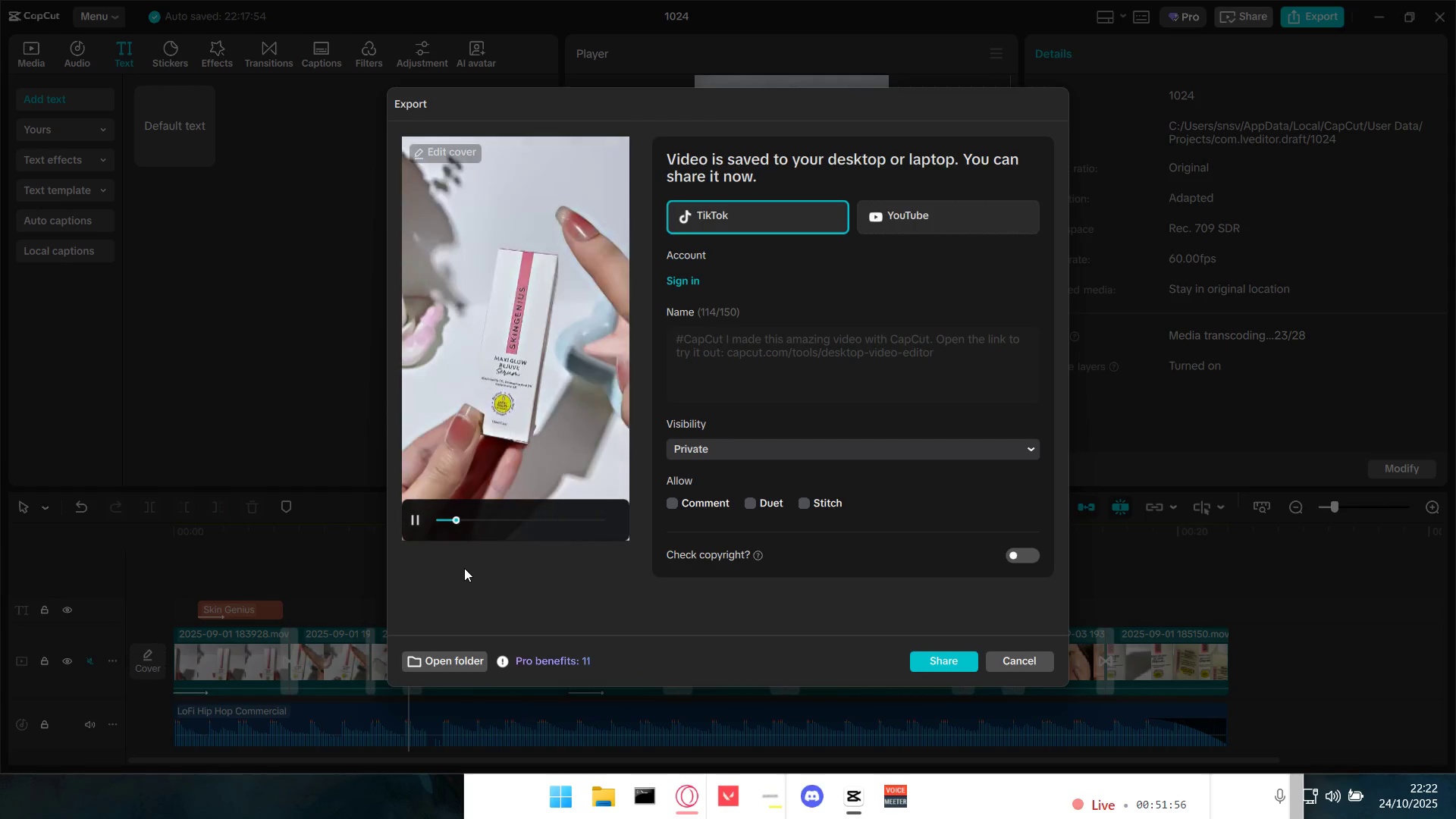 
wait(32.76)
 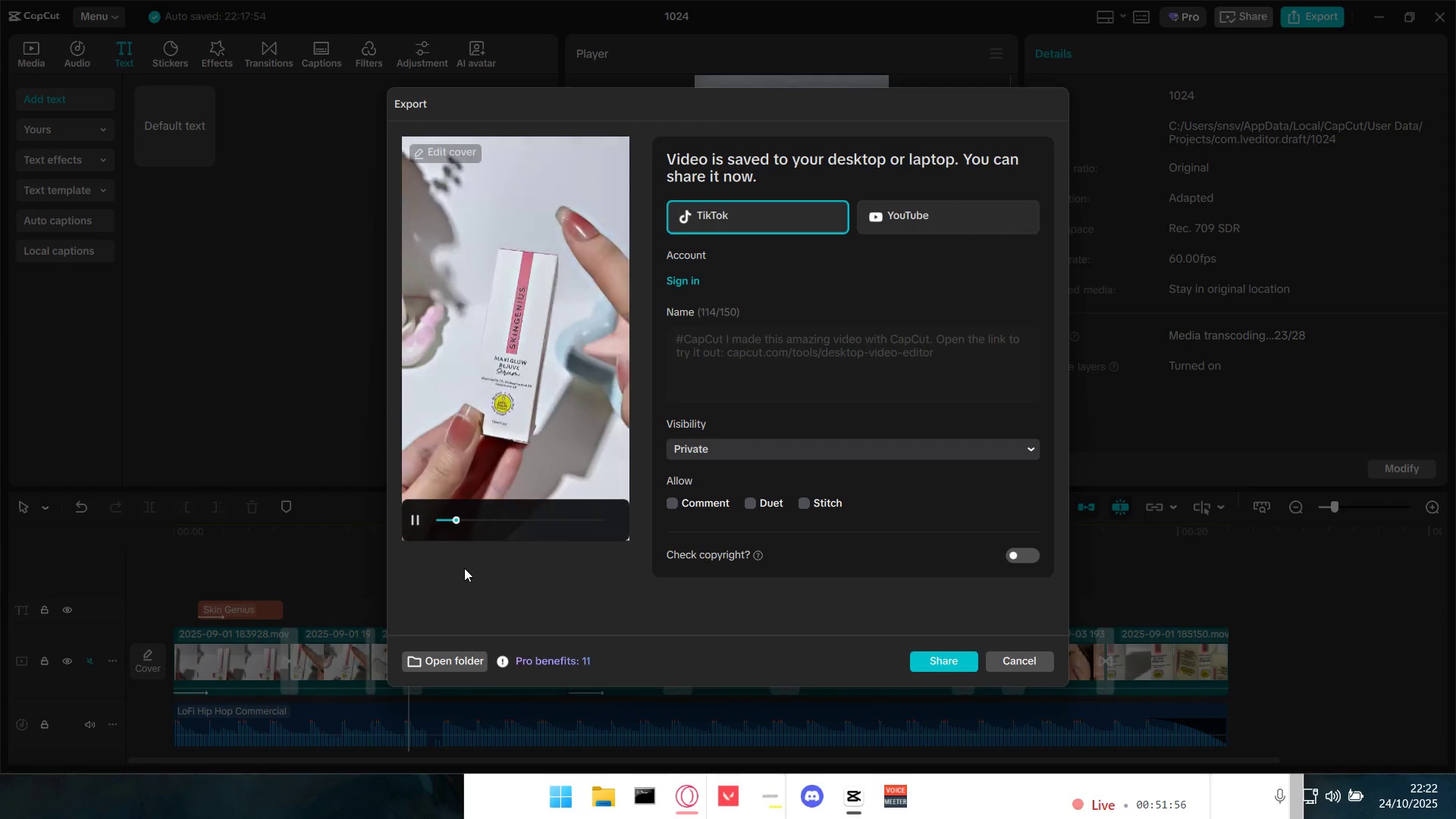 
left_click([471, 462])
 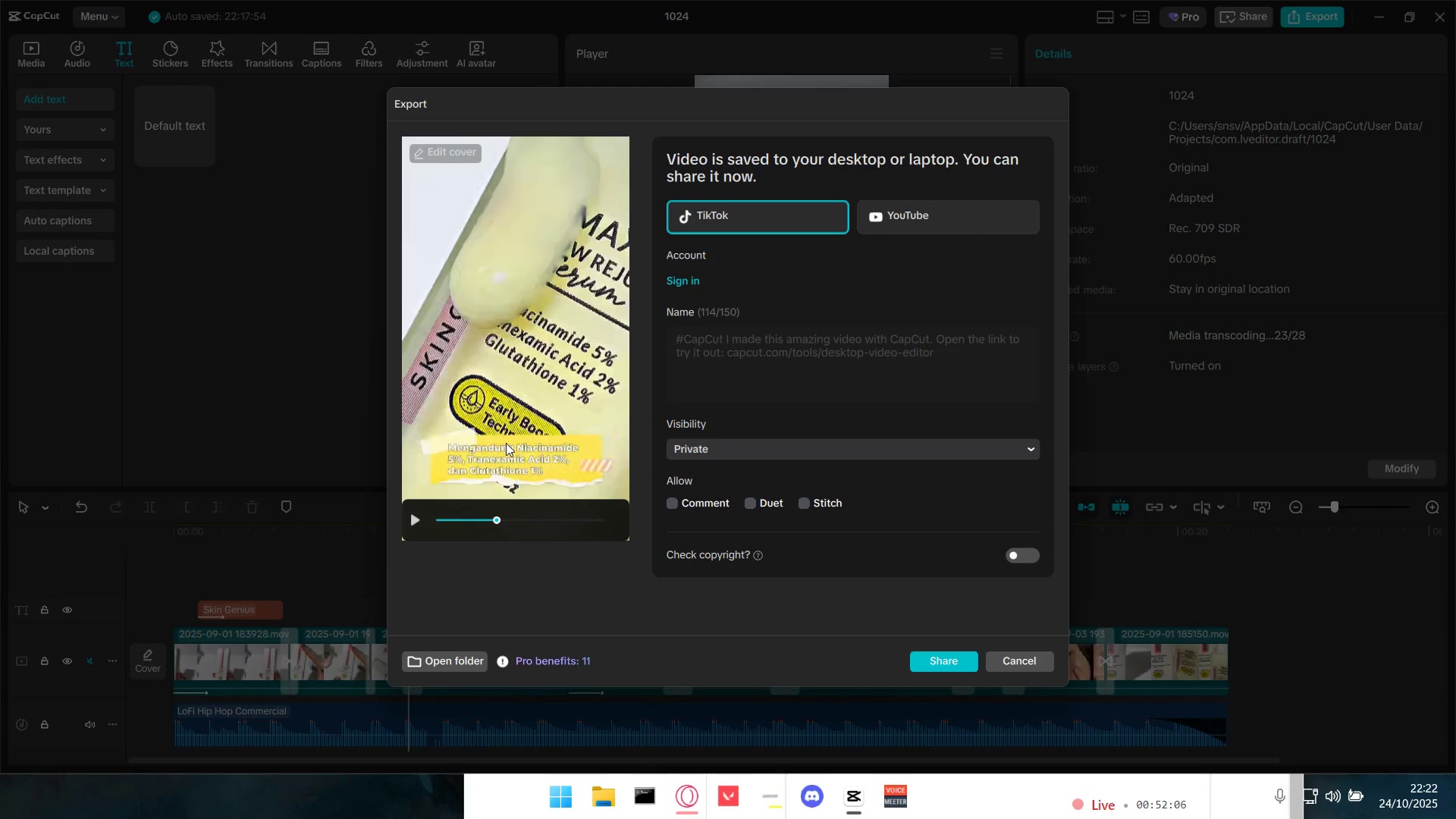 
wait(6.89)
 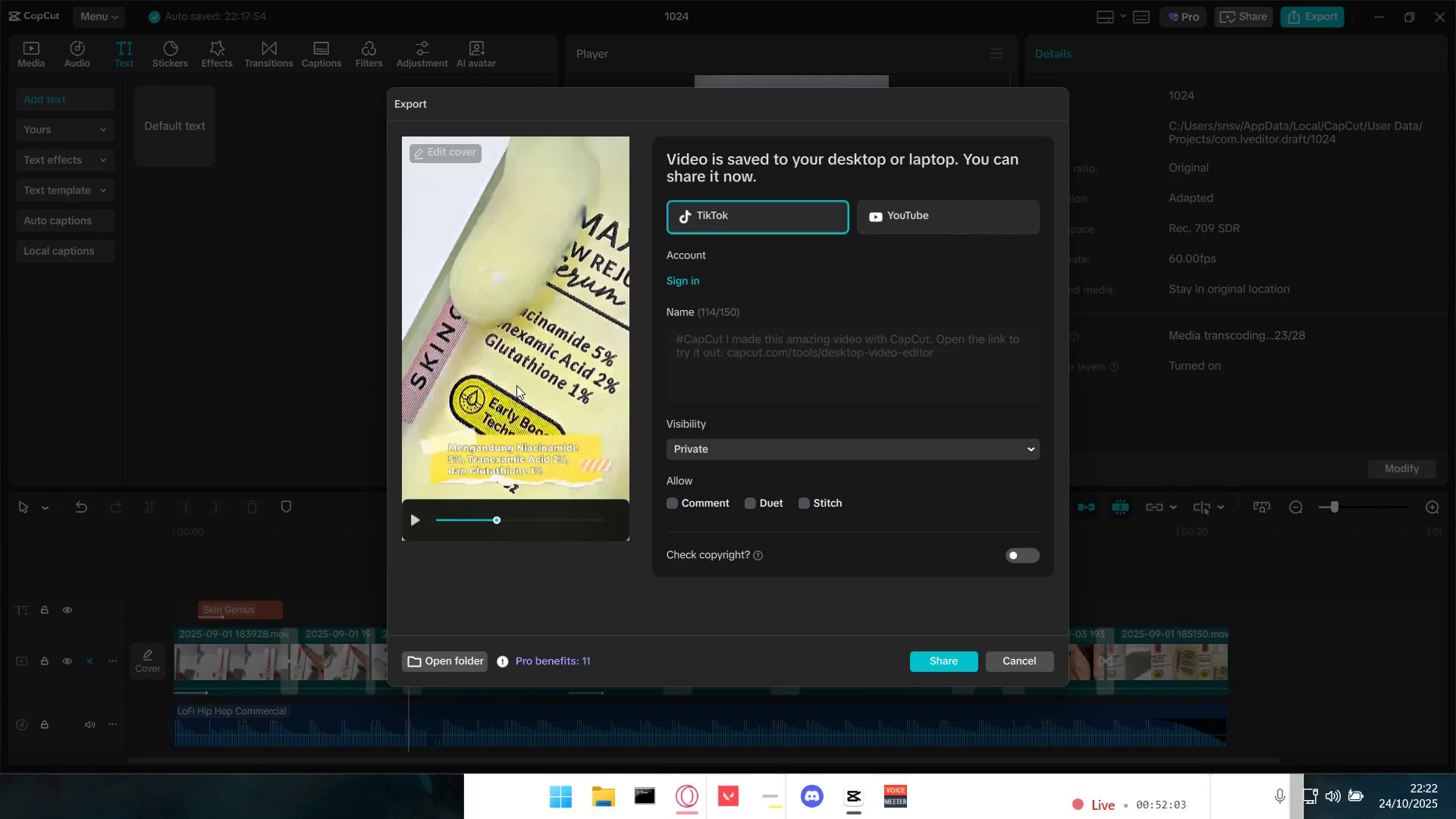 
mouse_move([458, 516])
 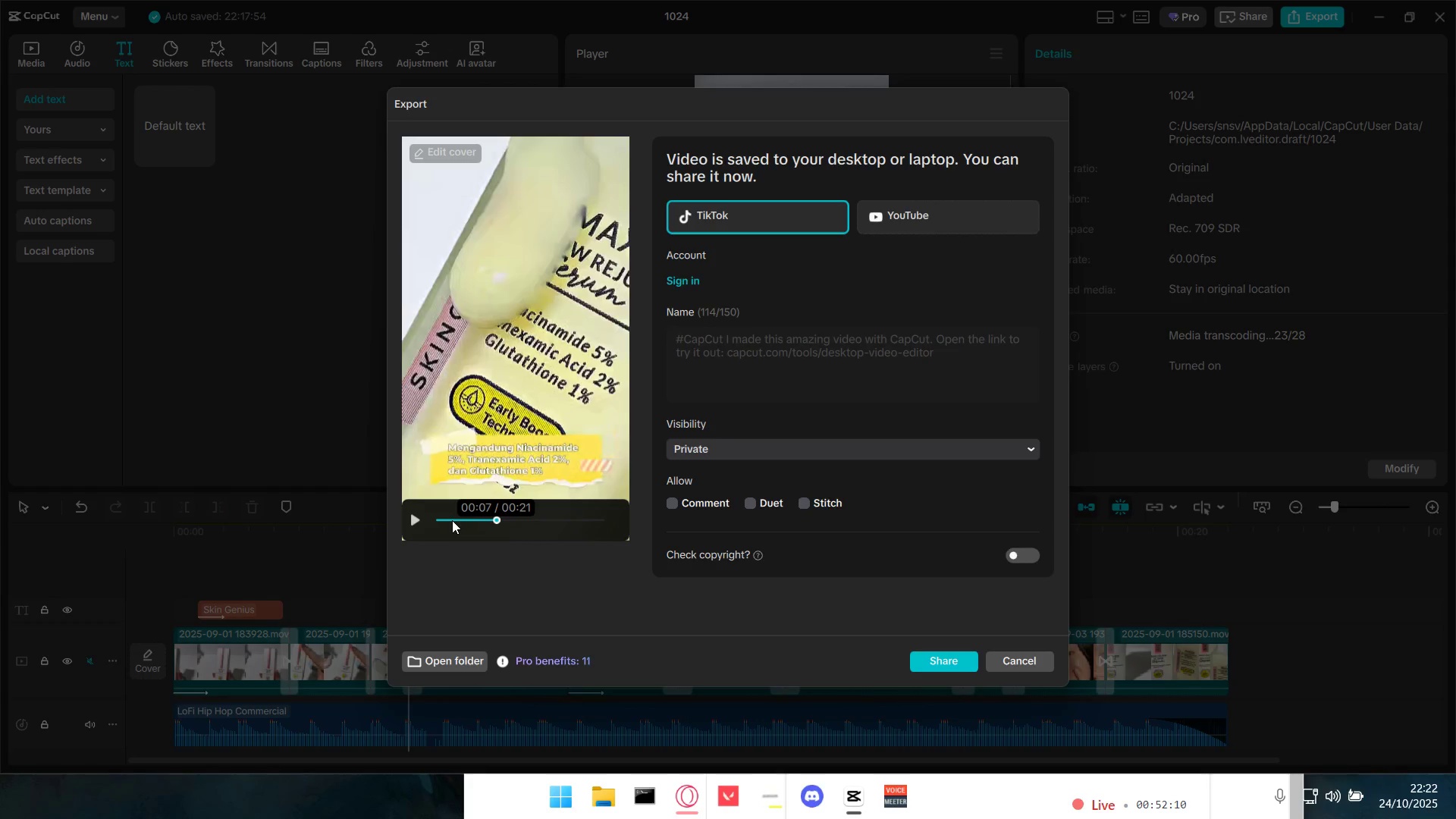 
left_click_drag(start_coordinate=[450, 520], to_coordinate=[422, 519])
 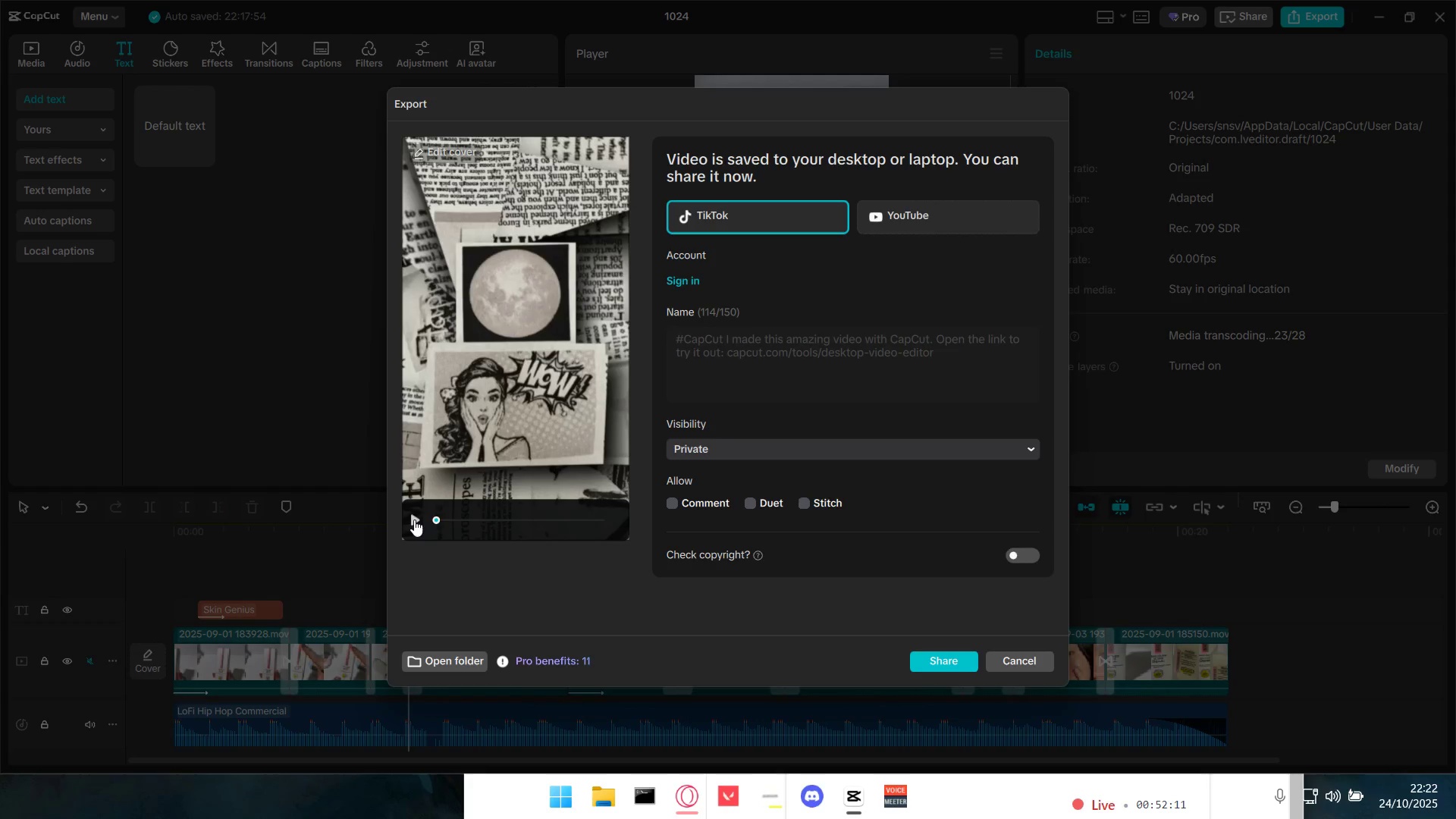 
left_click([414, 519])
 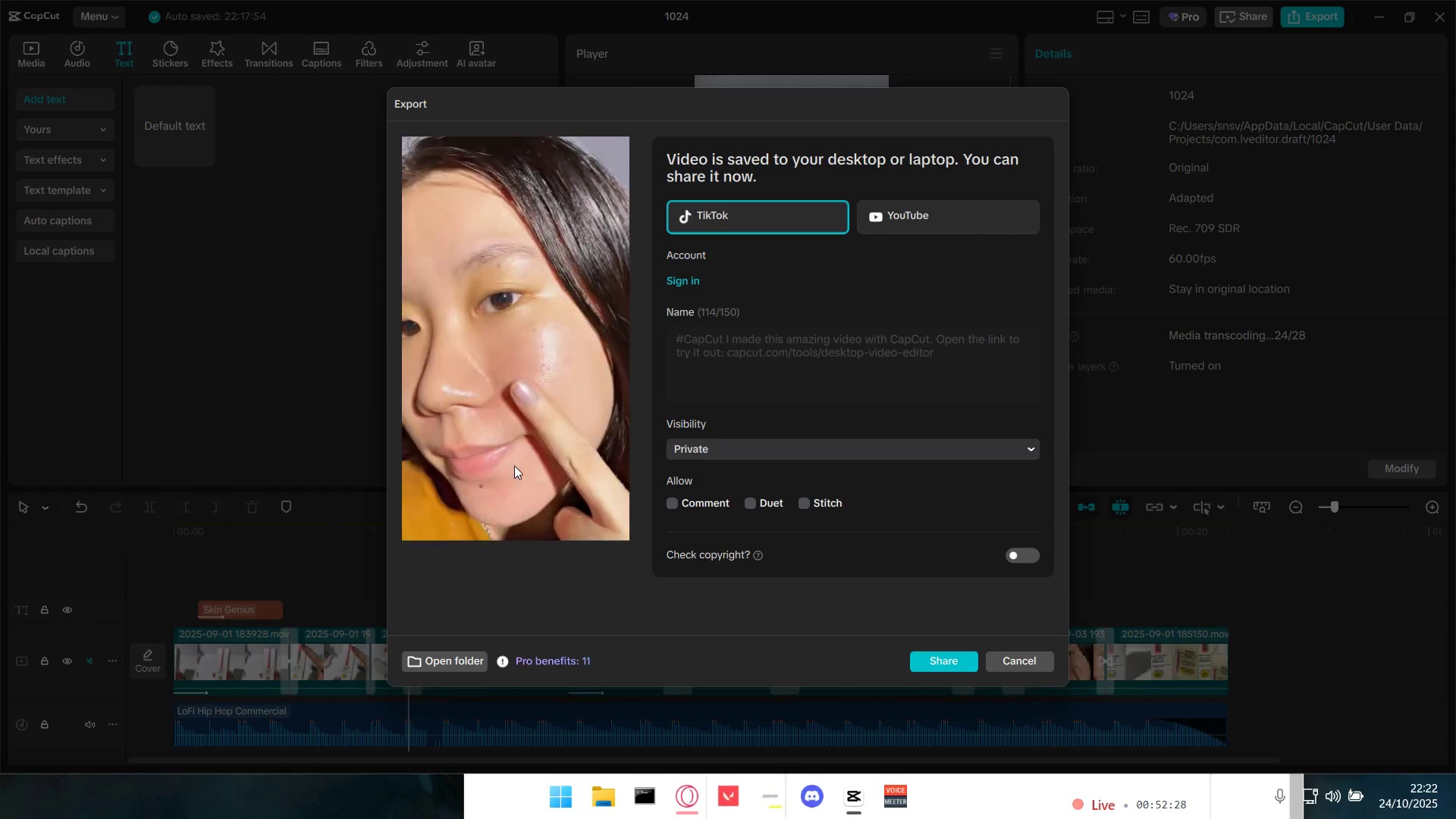 
wait(22.0)
 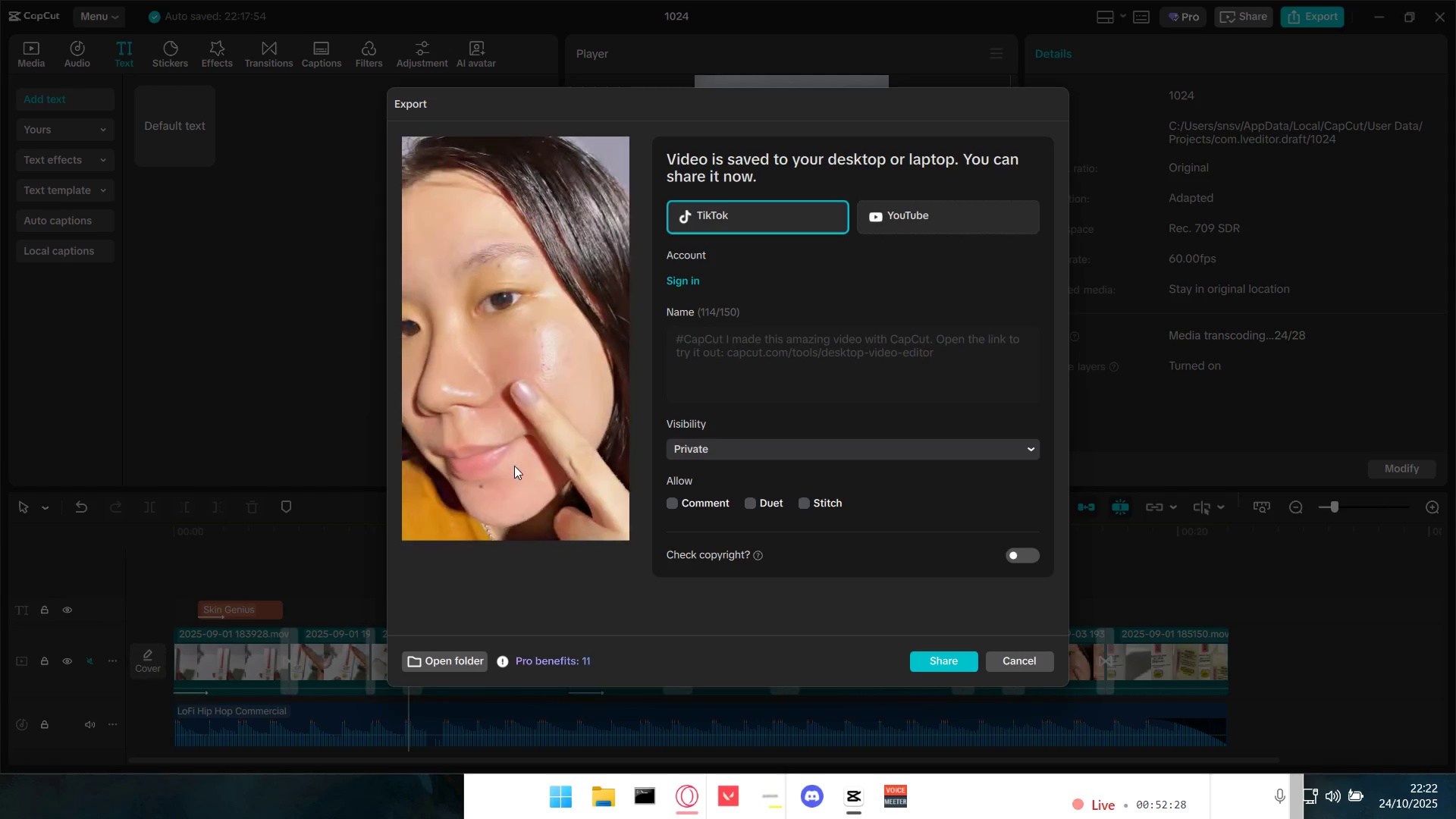 
left_click([1048, 664])
 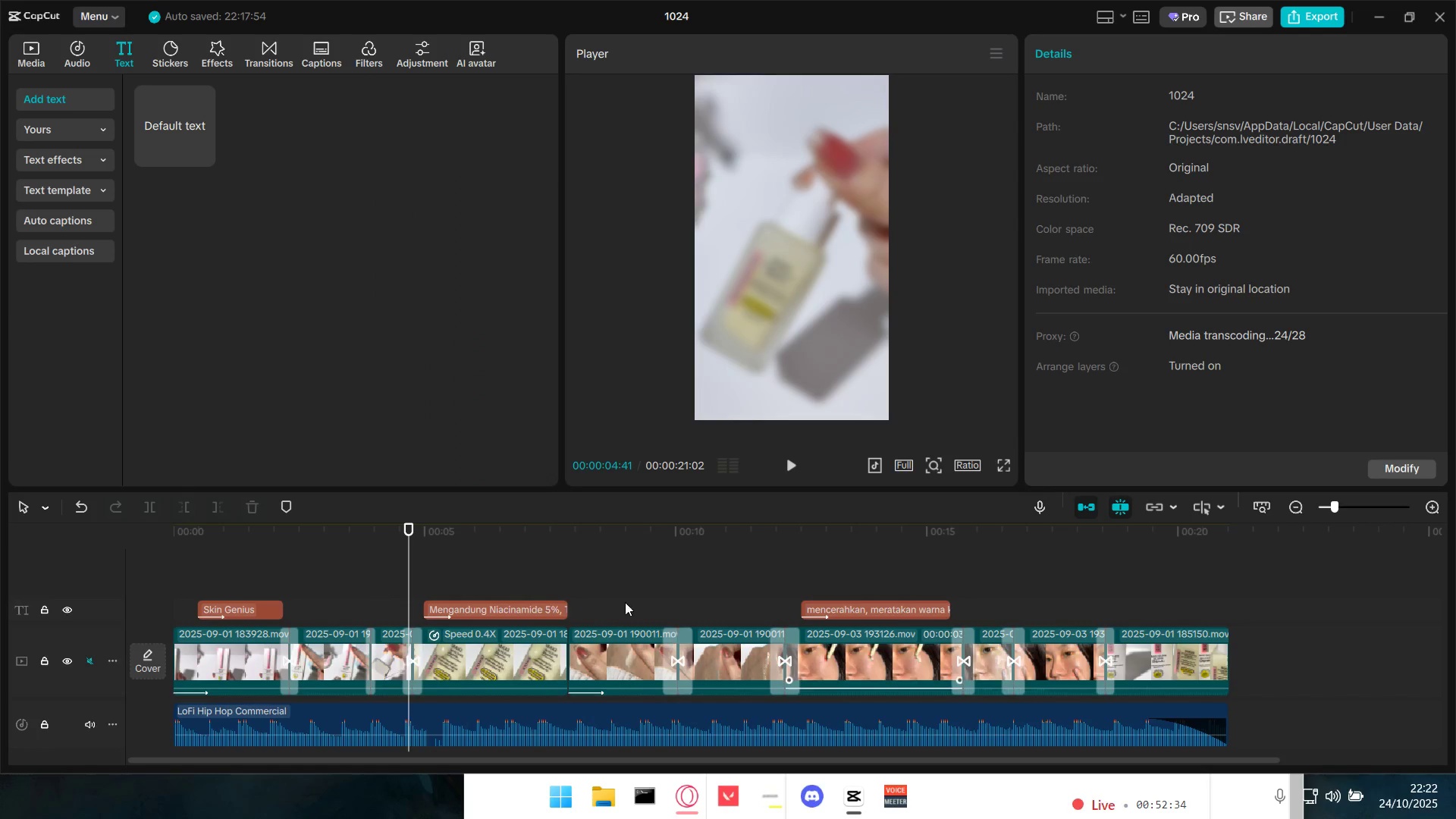 
double_click([535, 568])
 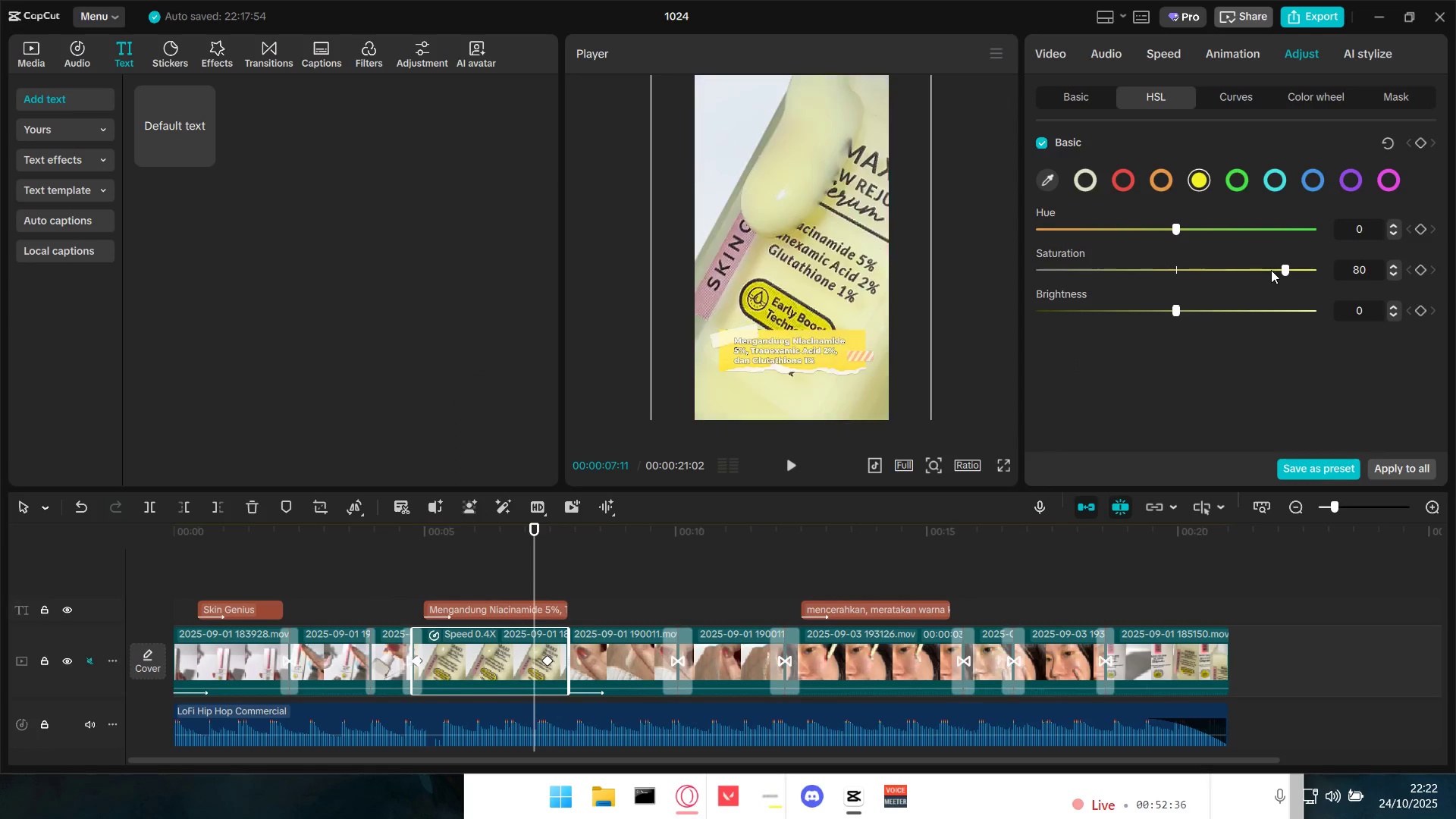 
left_click_drag(start_coordinate=[1288, 269], to_coordinate=[1168, 271])
 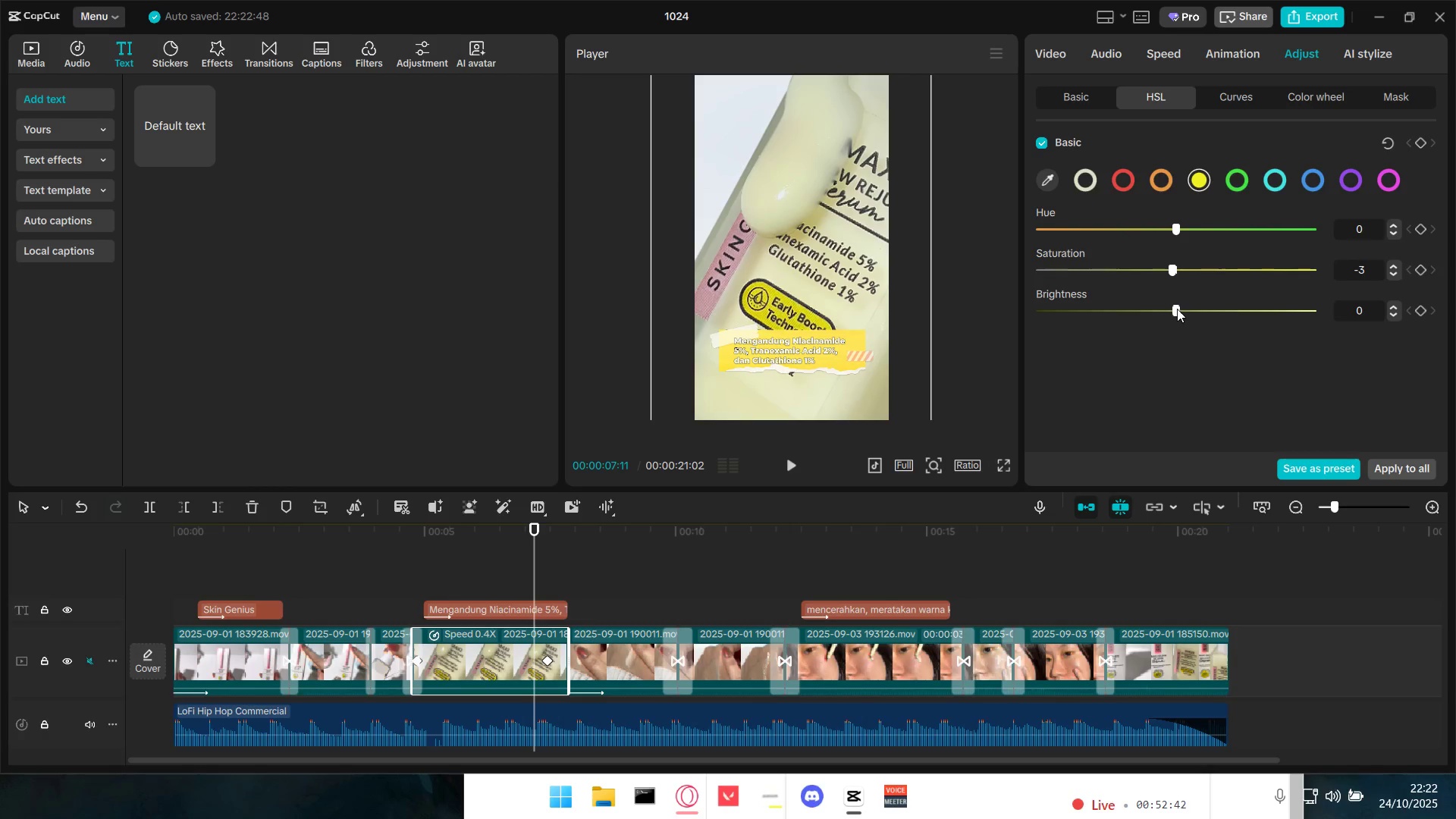 
left_click_drag(start_coordinate=[1175, 309], to_coordinate=[1148, 310])
 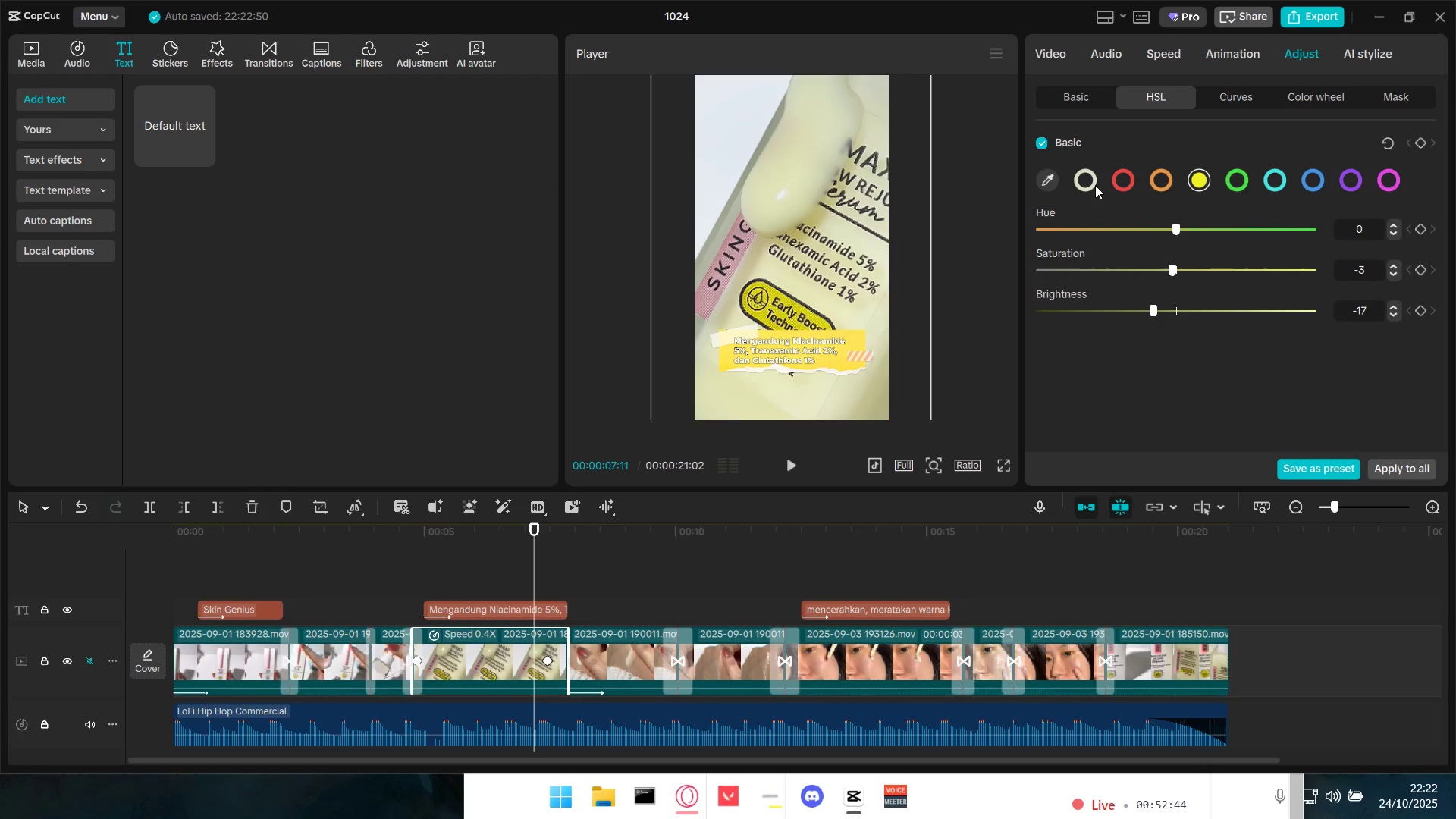 
left_click([1090, 180])
 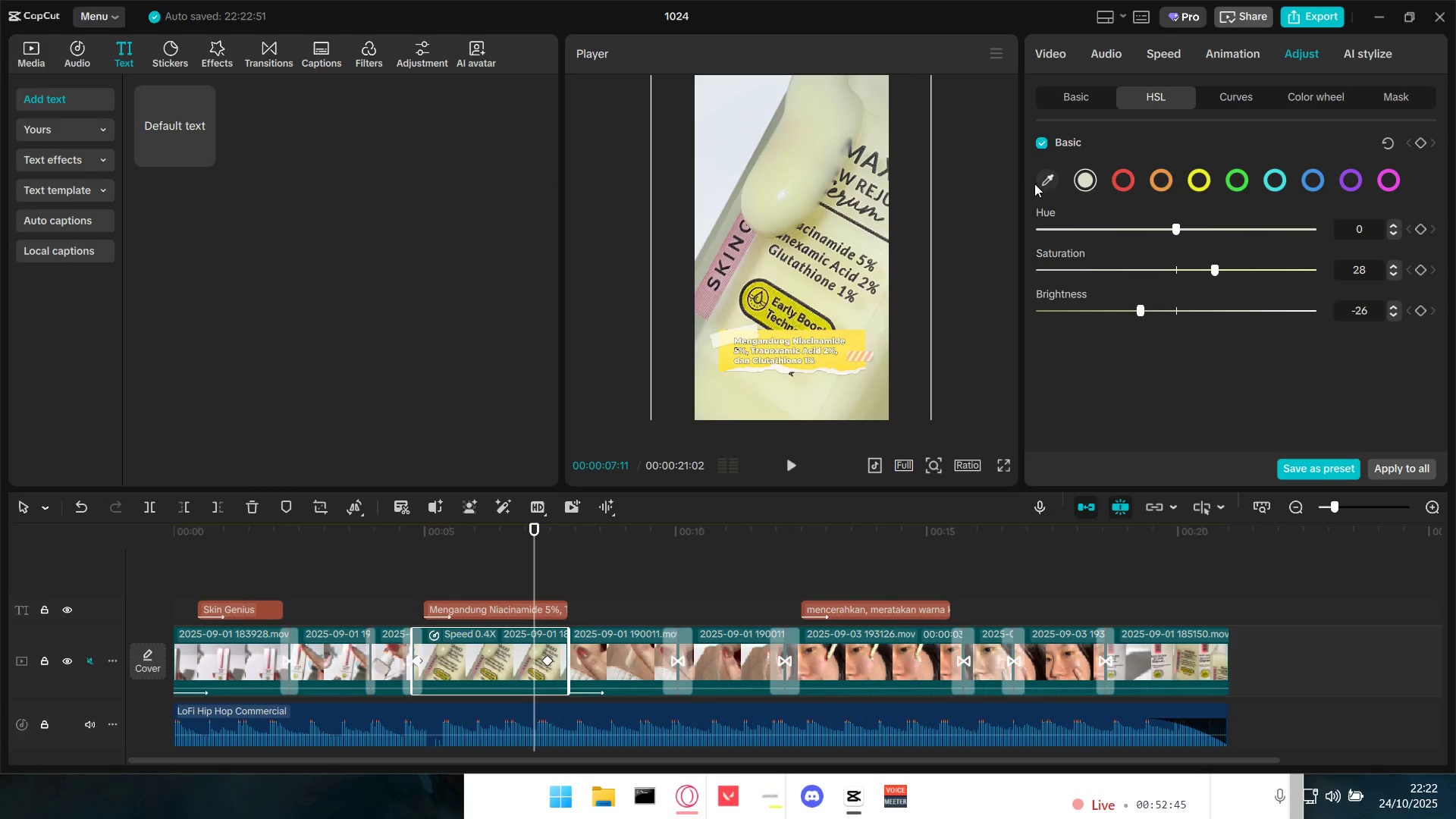 
double_click([1057, 181])
 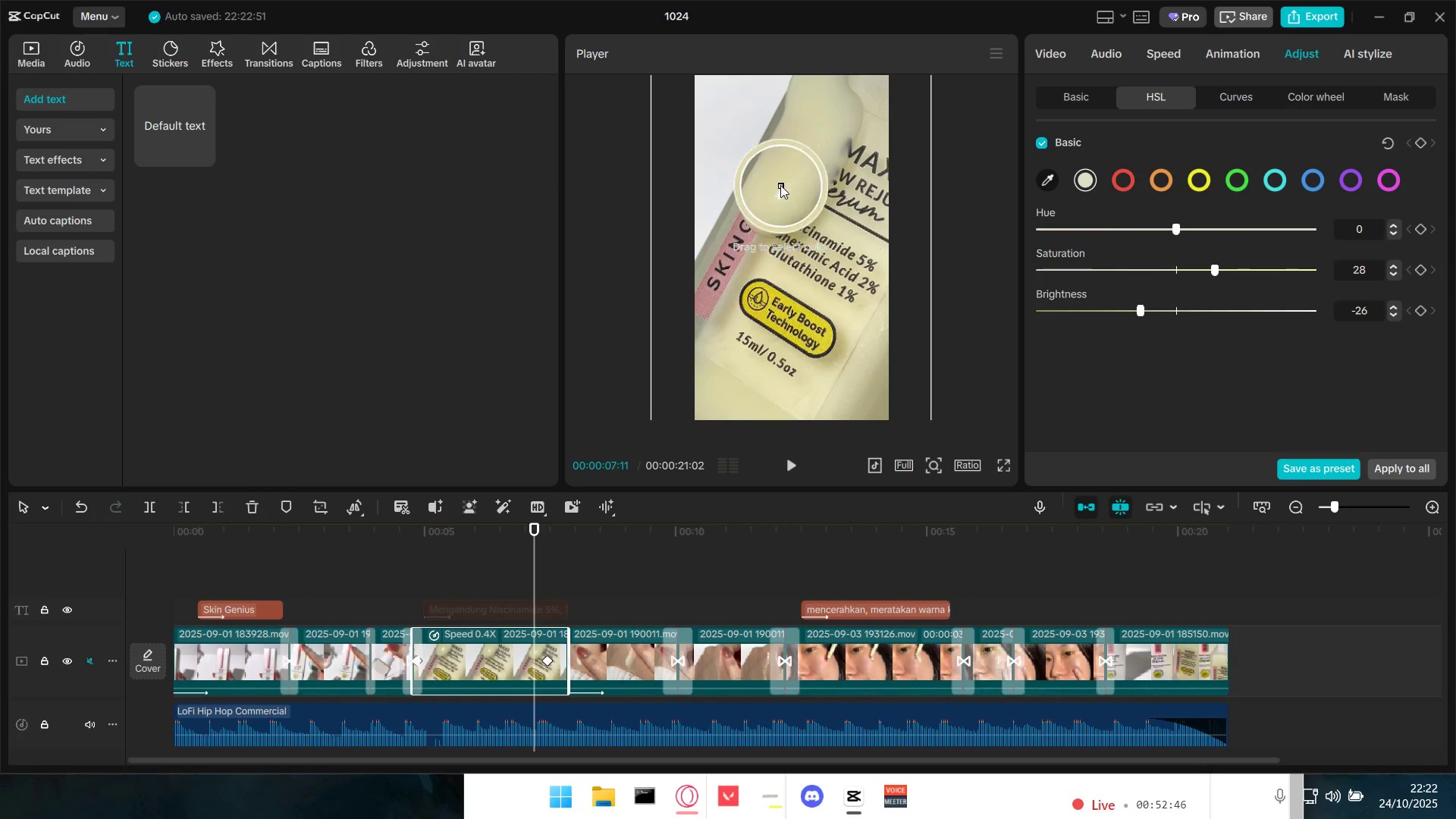 
left_click([779, 181])
 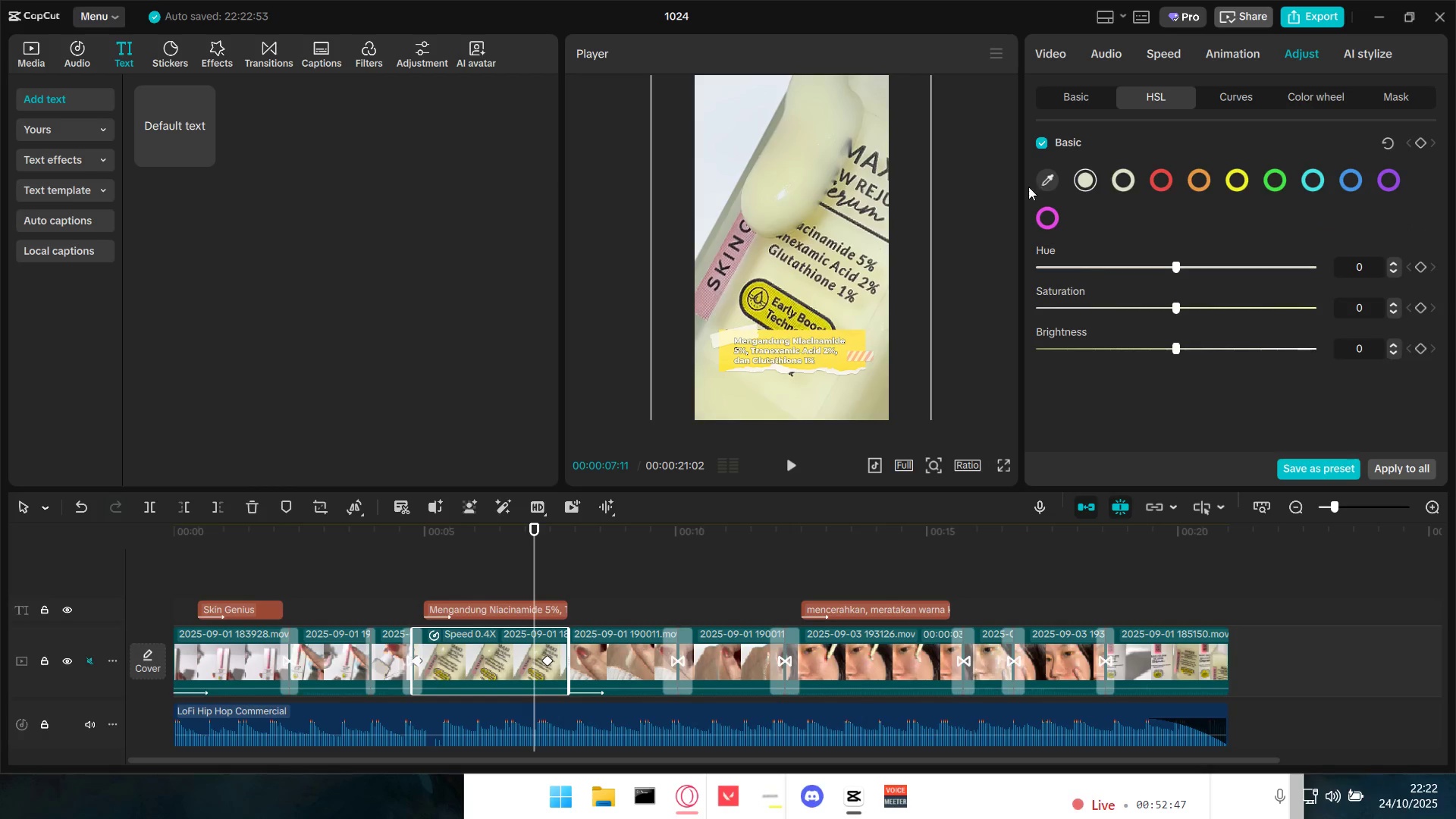 
left_click([1046, 182])
 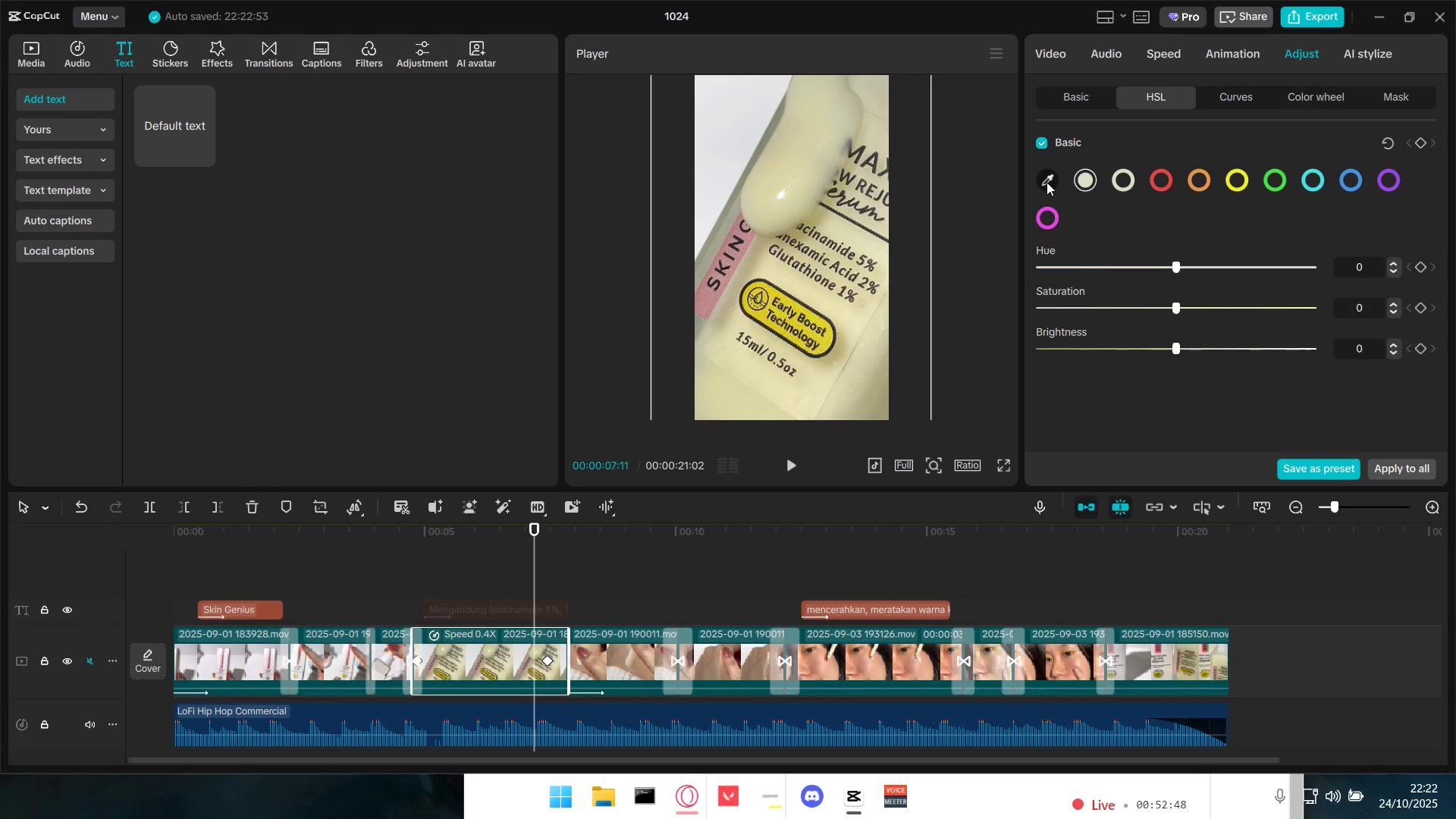 
double_click([1046, 182])
 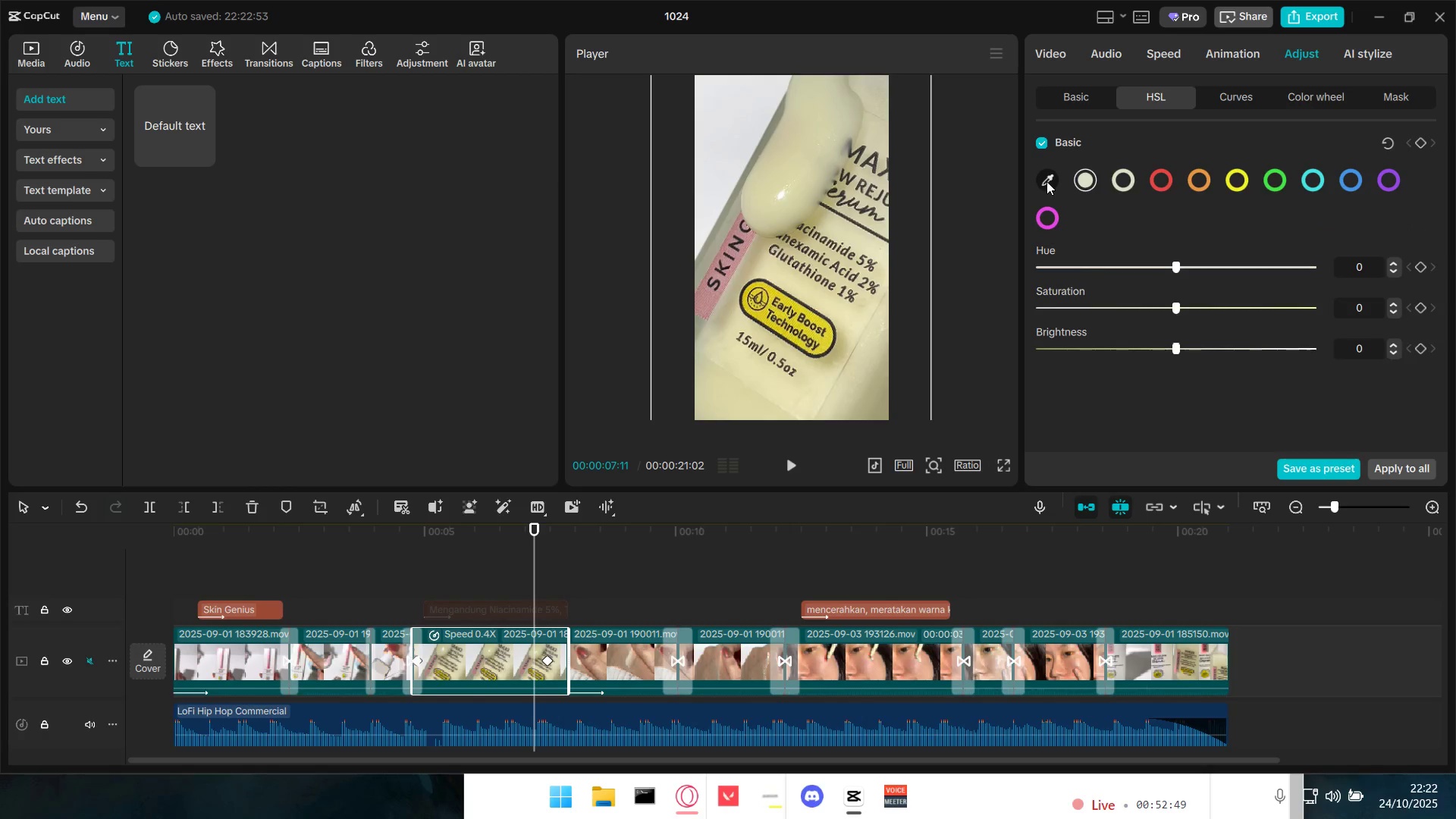 
triple_click([1046, 181])
 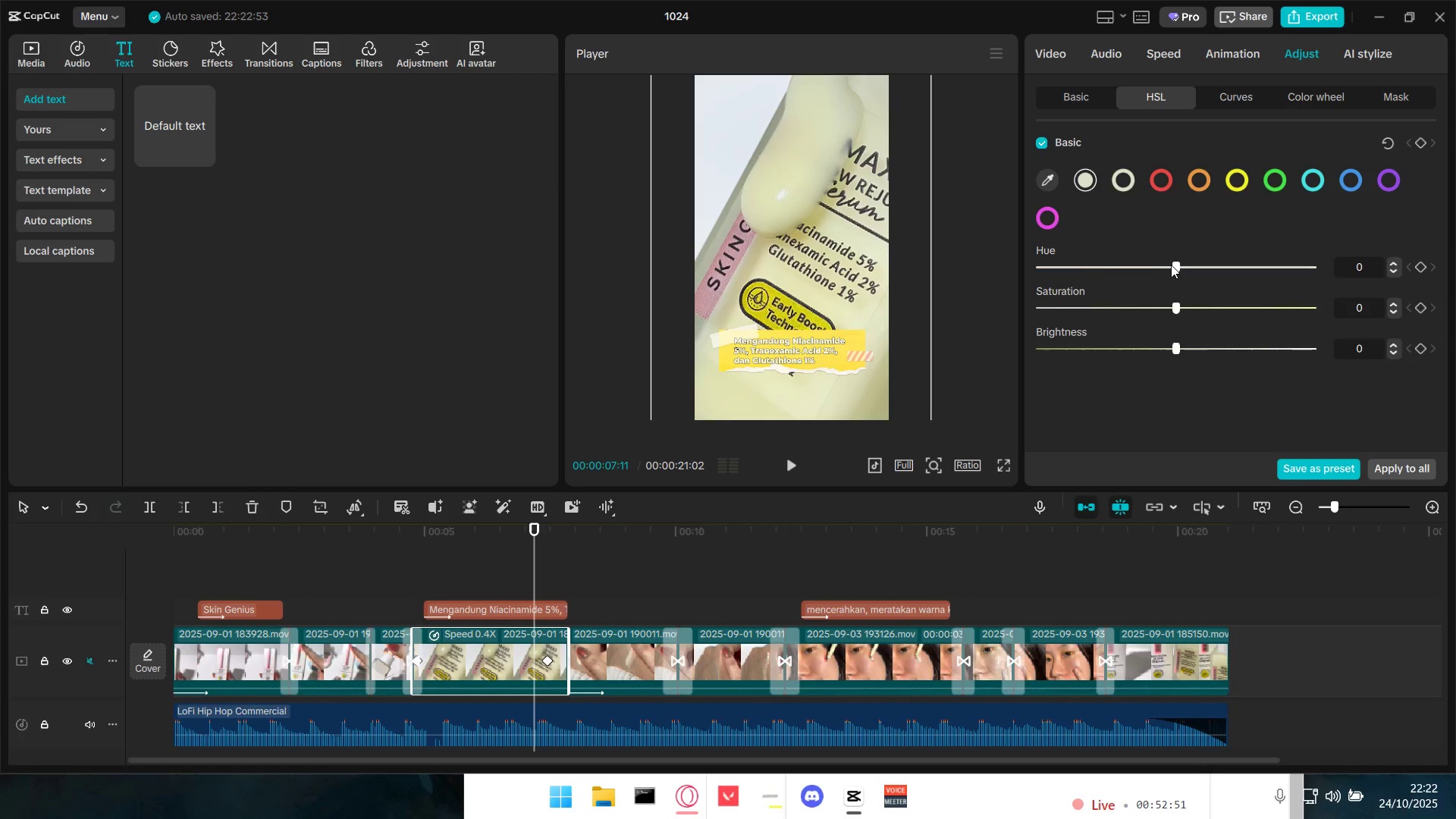 
left_click_drag(start_coordinate=[1173, 266], to_coordinate=[1175, 275])
 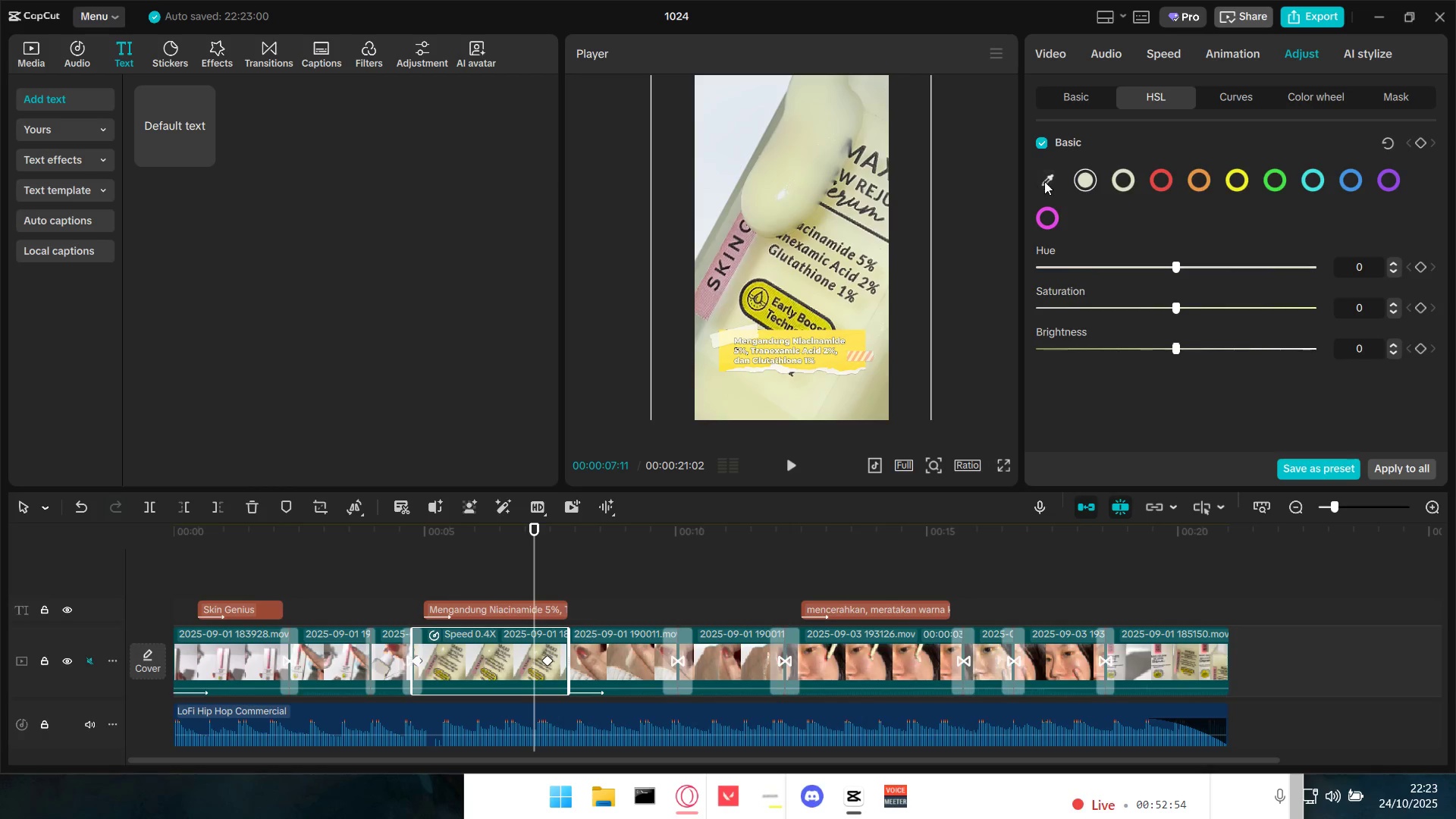 
left_click([1043, 180])
 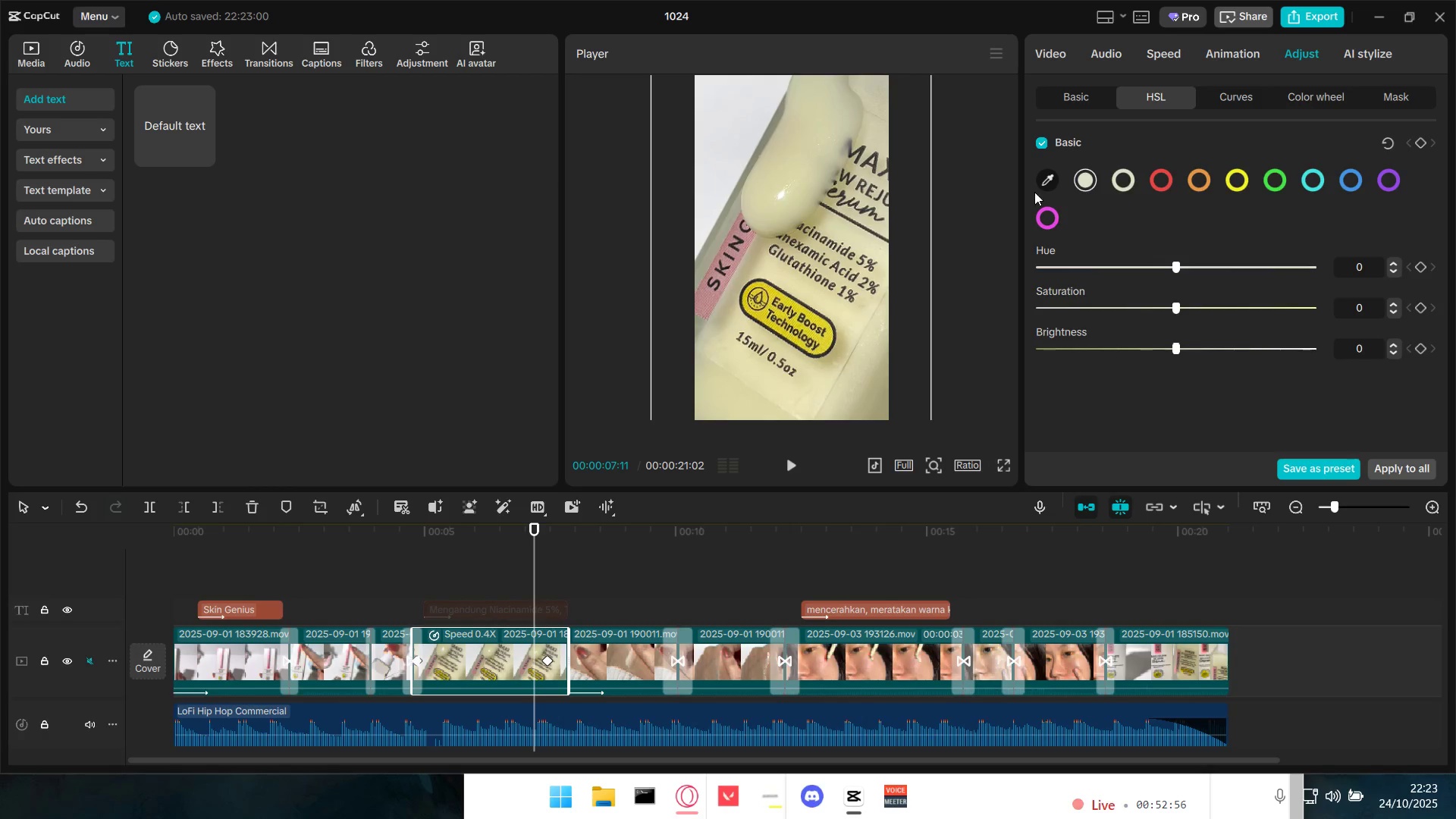 
left_click([1044, 178])
 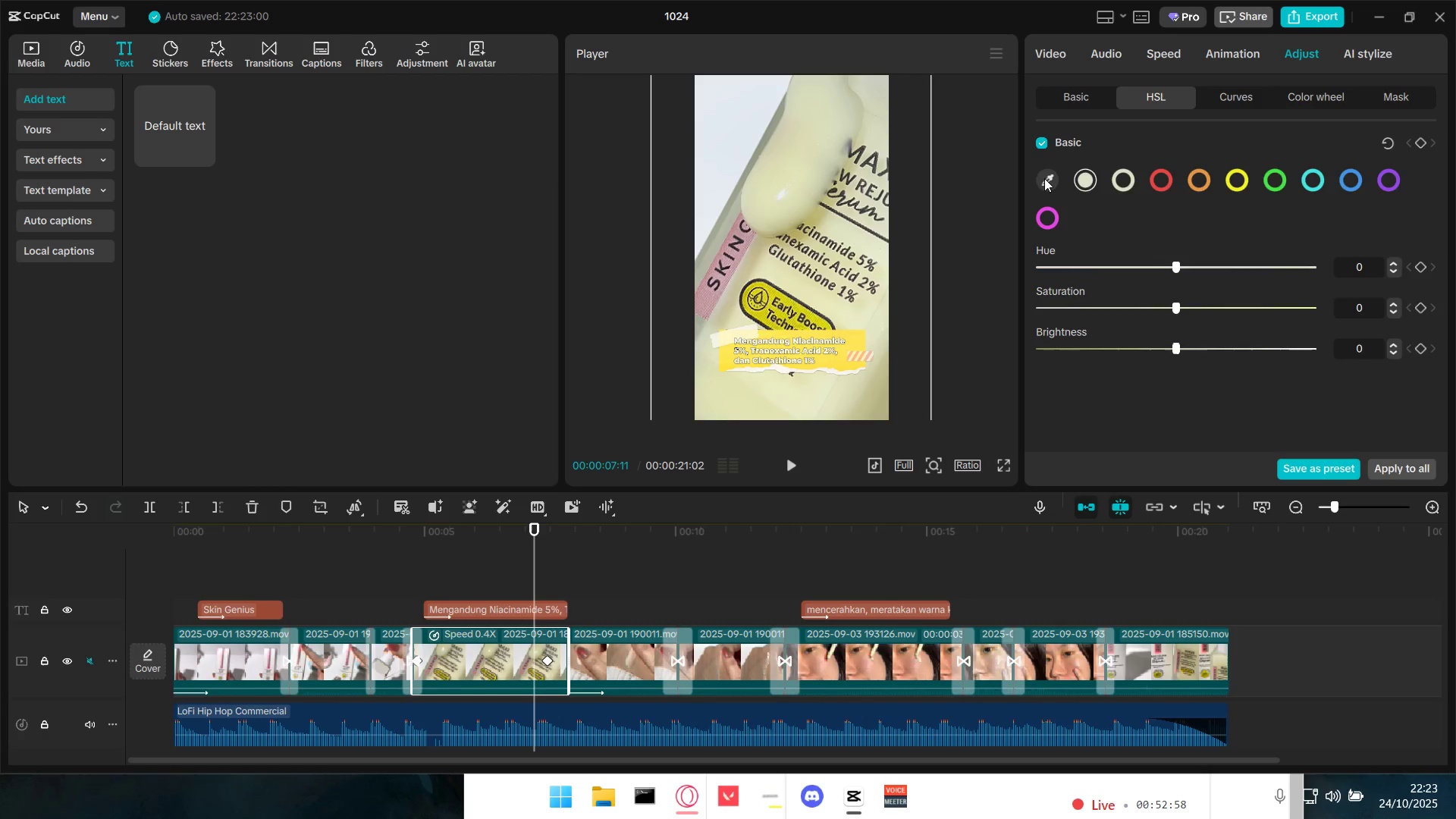 
double_click([1044, 178])
 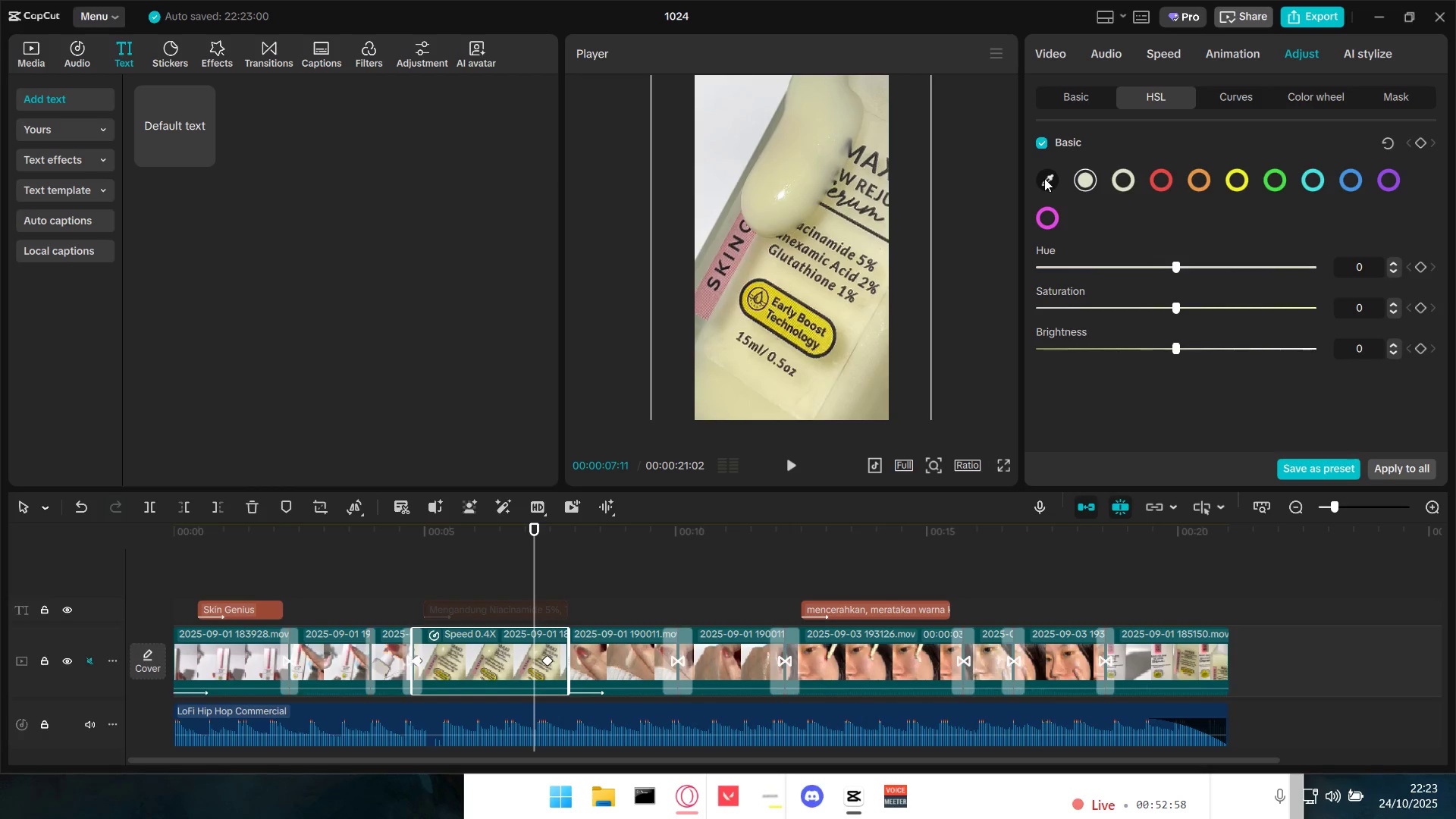 
triple_click([1044, 178])
 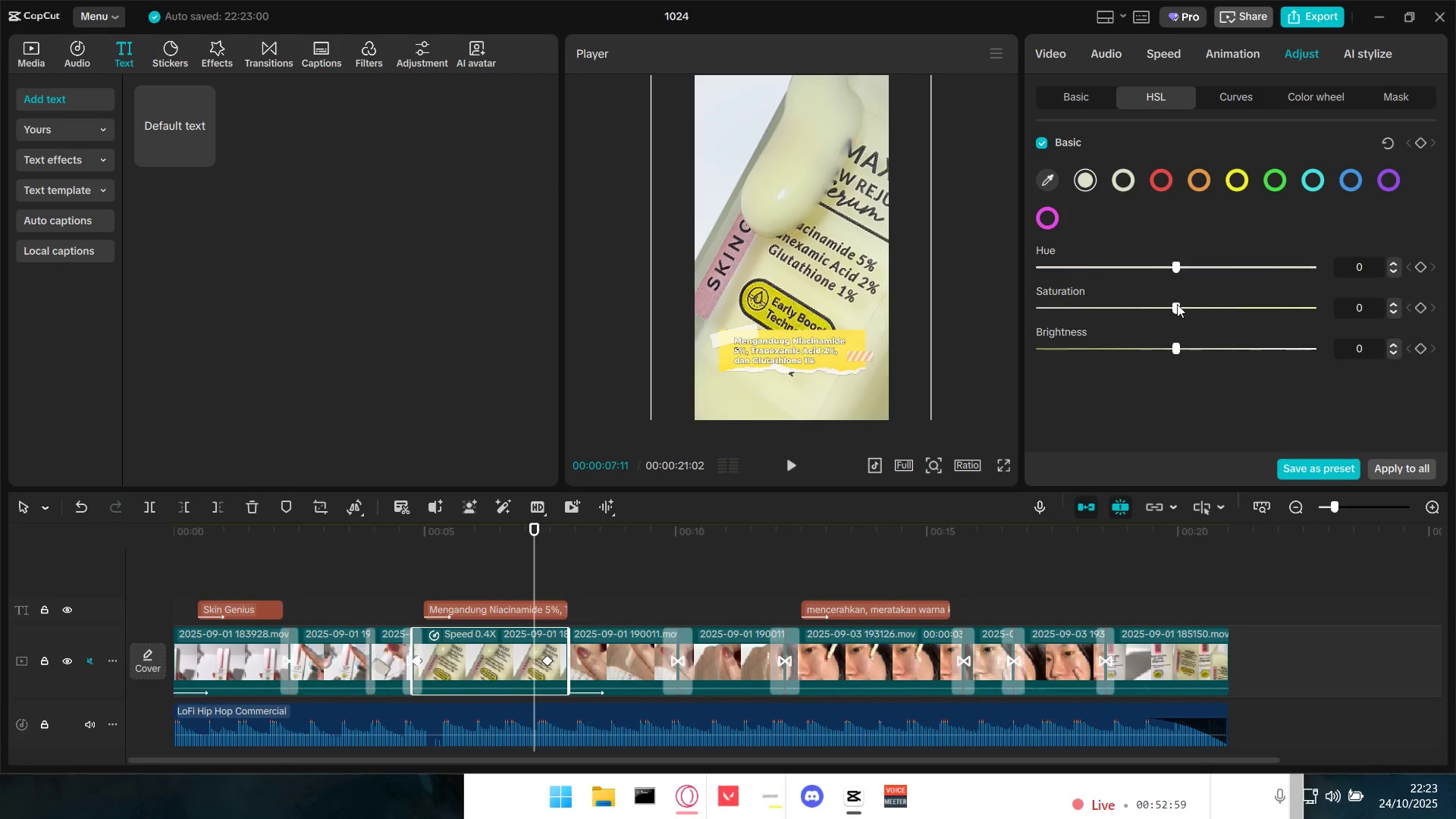 
left_click_drag(start_coordinate=[1176, 303], to_coordinate=[1310, 308])
 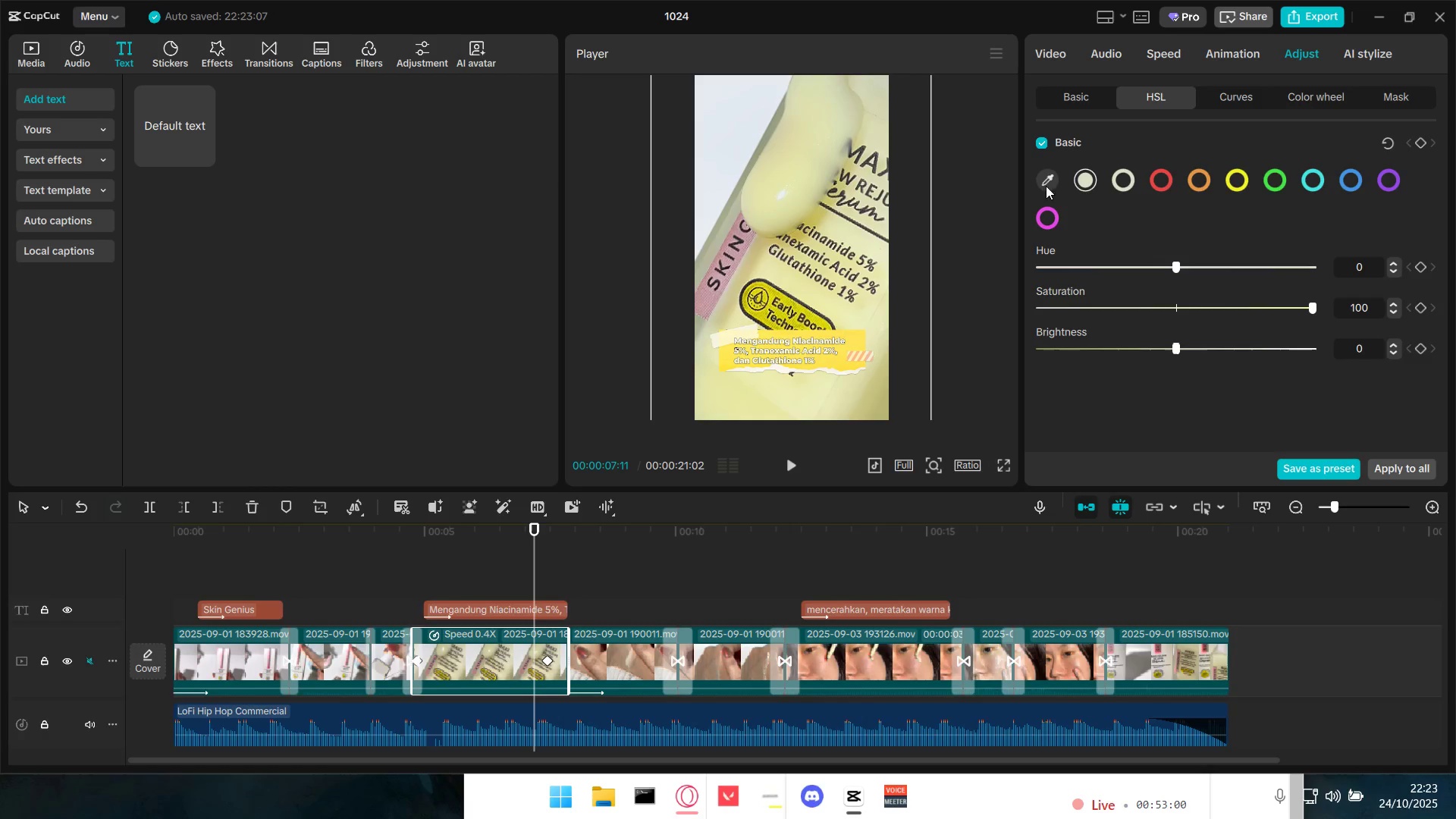 
left_click([1056, 179])
 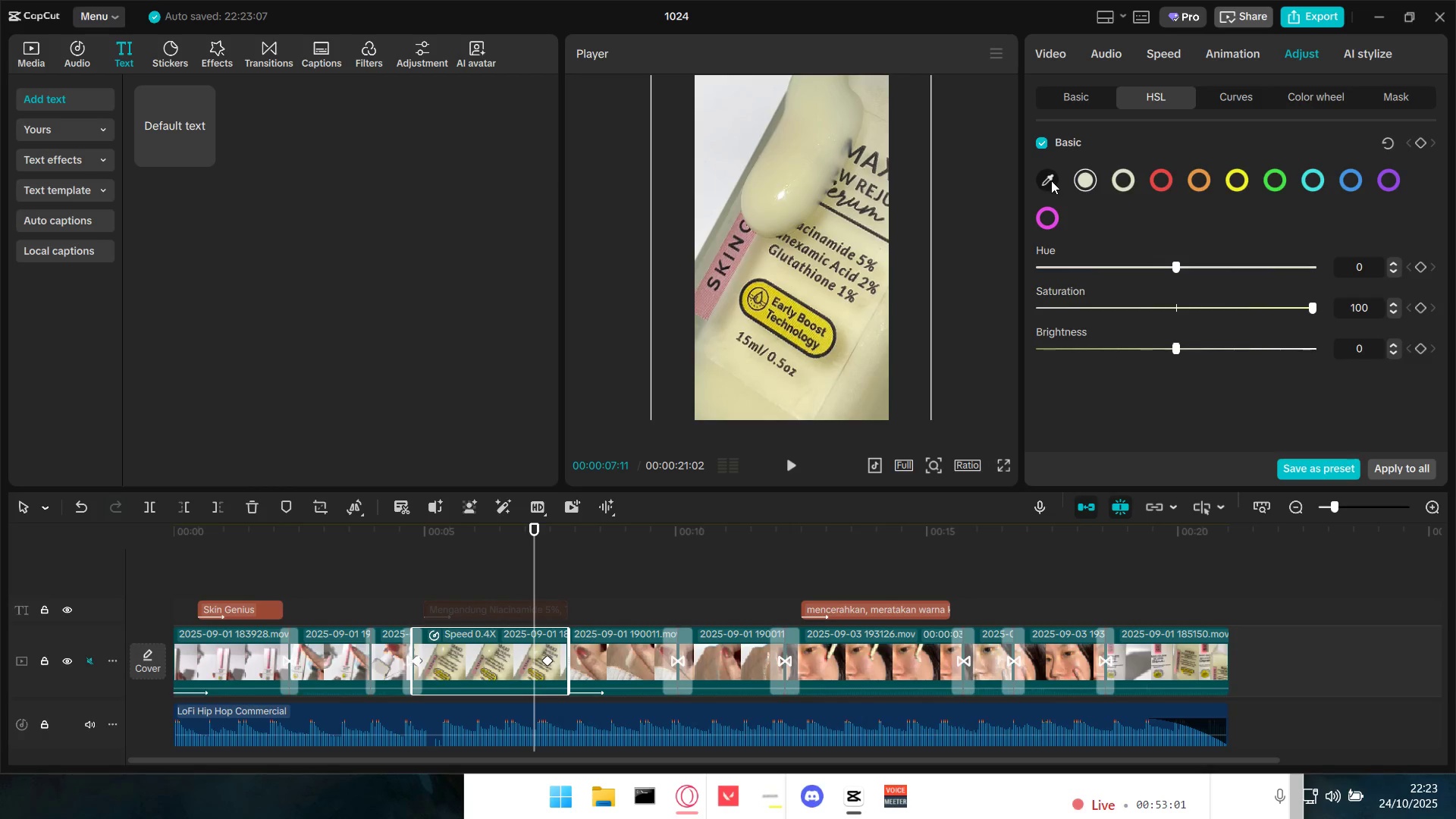 
double_click([1051, 180])
 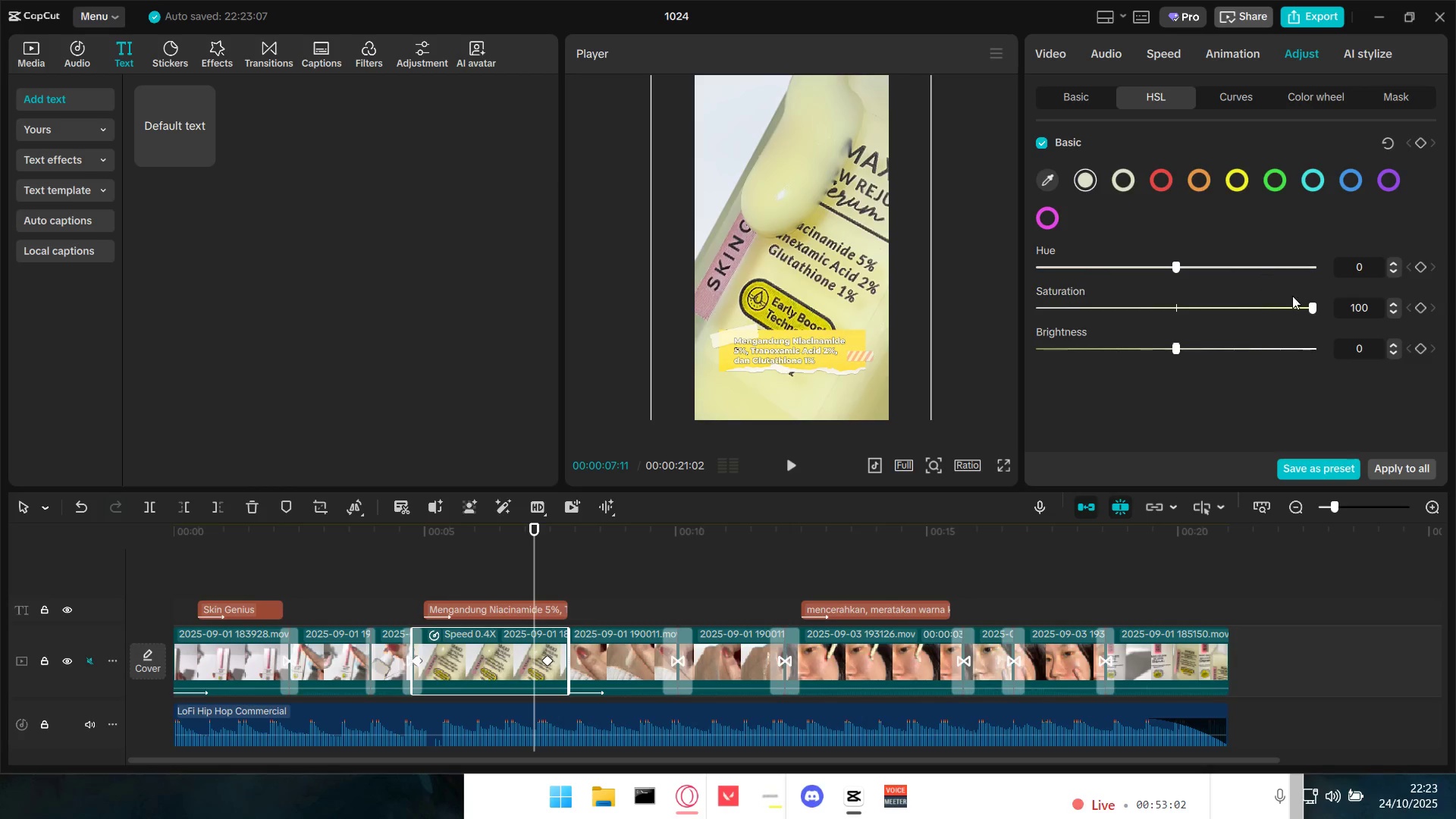 
left_click_drag(start_coordinate=[1312, 304], to_coordinate=[1247, 298])
 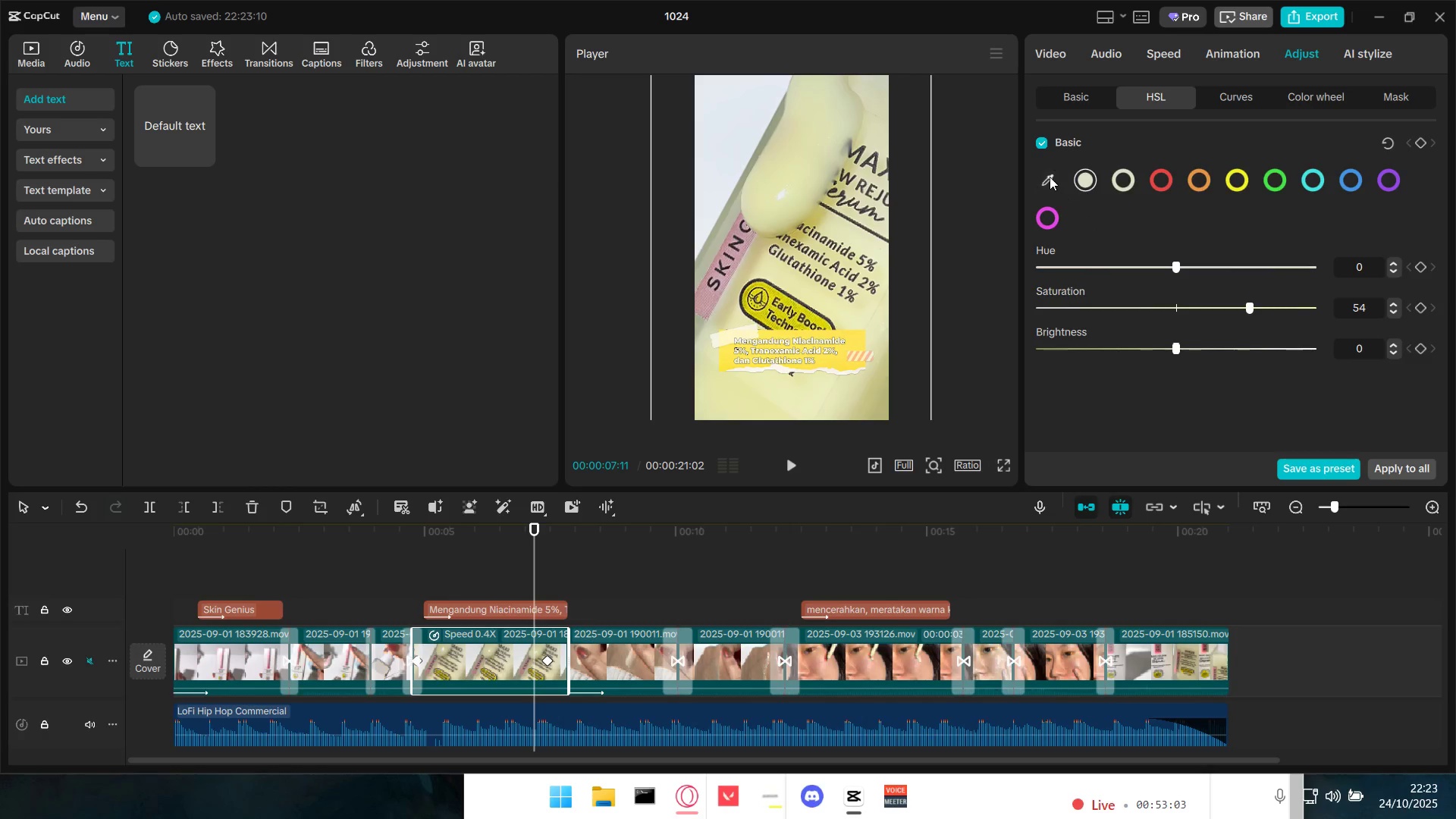 
left_click([1049, 176])
 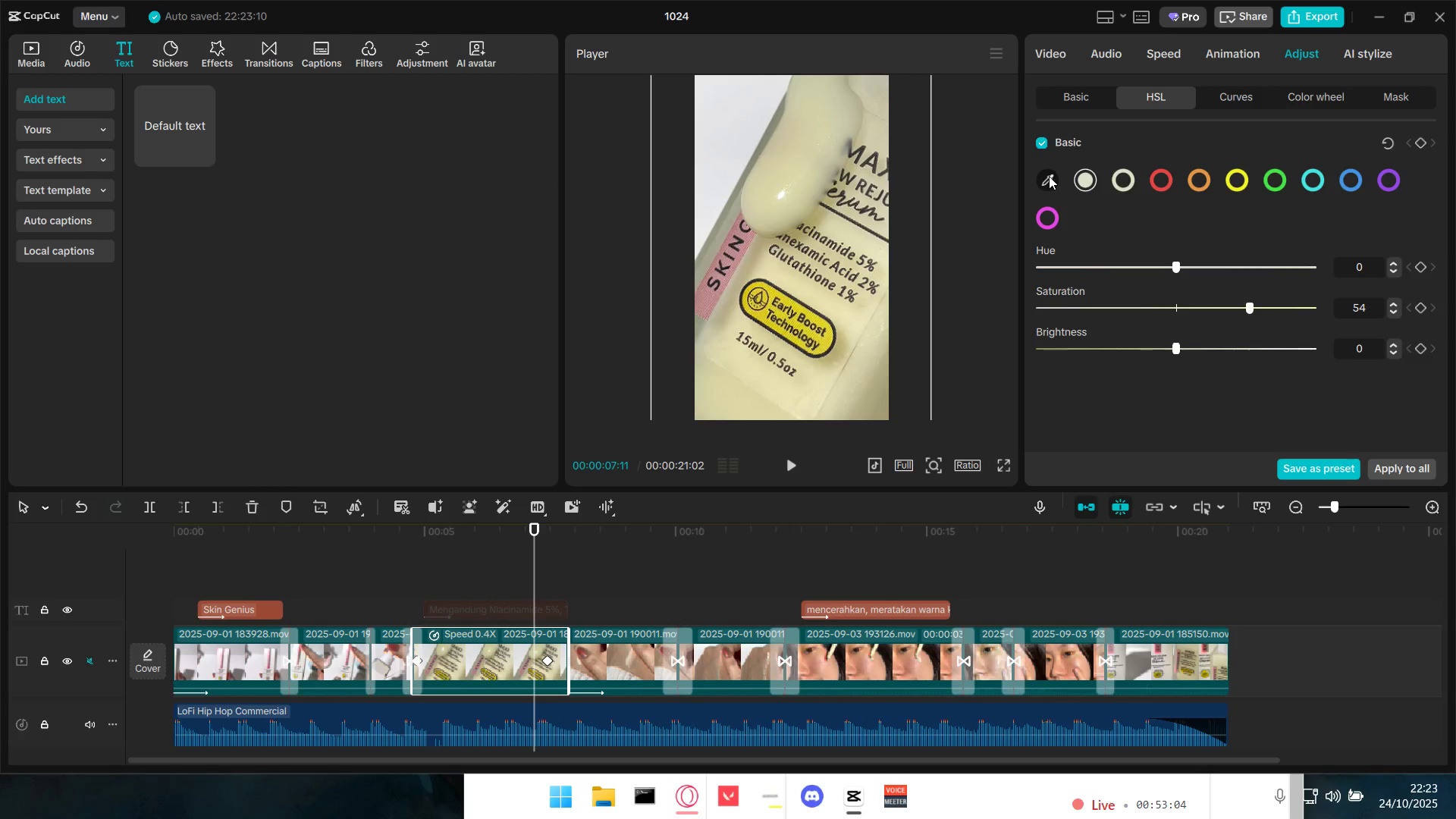 
double_click([1049, 176])
 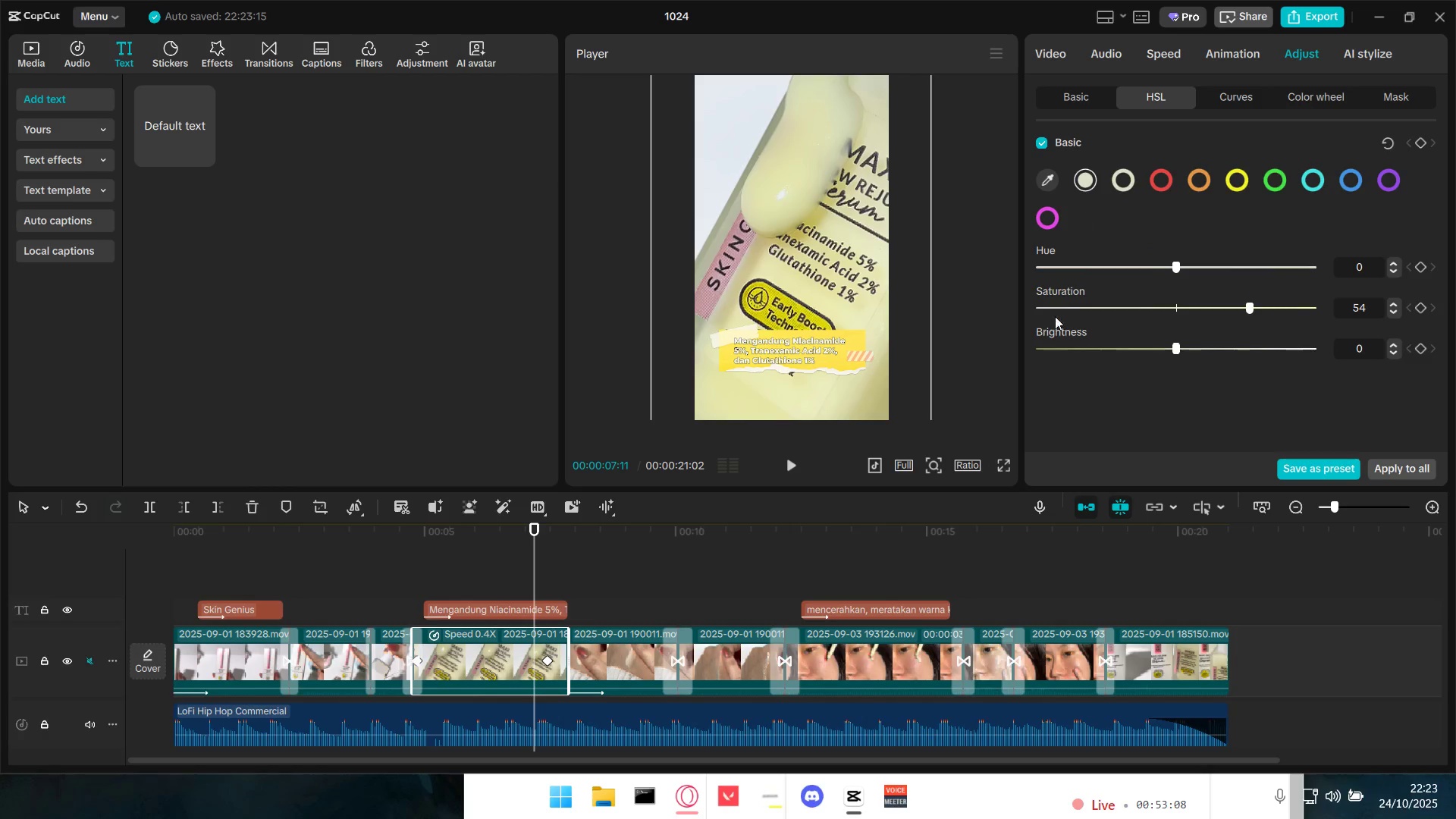 
wait(5.55)
 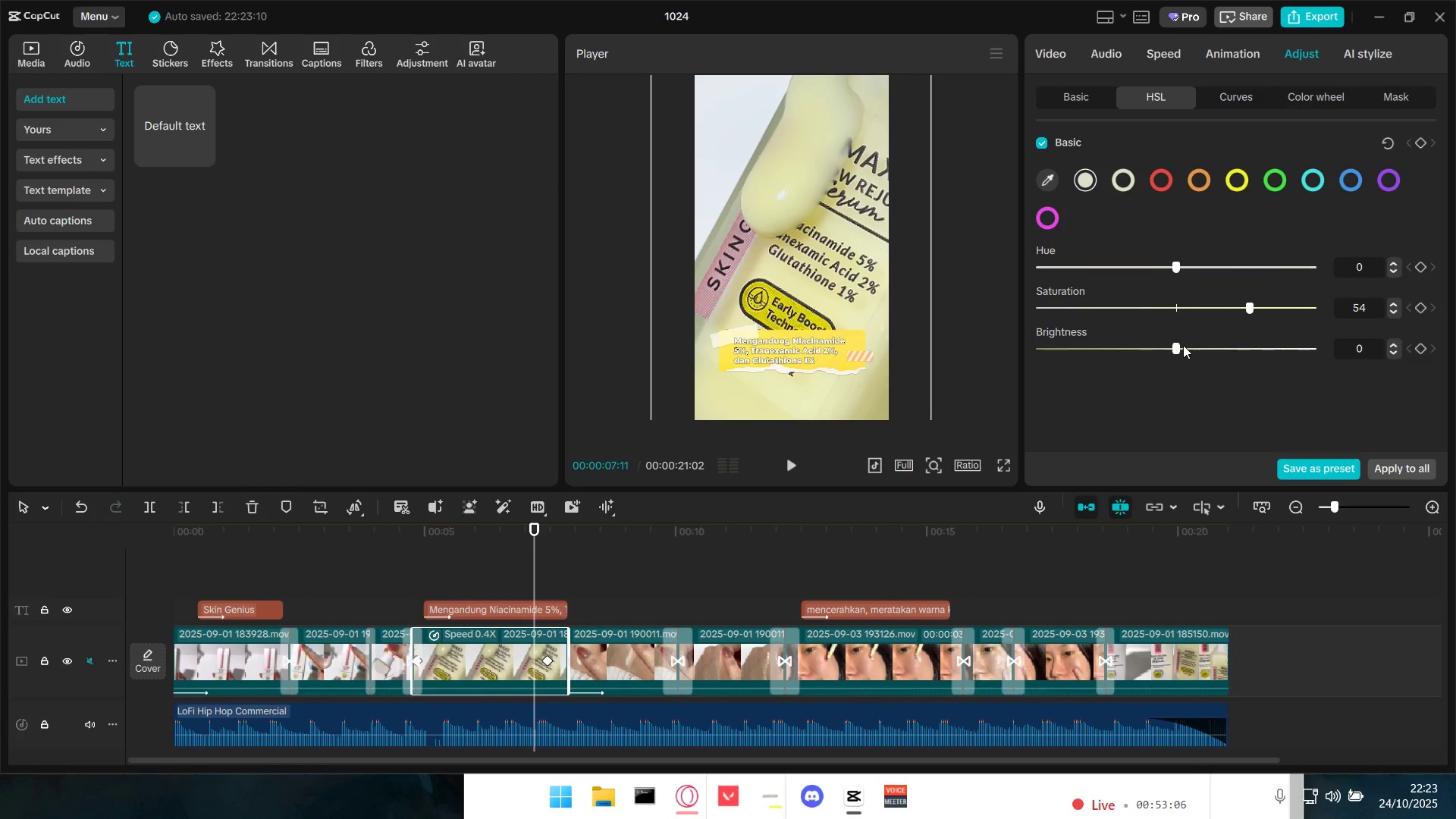 
left_click([1075, 95])
 